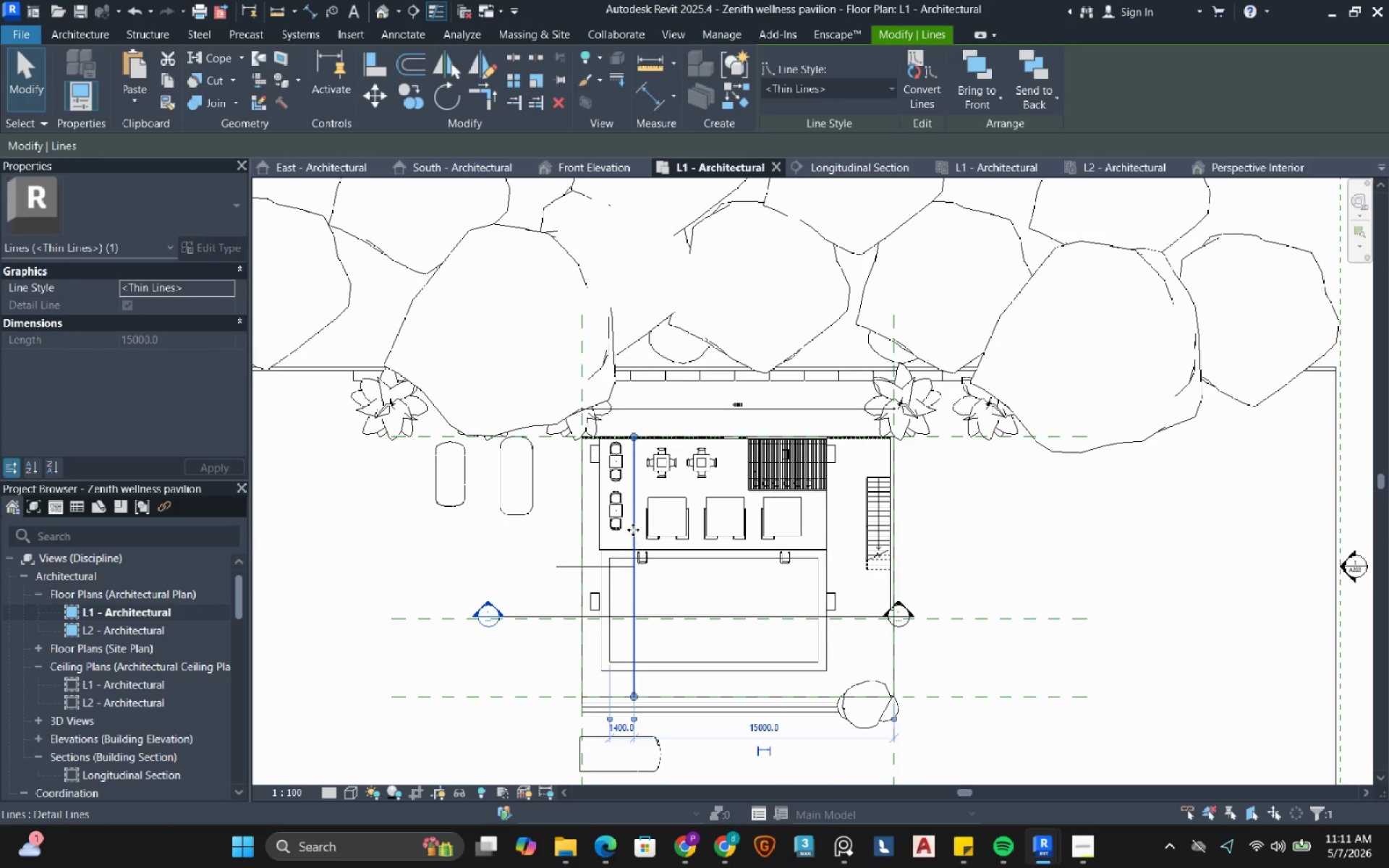 
type(de)
 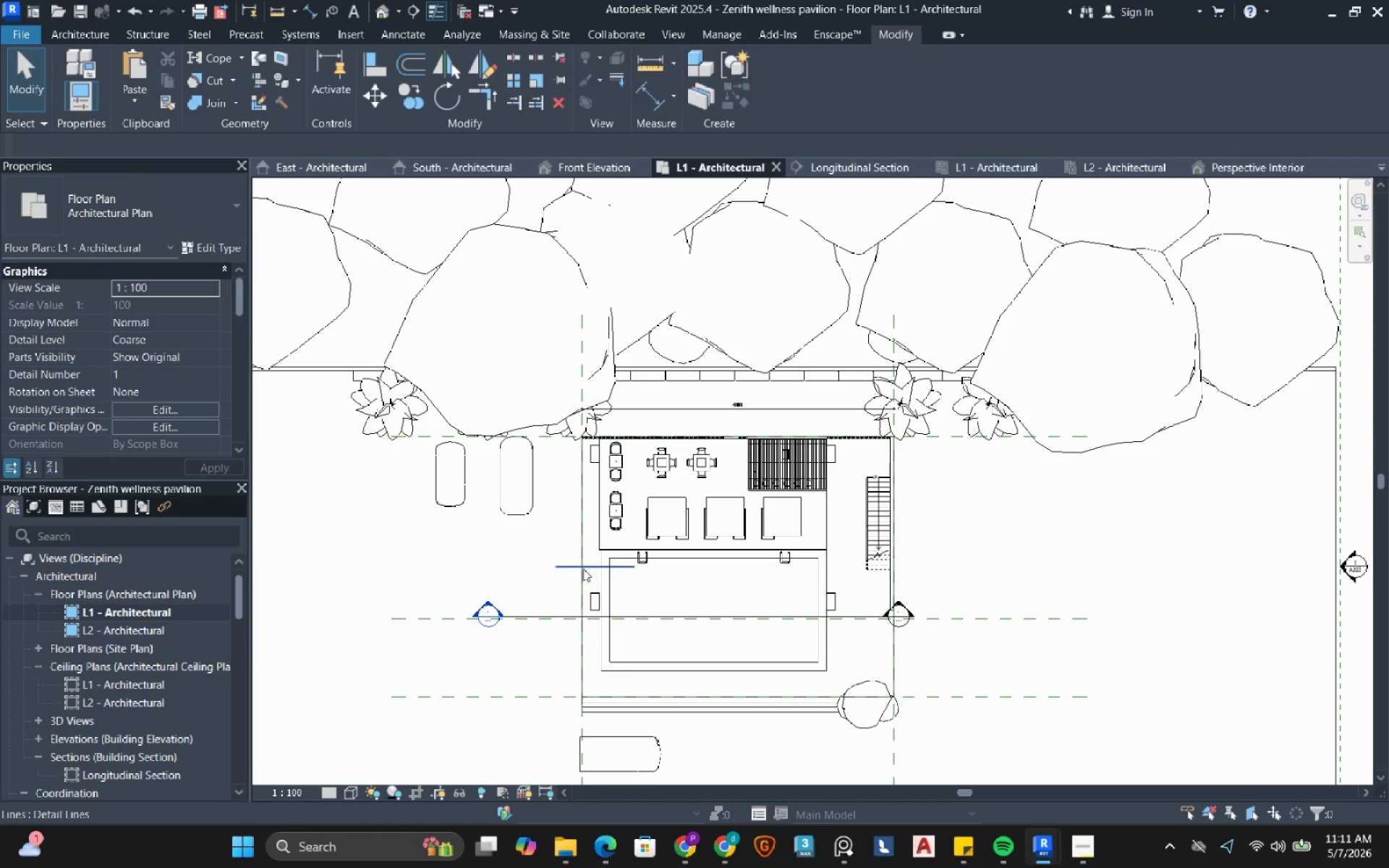 
left_click([583, 569])
 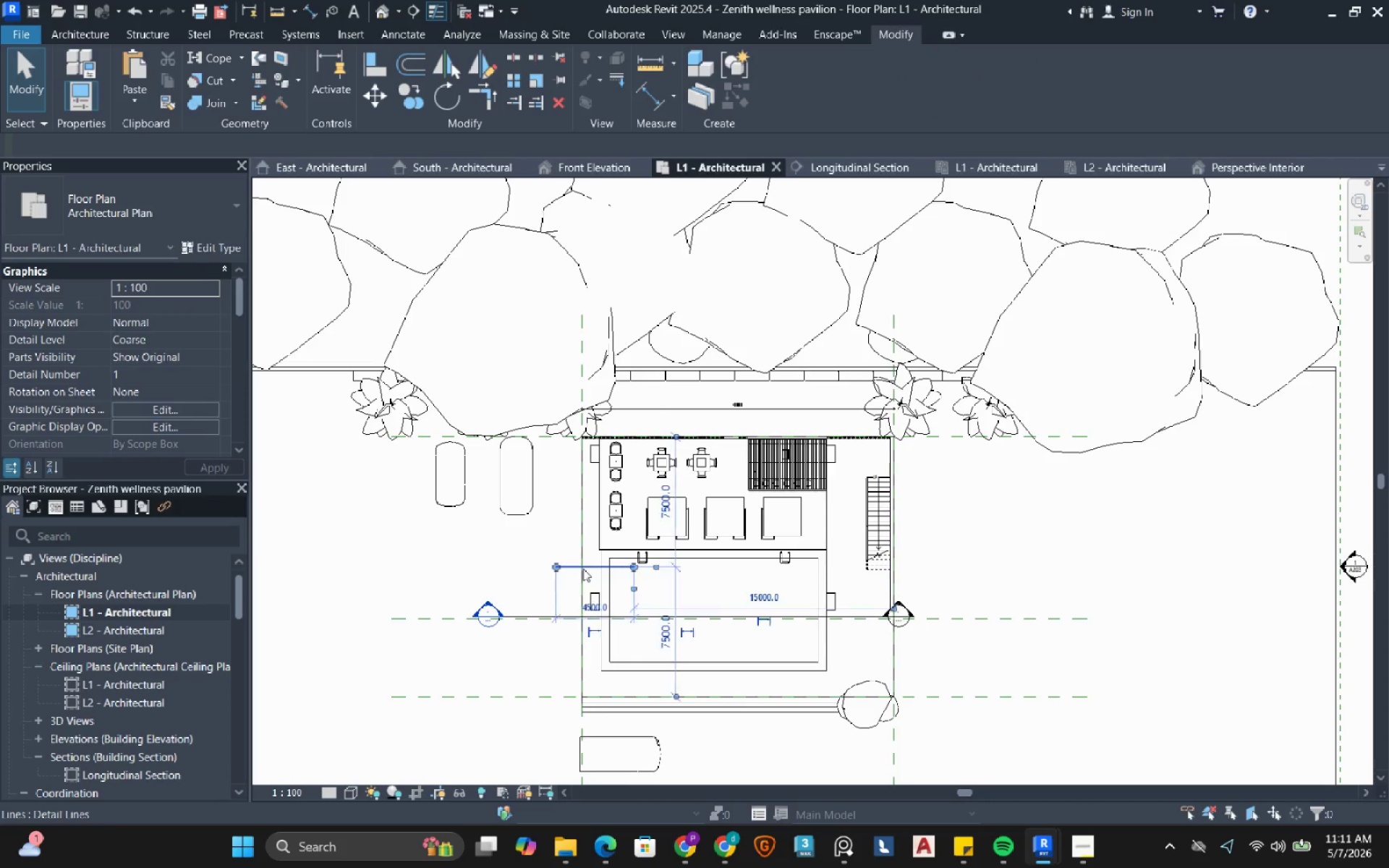 
type(de)
 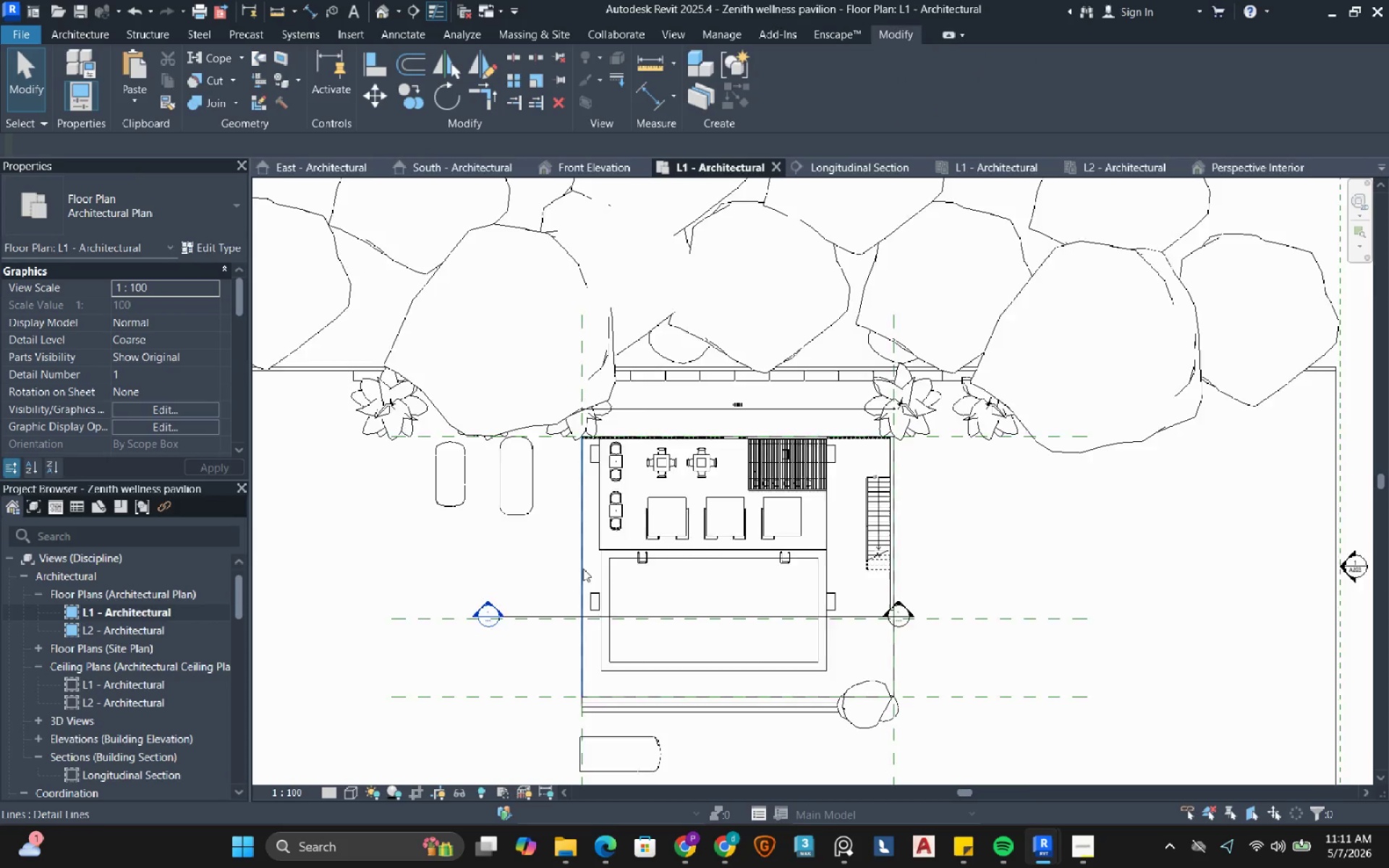 
scroll: coordinate [583, 569], scroll_direction: down, amount: 1.0
 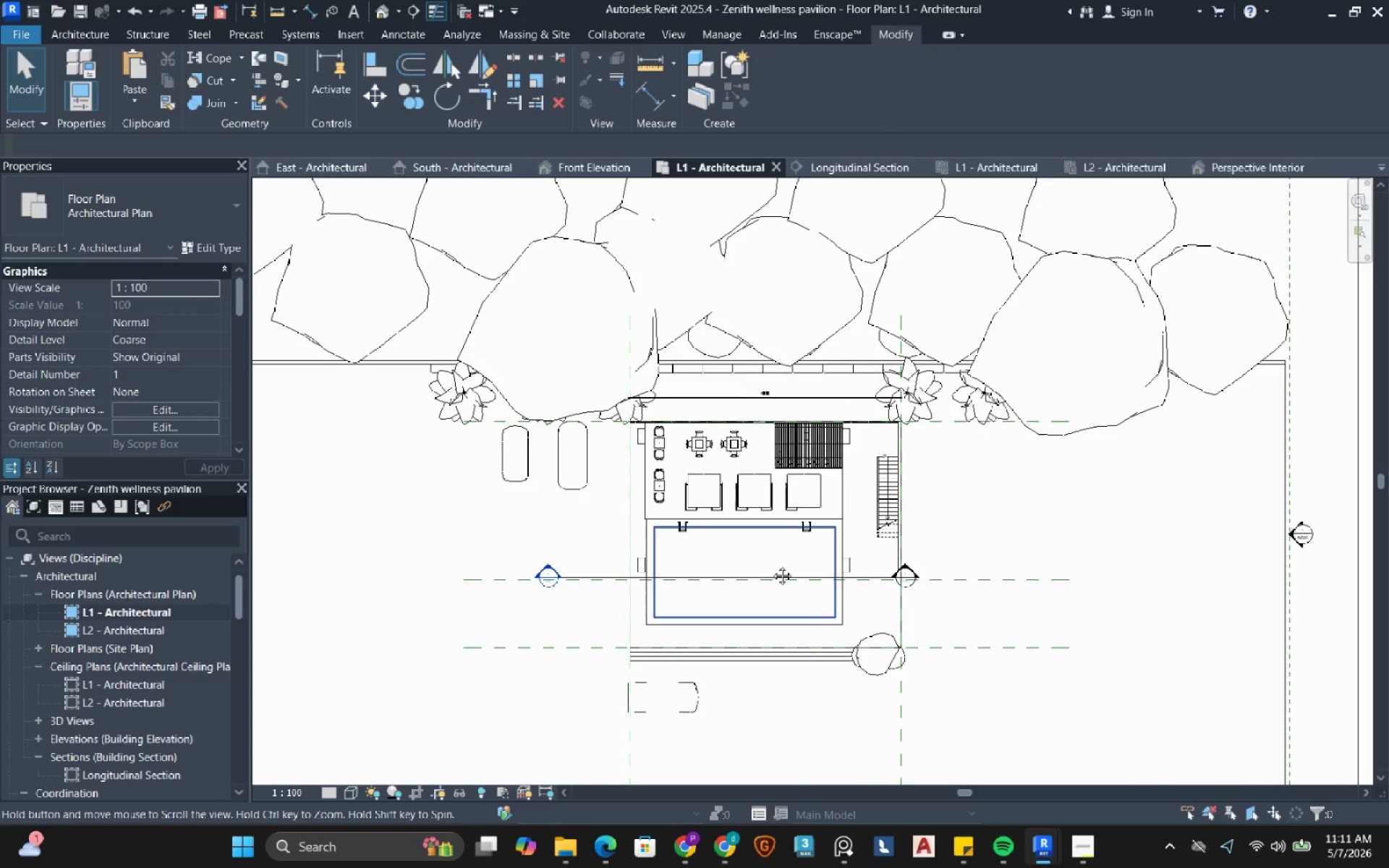 
wait(6.5)
 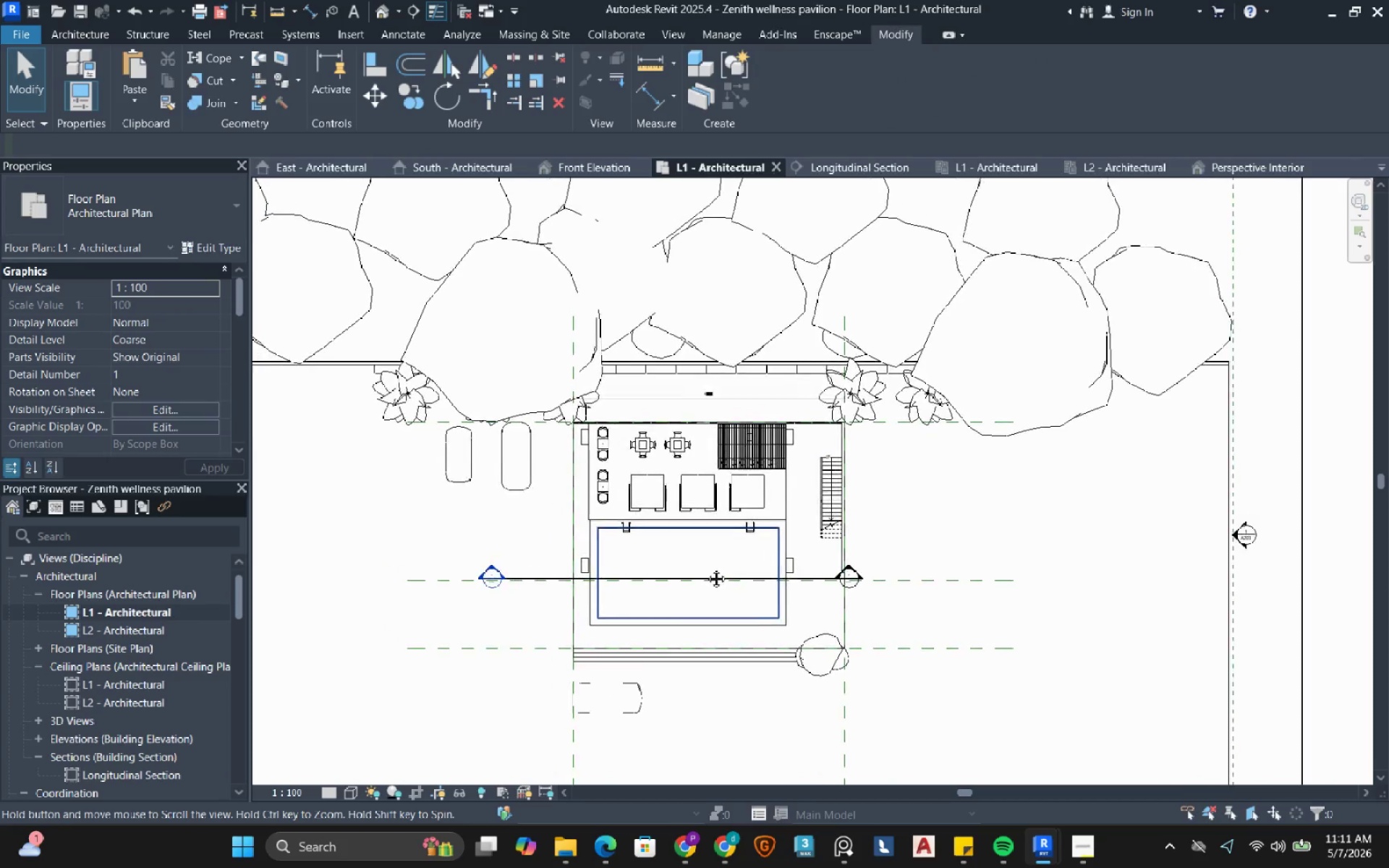 
scroll: coordinate [753, 553], scroll_direction: up, amount: 1.0
 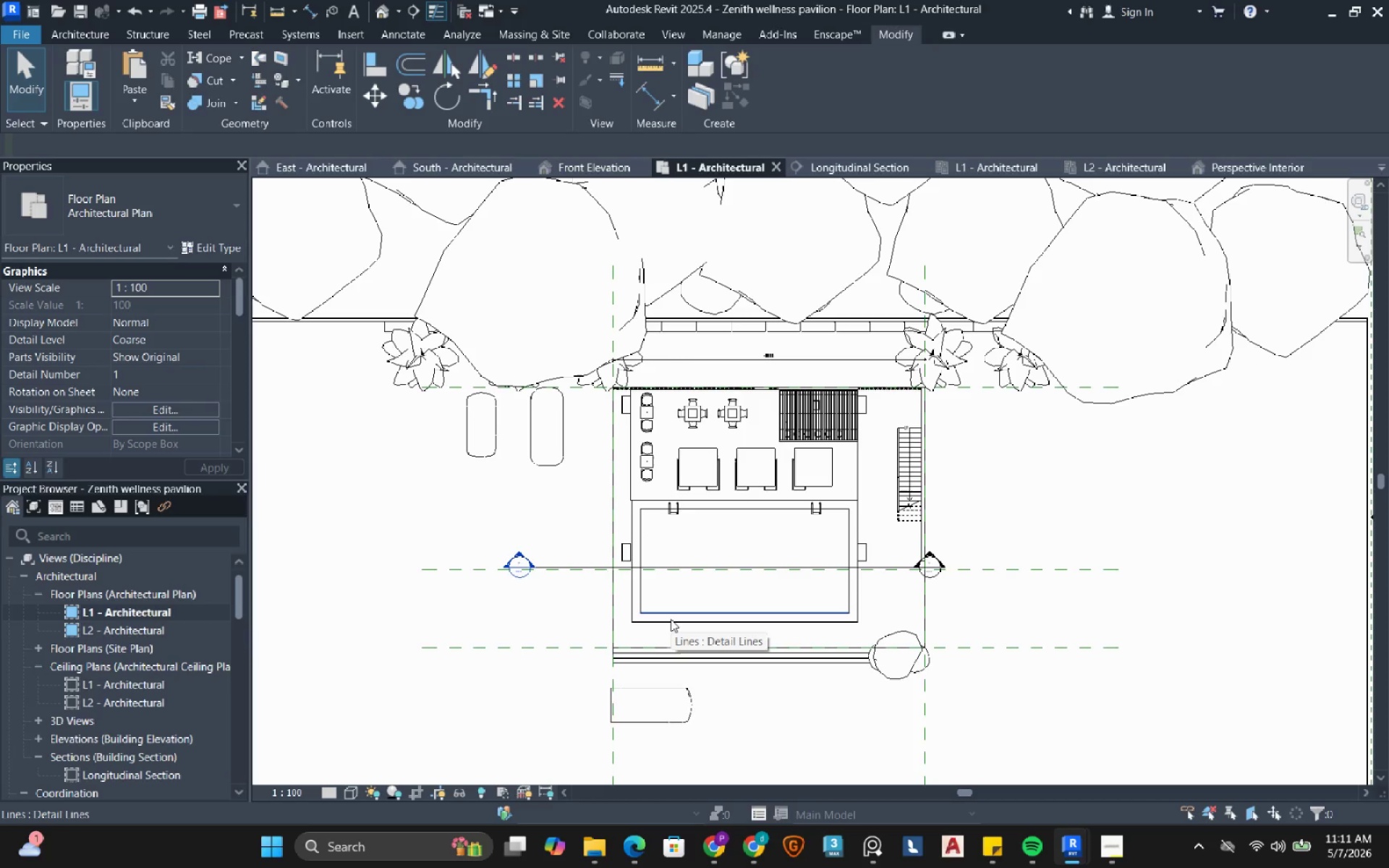 
type(sd)
 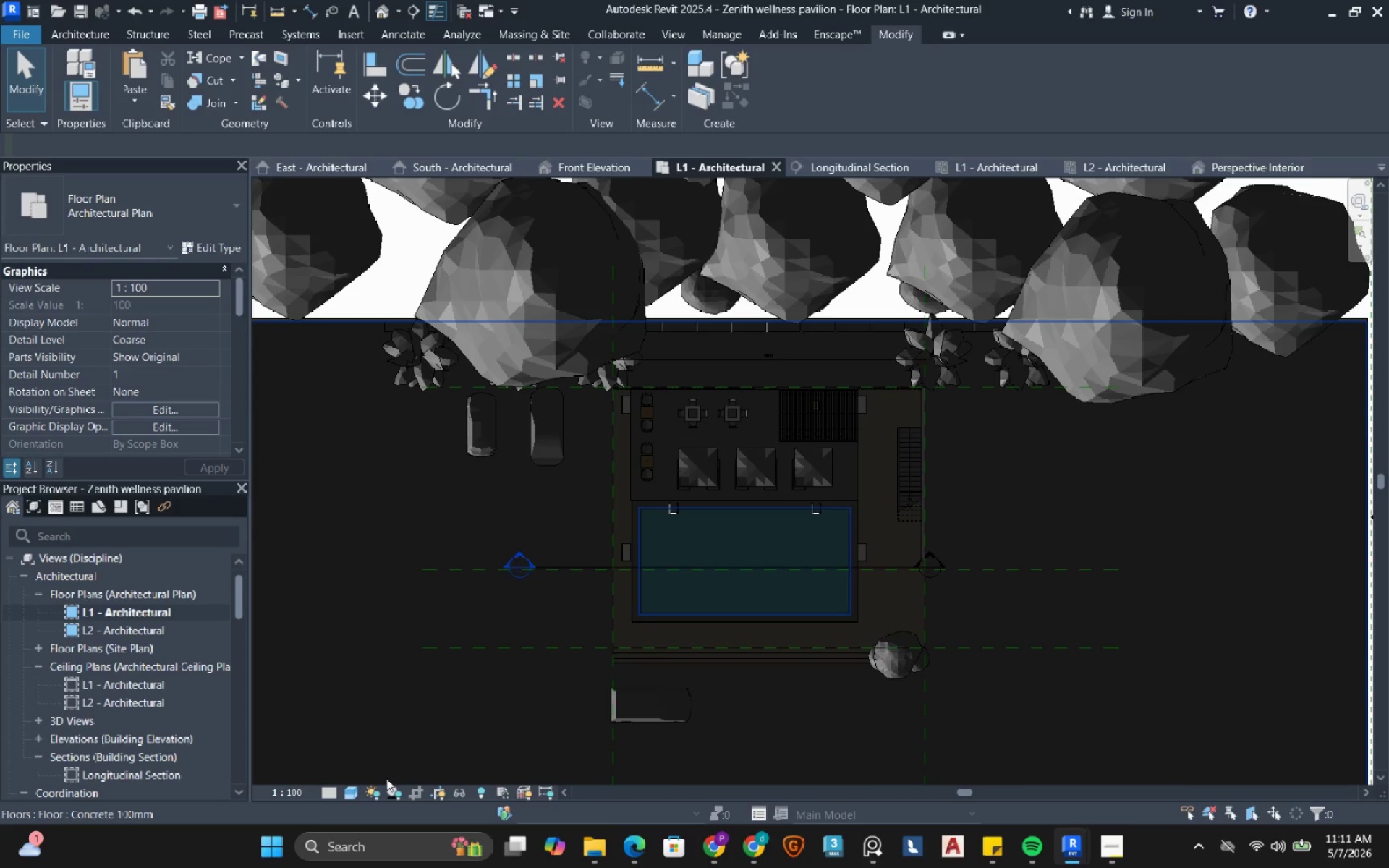 
left_click([360, 787])
 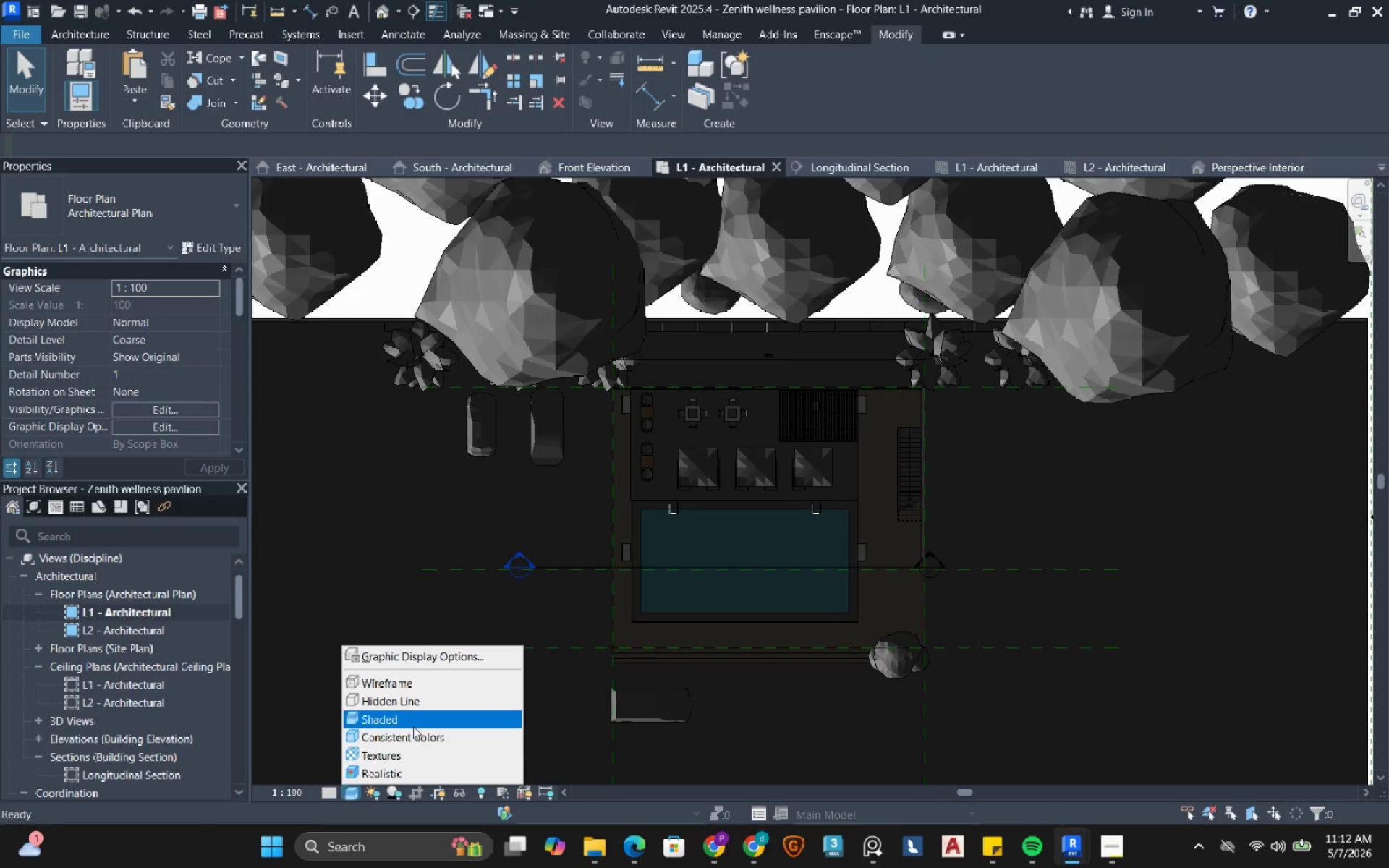 
left_click([406, 740])
 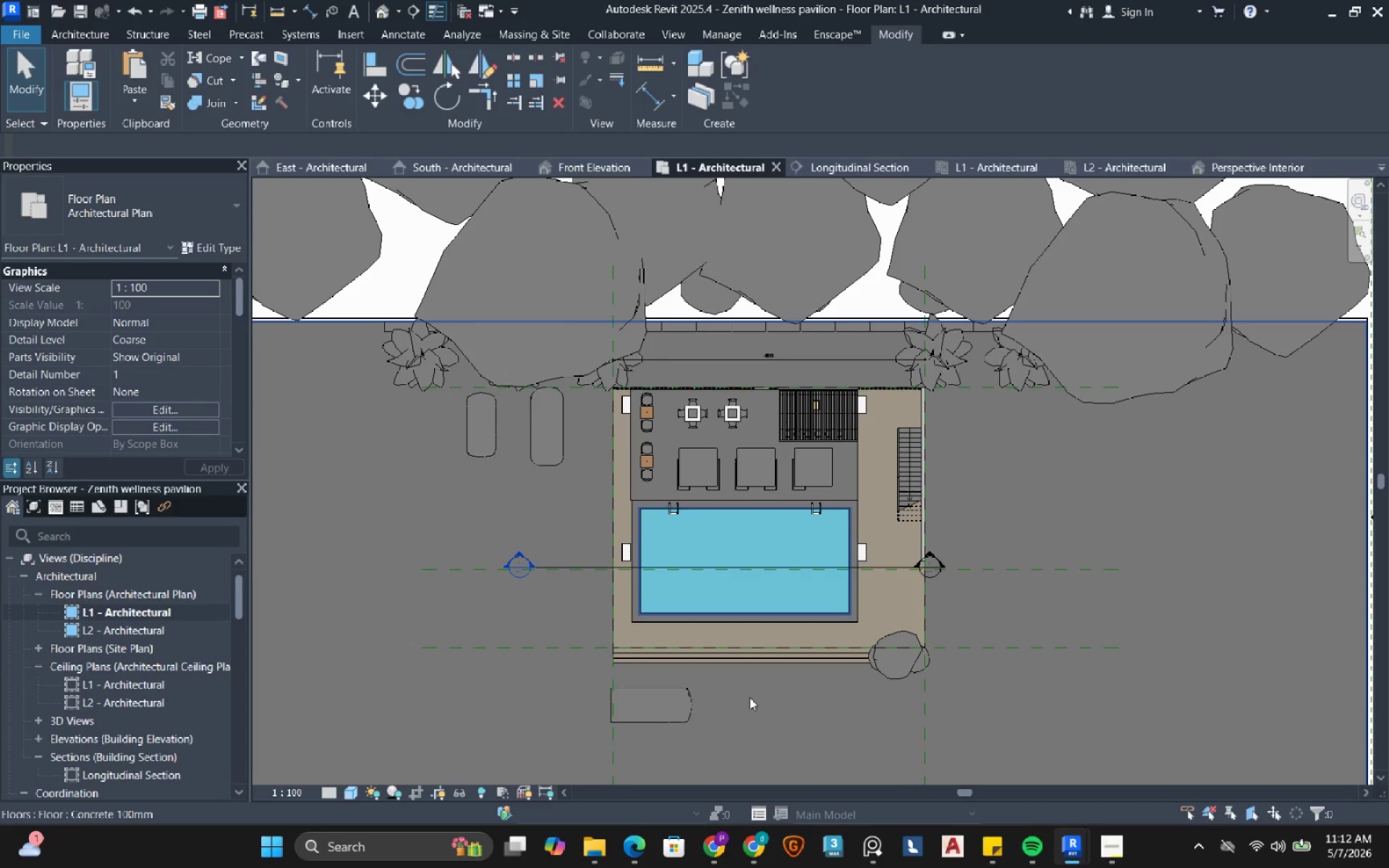 
wait(6.23)
 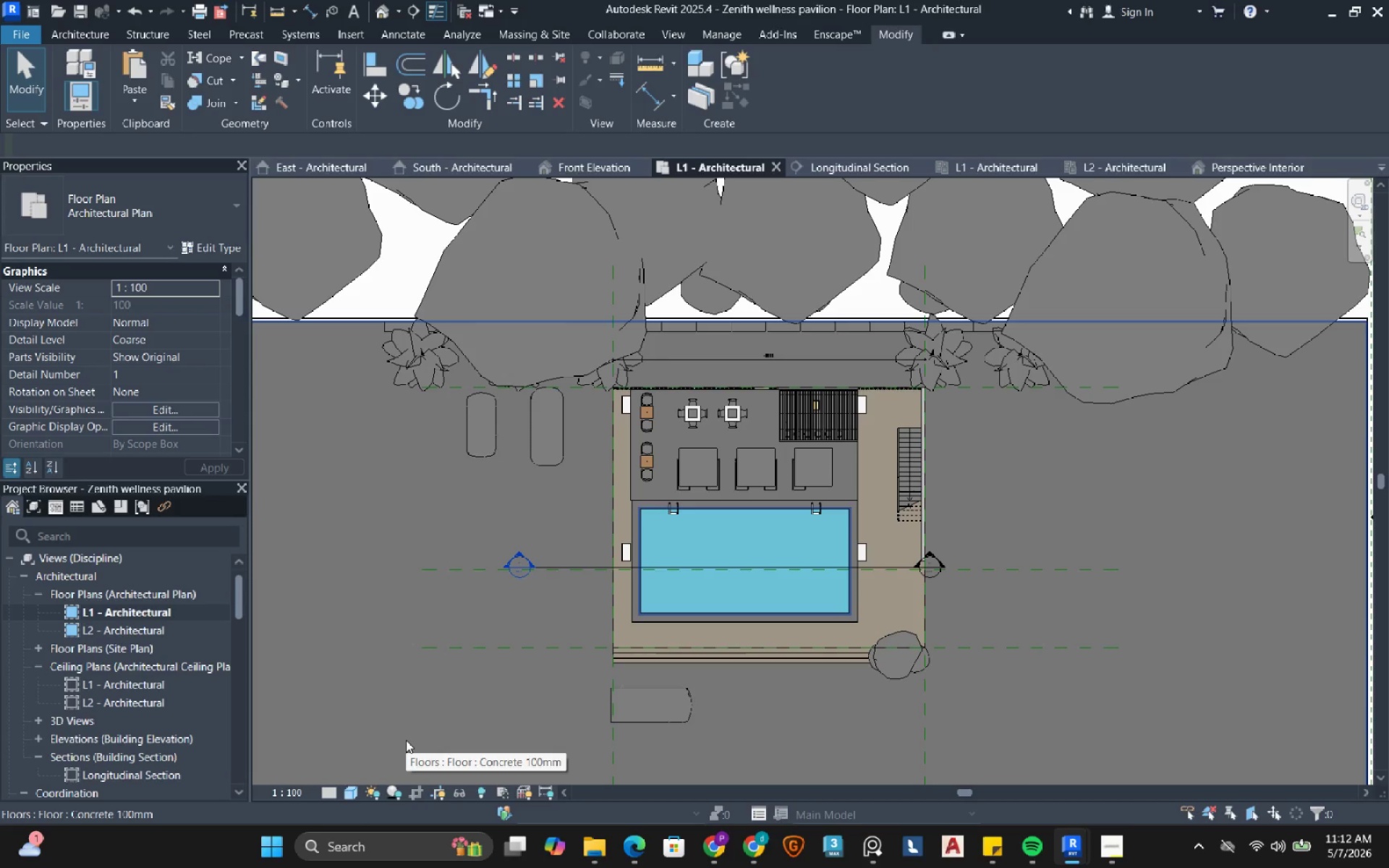 
scroll: coordinate [749, 697], scroll_direction: up, amount: 1.0
 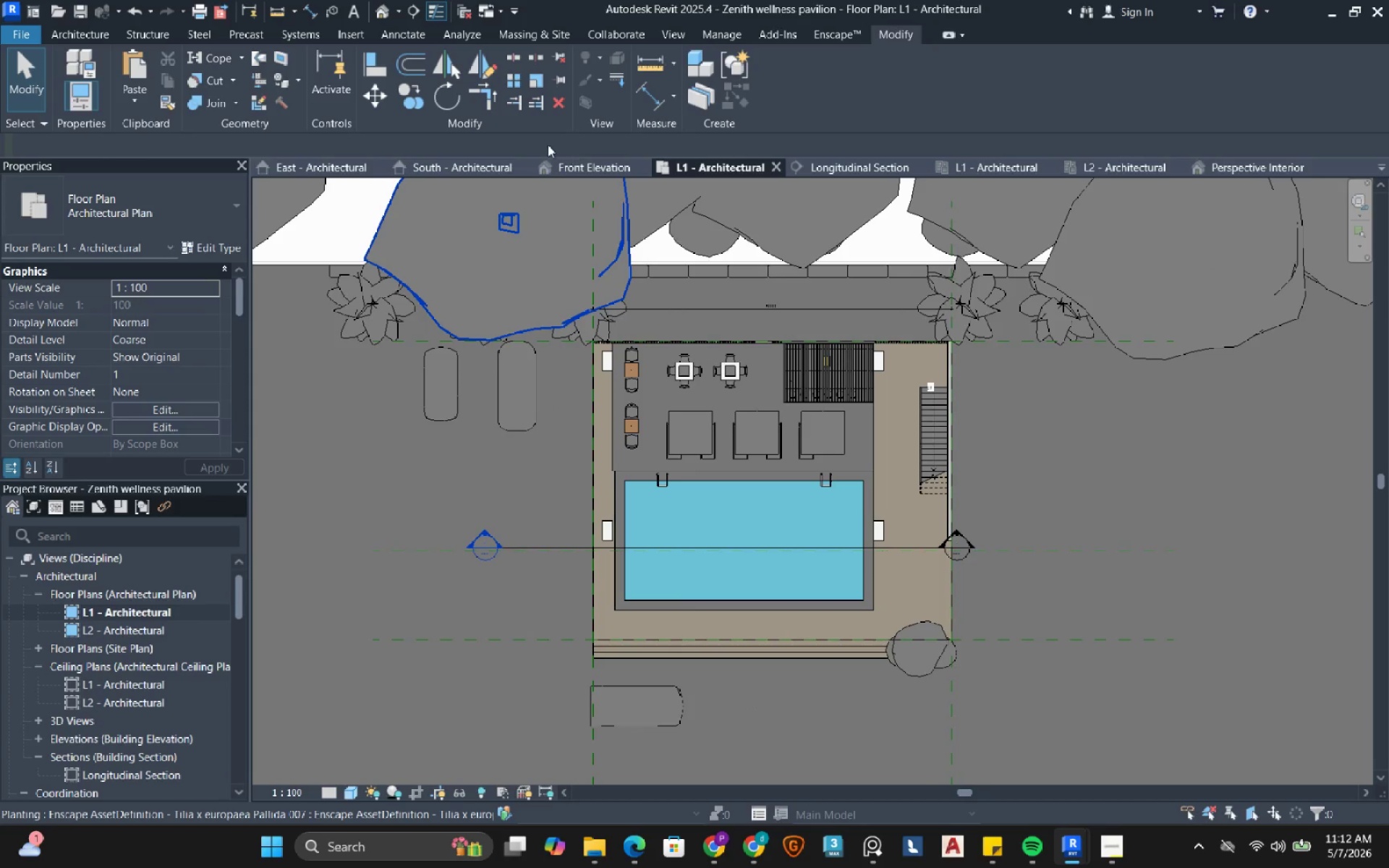 
wait(5.54)
 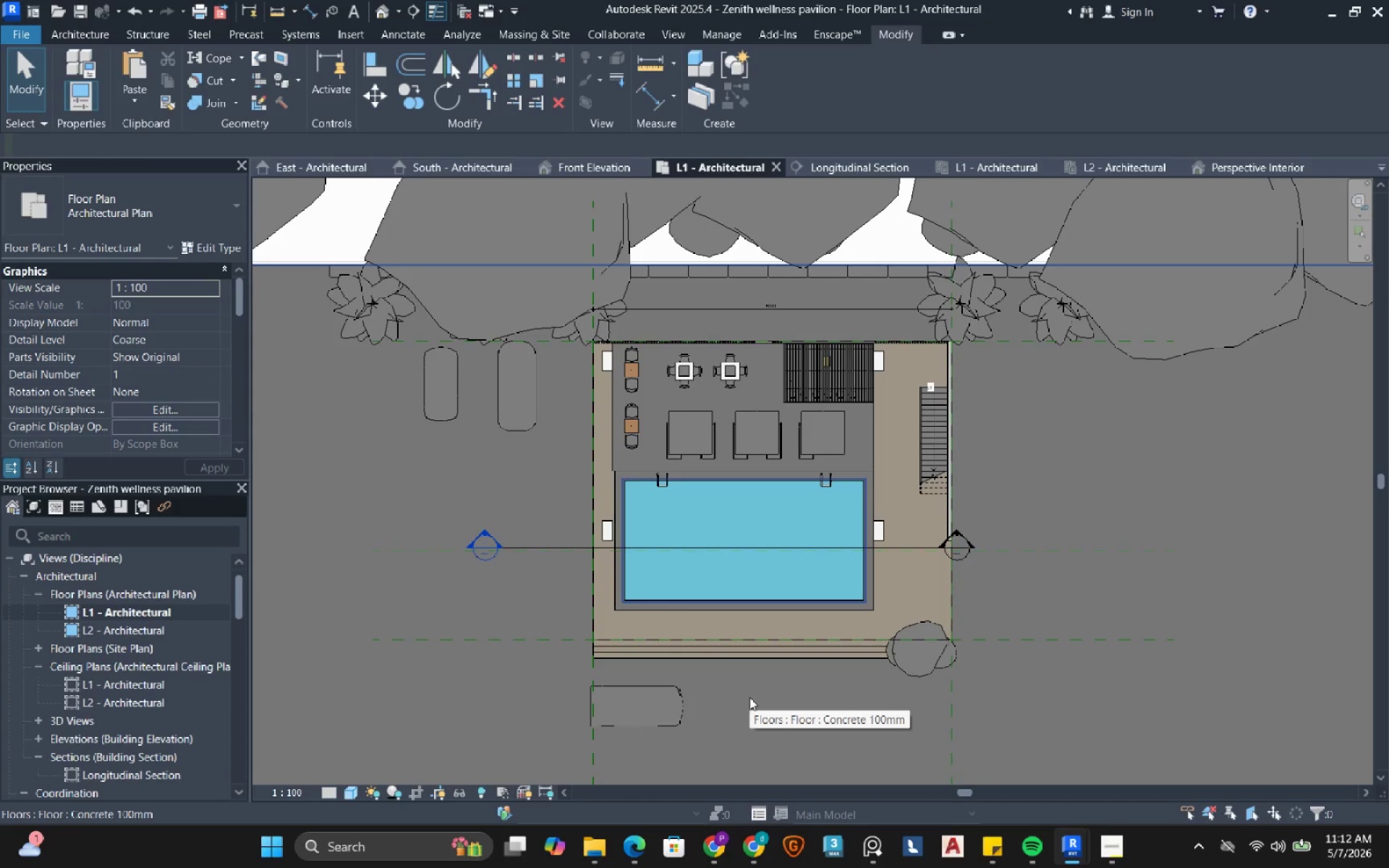 
left_click([423, 35])
 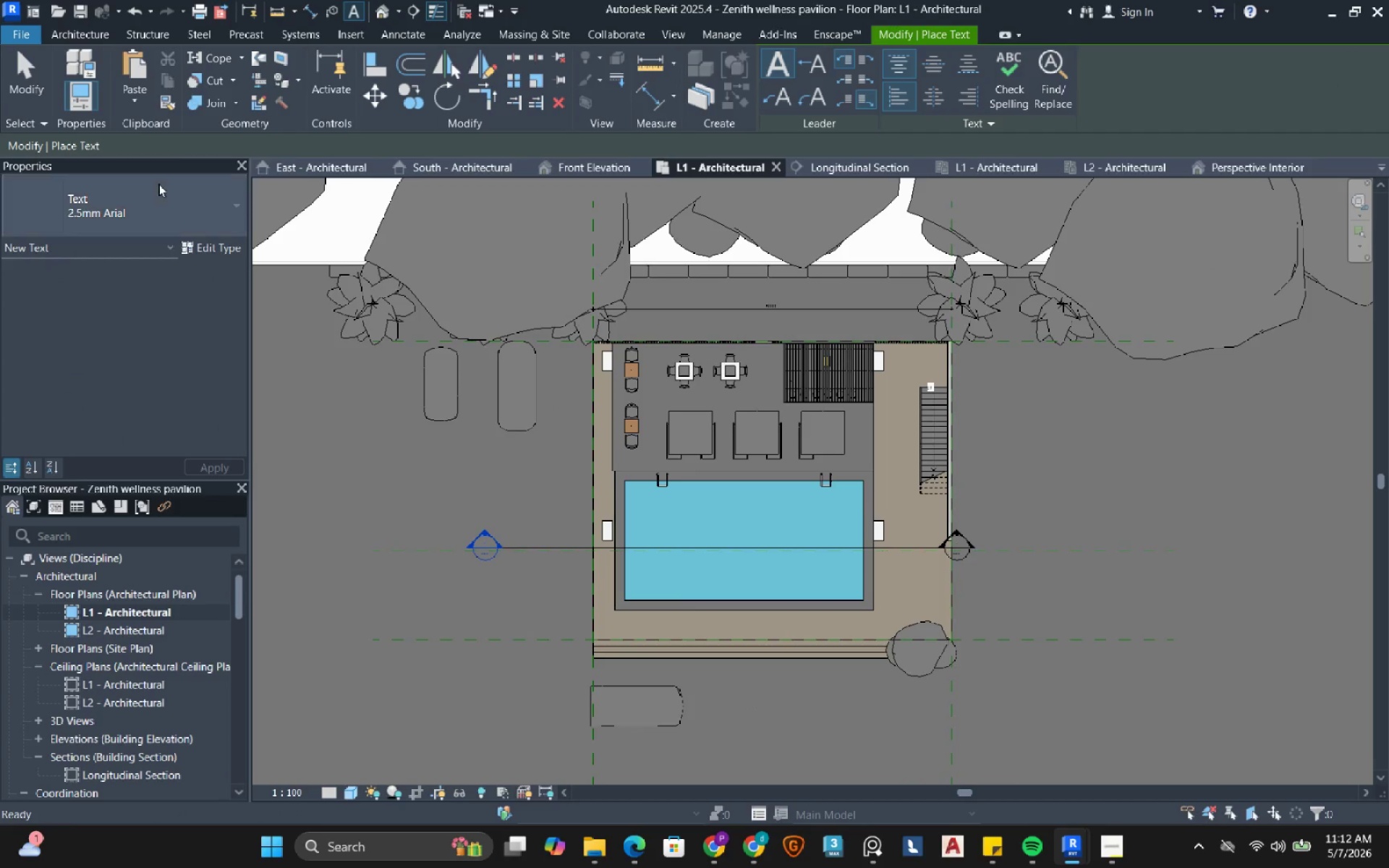 
left_click([169, 205])
 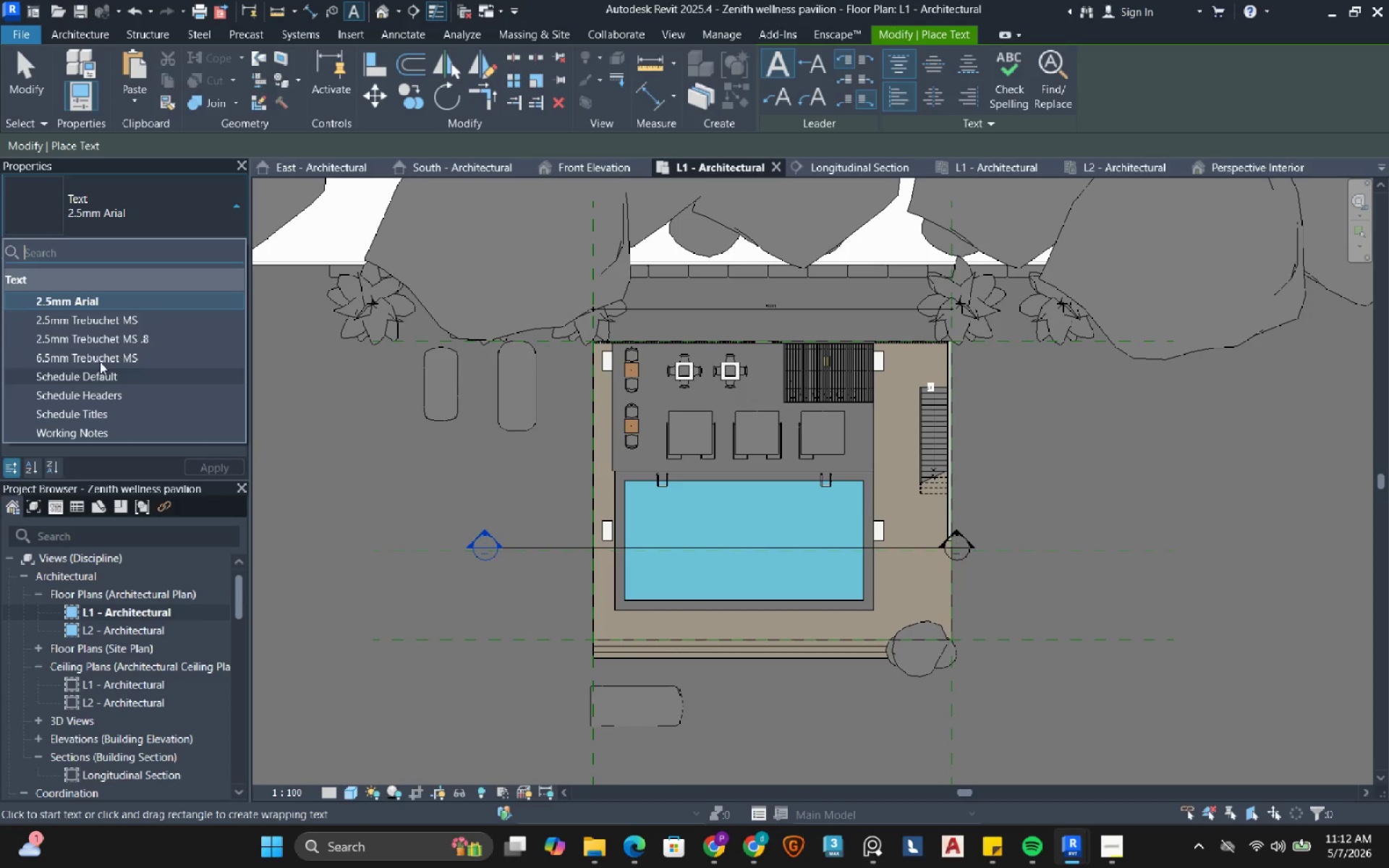 
left_click([103, 358])
 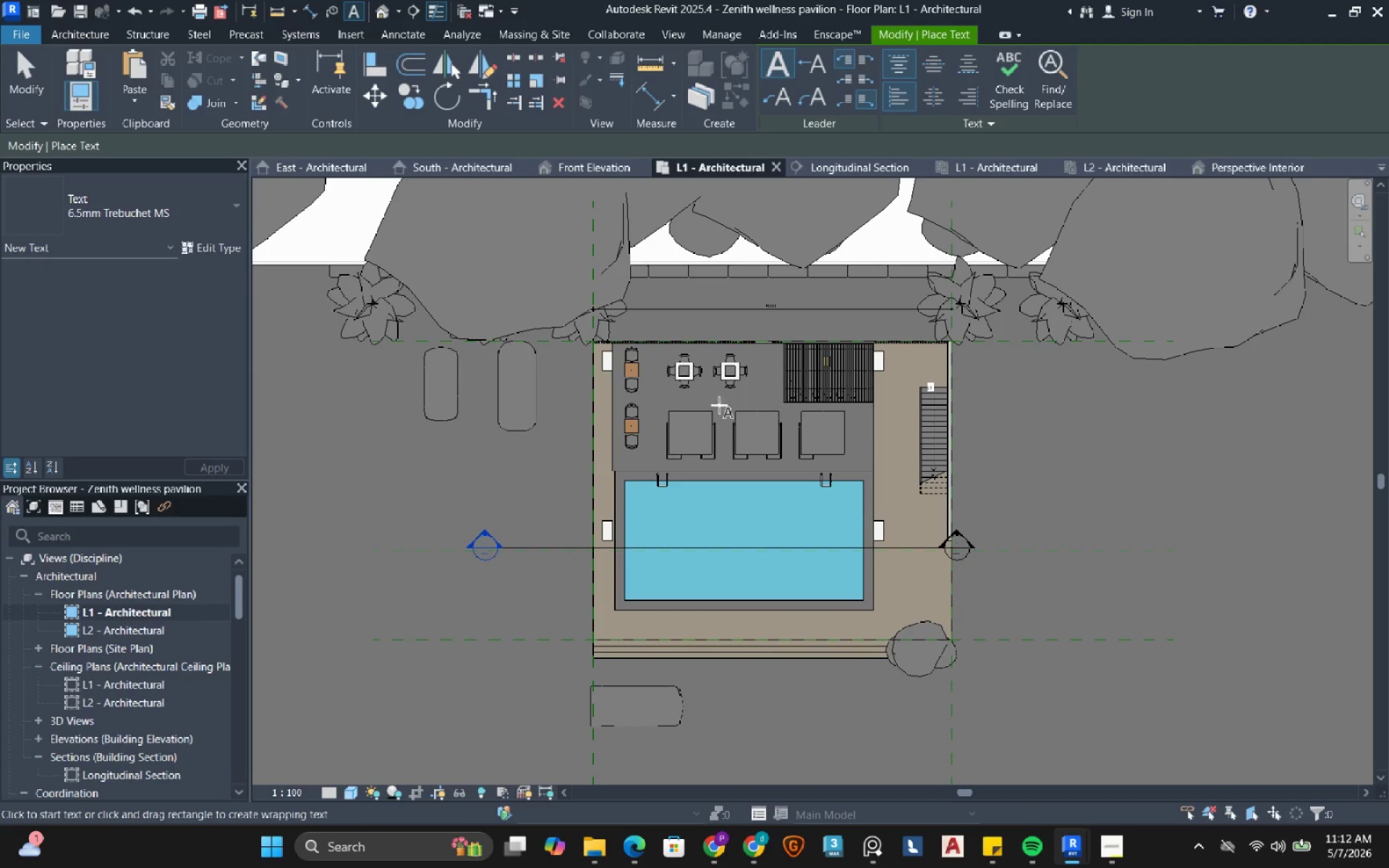 
left_click([667, 383])
 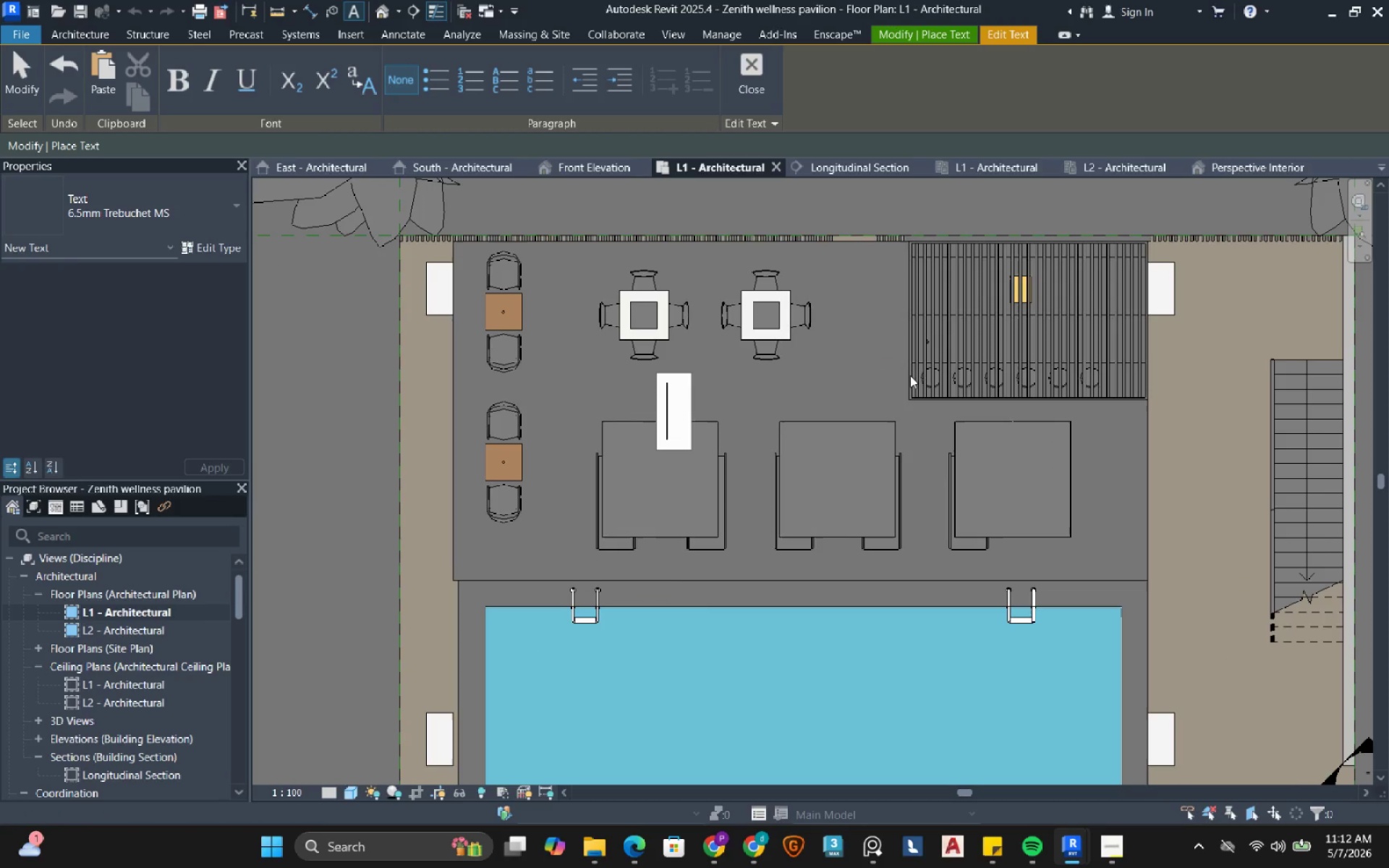 
scroll: coordinate [696, 400], scroll_direction: up, amount: 7.0
 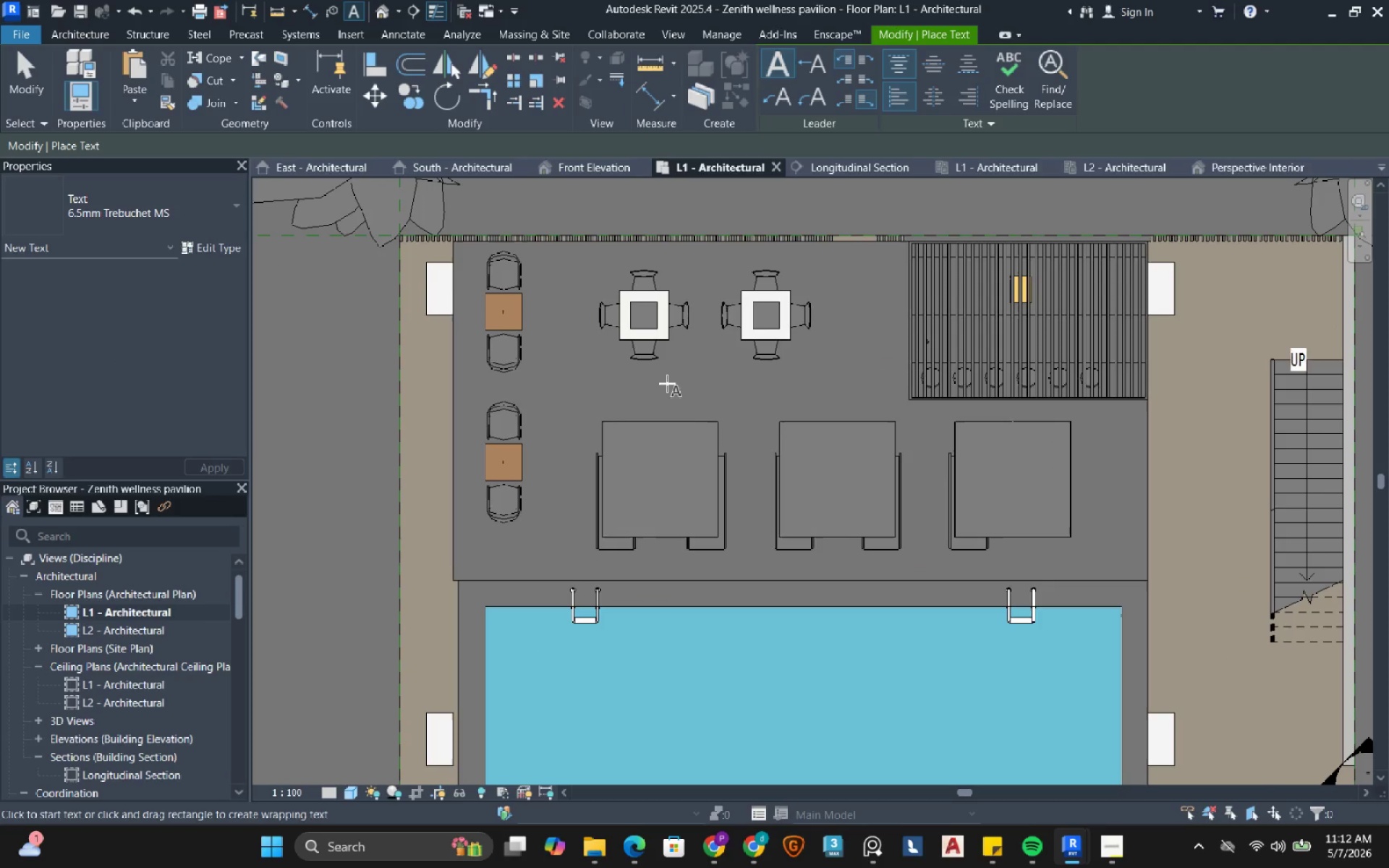 
type(LOUNGE AREA)
 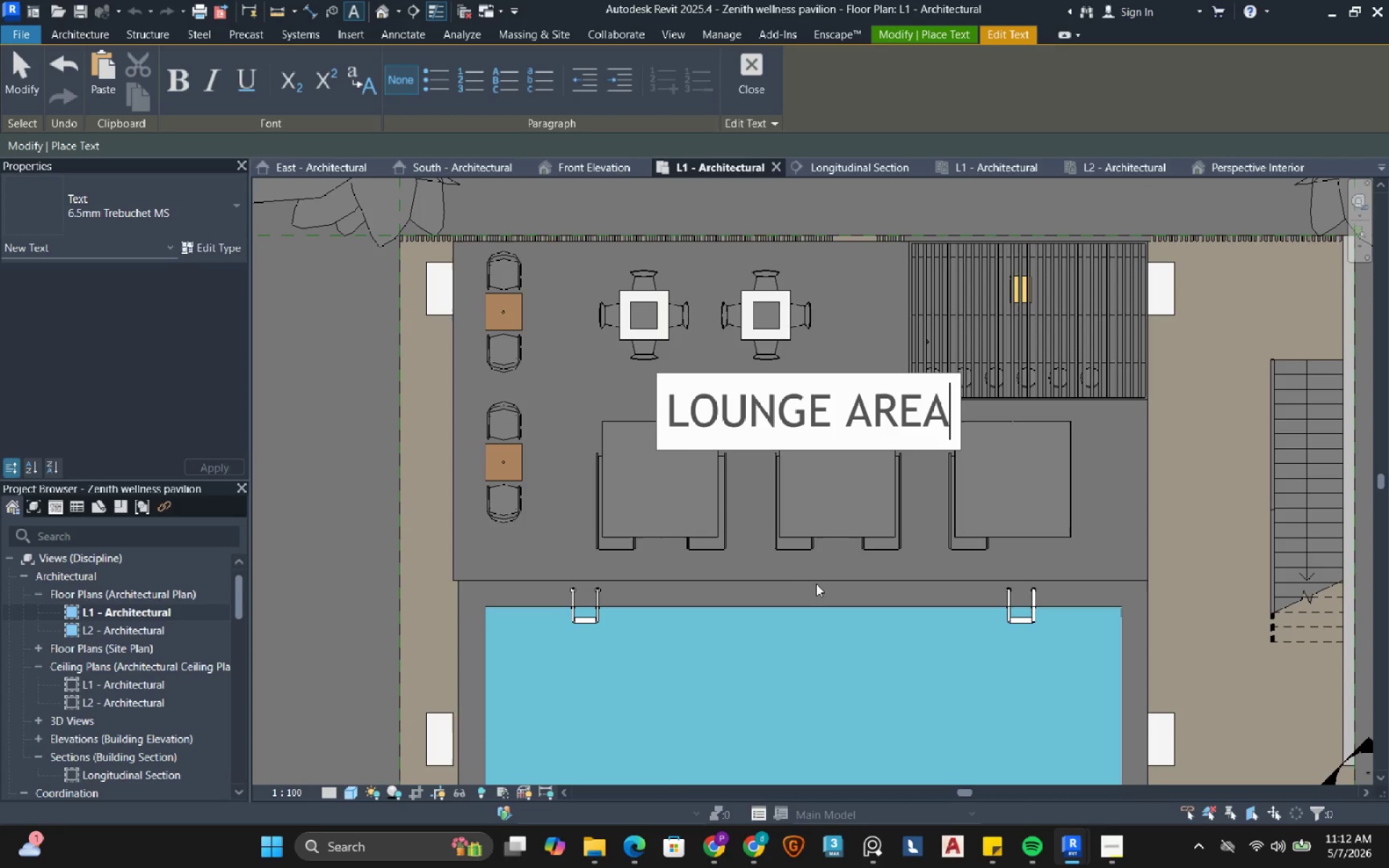 
scroll: coordinate [723, 515], scroll_direction: down, amount: 3.0
 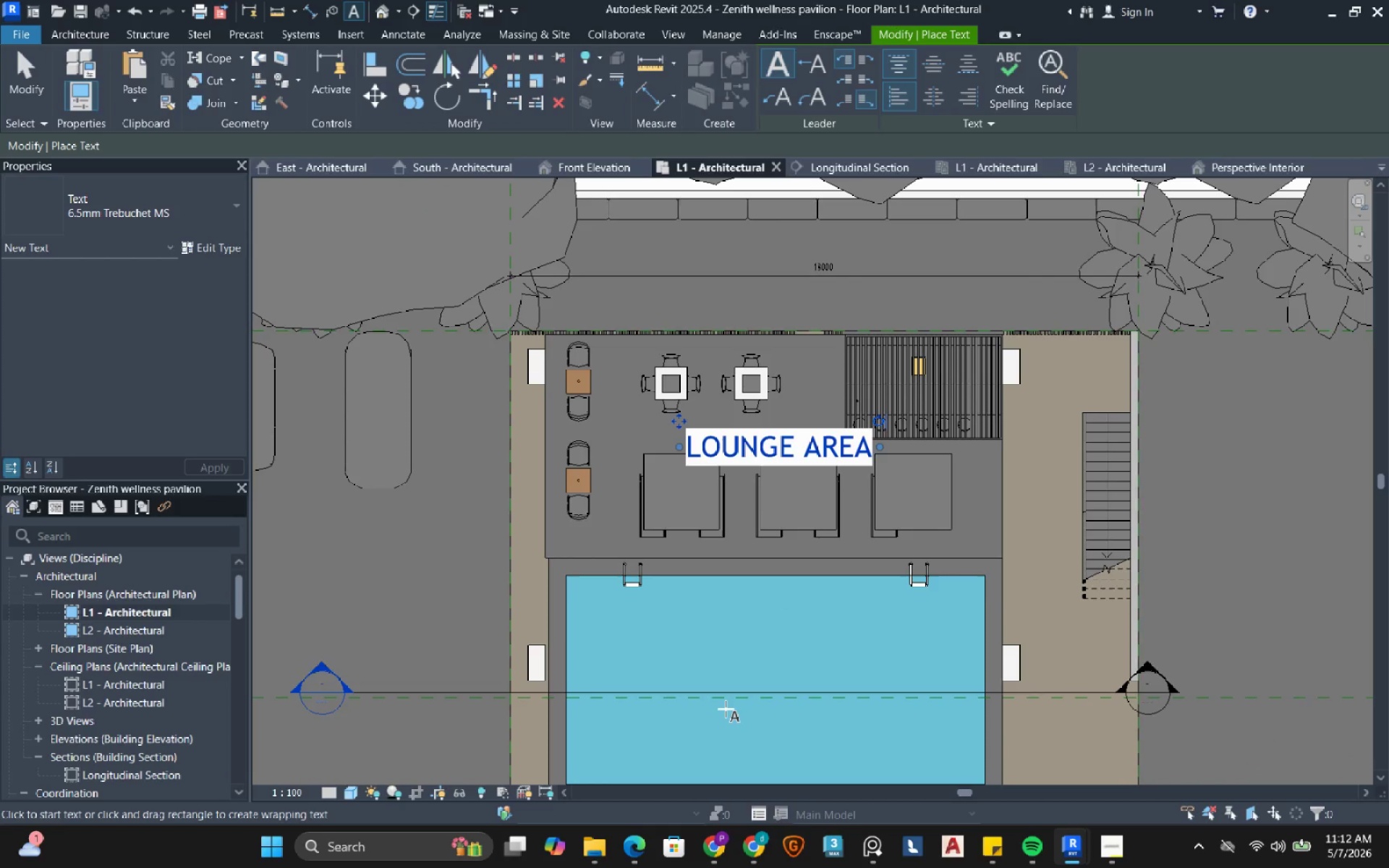 
left_click([723, 709])
 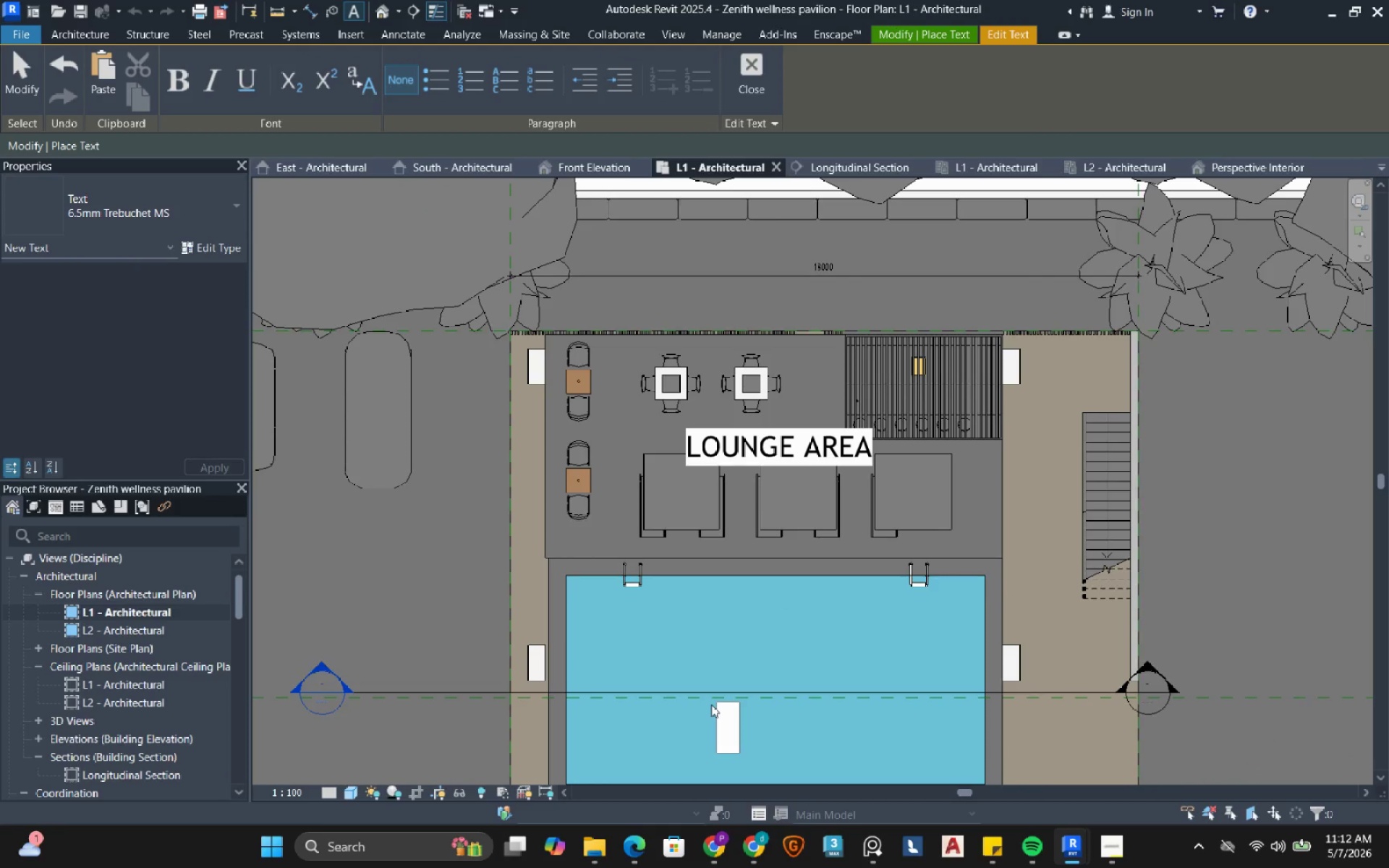 
type(POOL)
 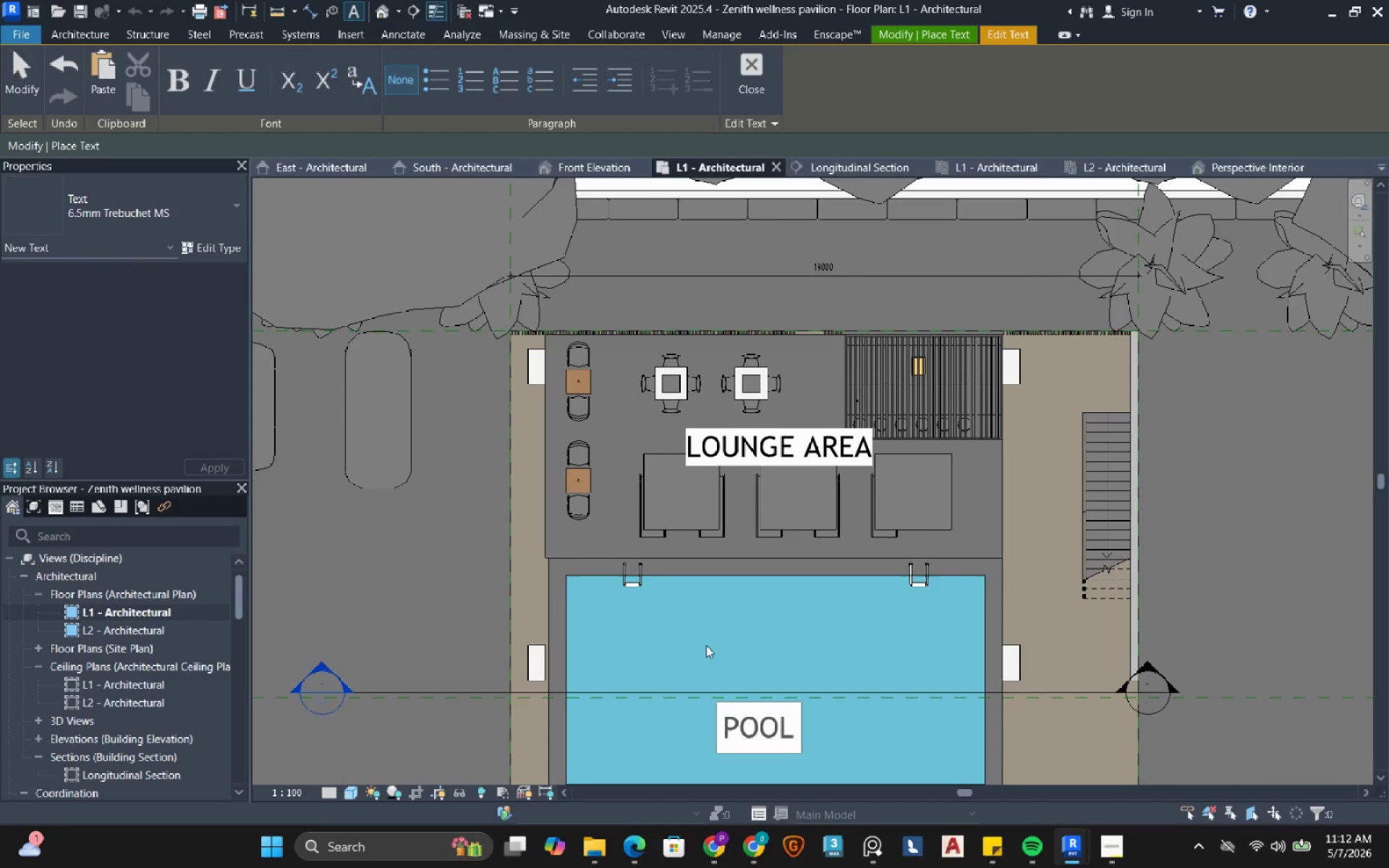 
left_click([705, 646])
 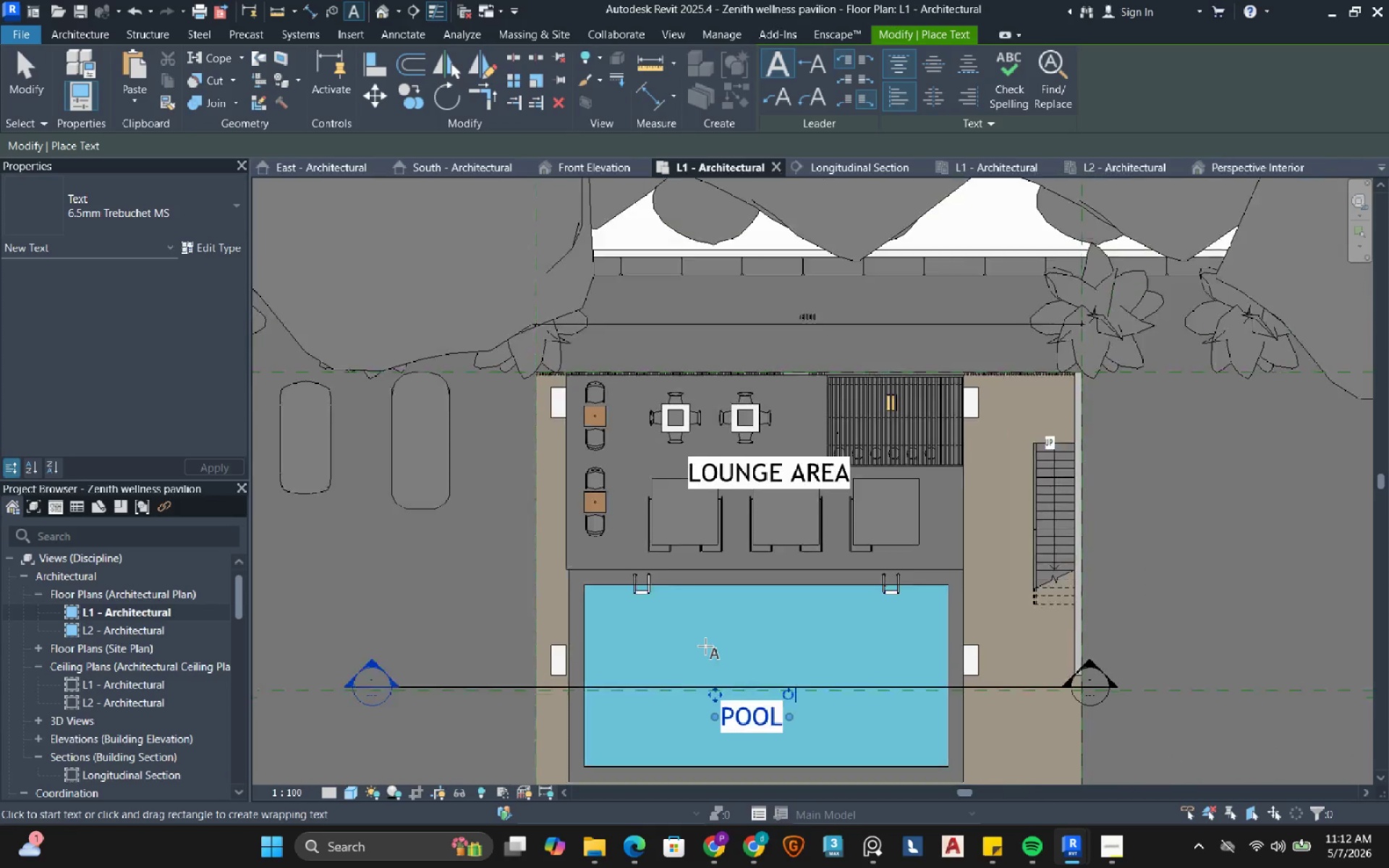 
scroll: coordinate [705, 646], scroll_direction: down, amount: 2.0
 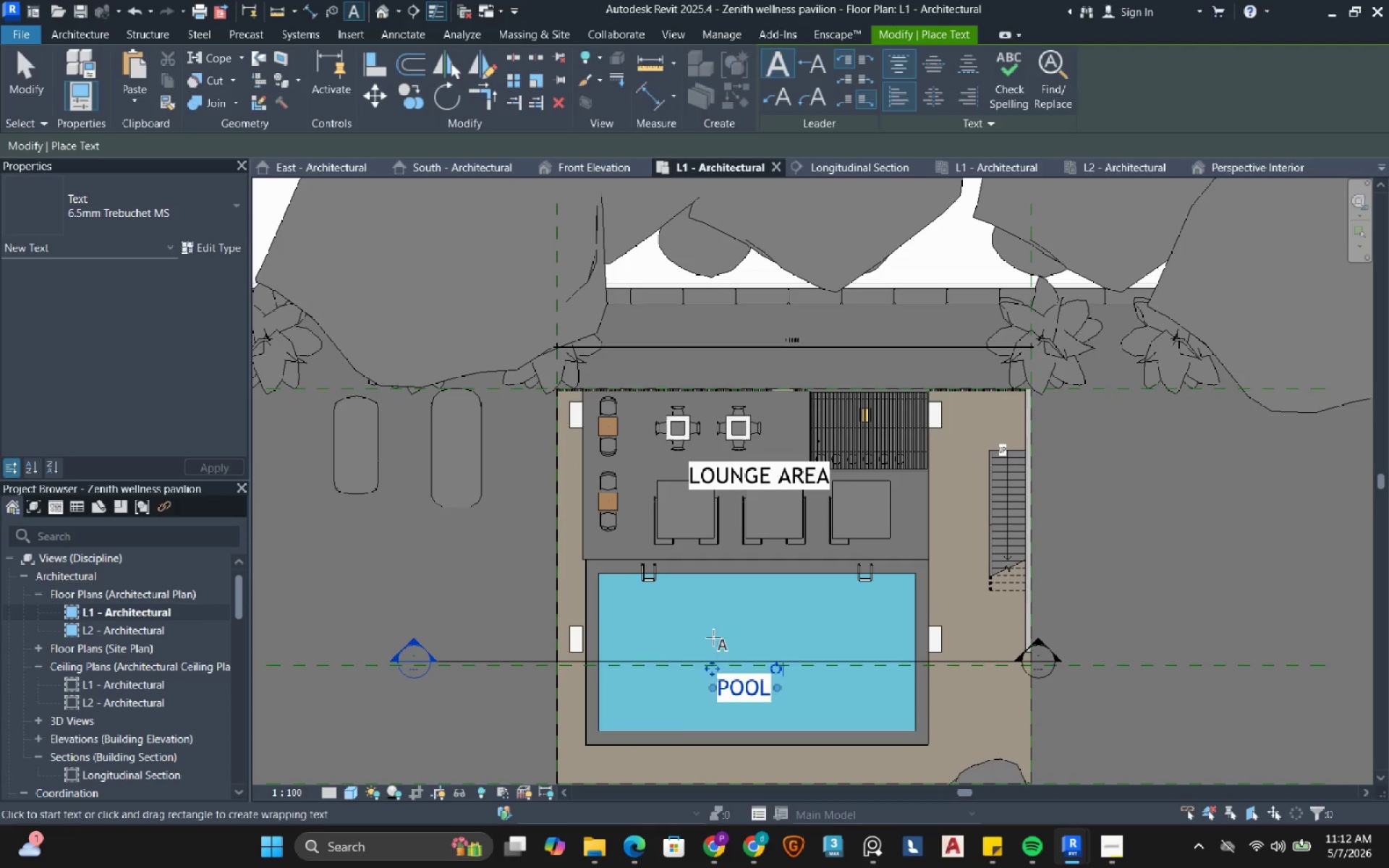 
key(Escape)
 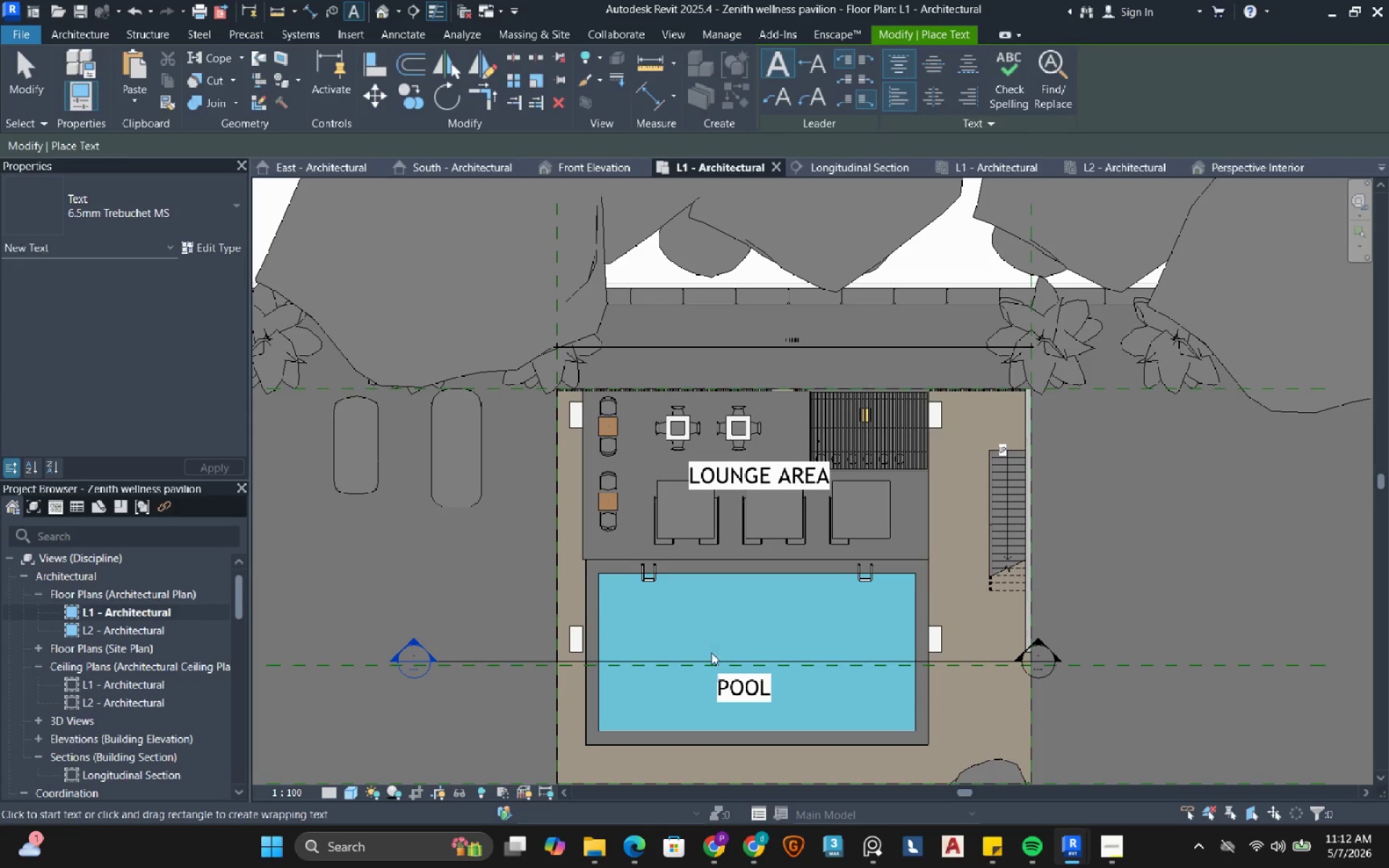 
key(Escape)
 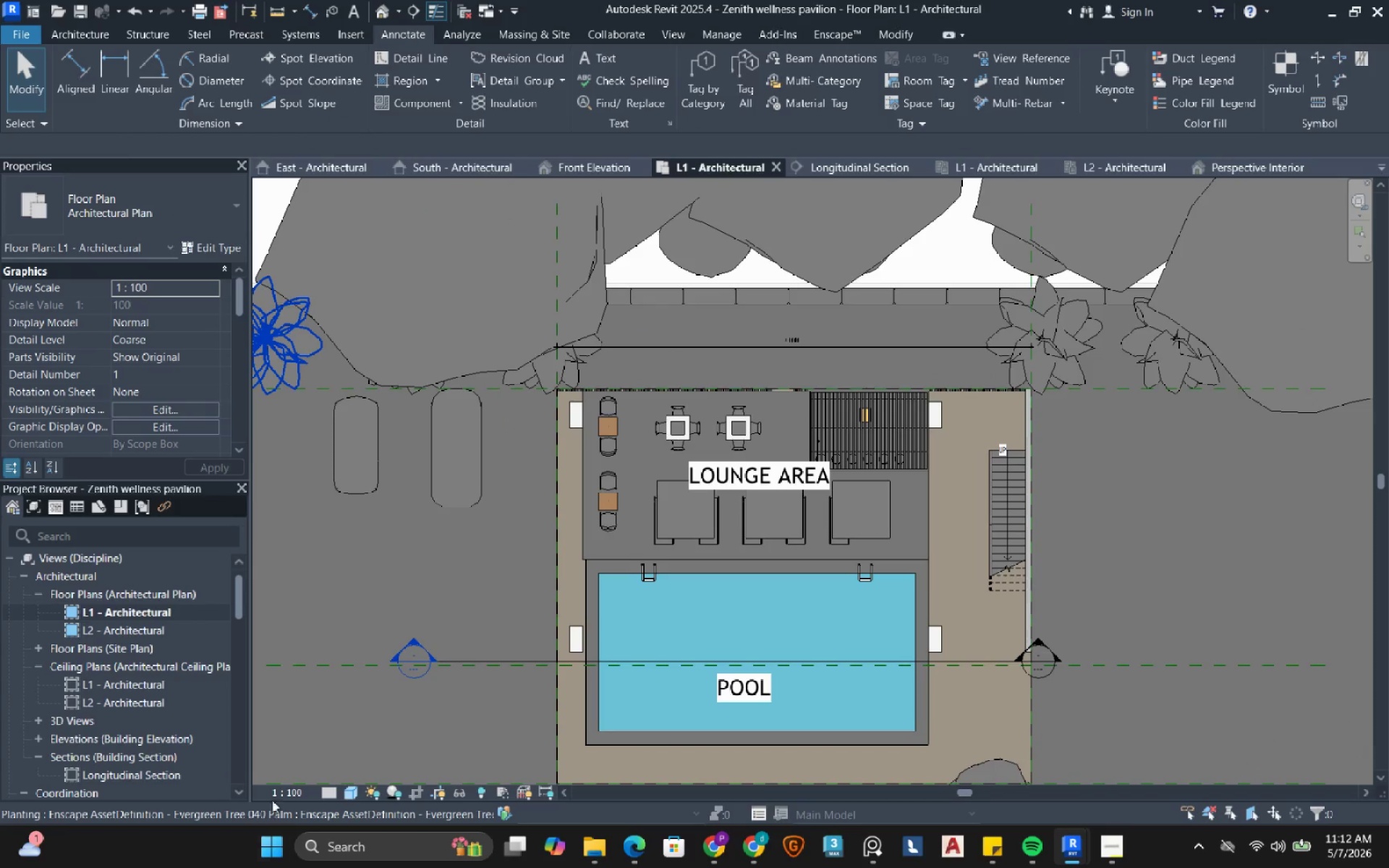 
left_click([287, 796])
 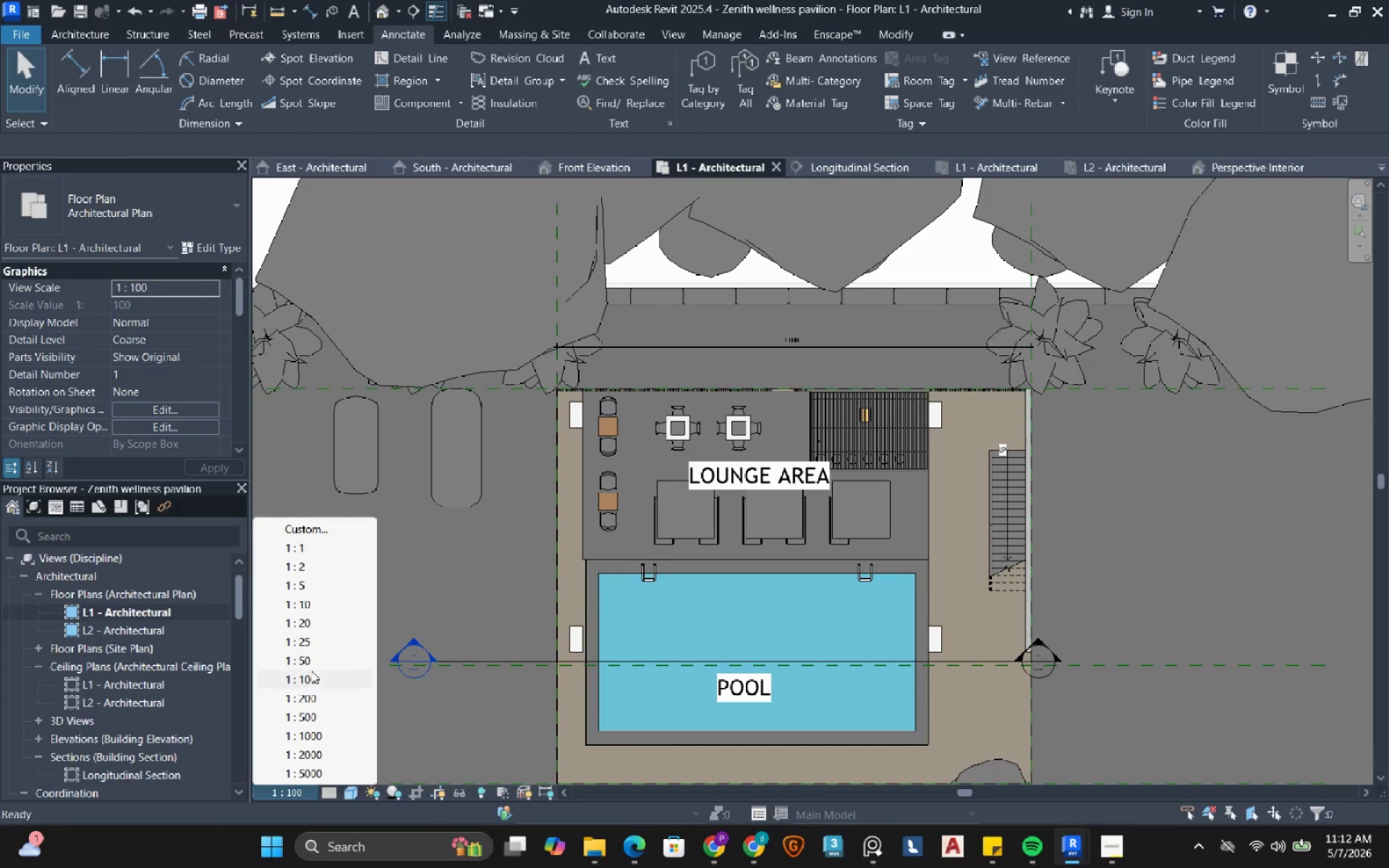 
left_click([311, 667])
 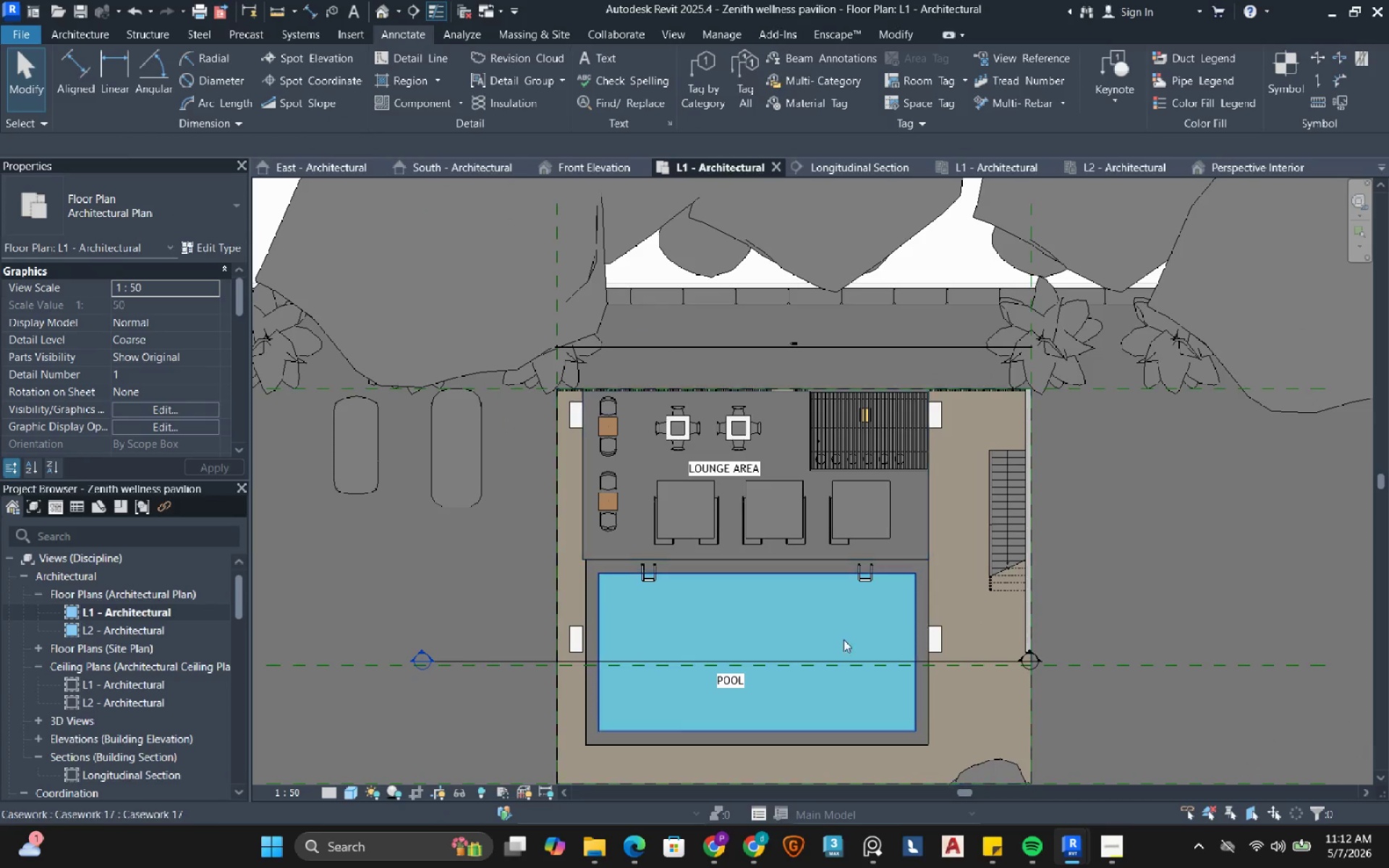 
key(Escape)
 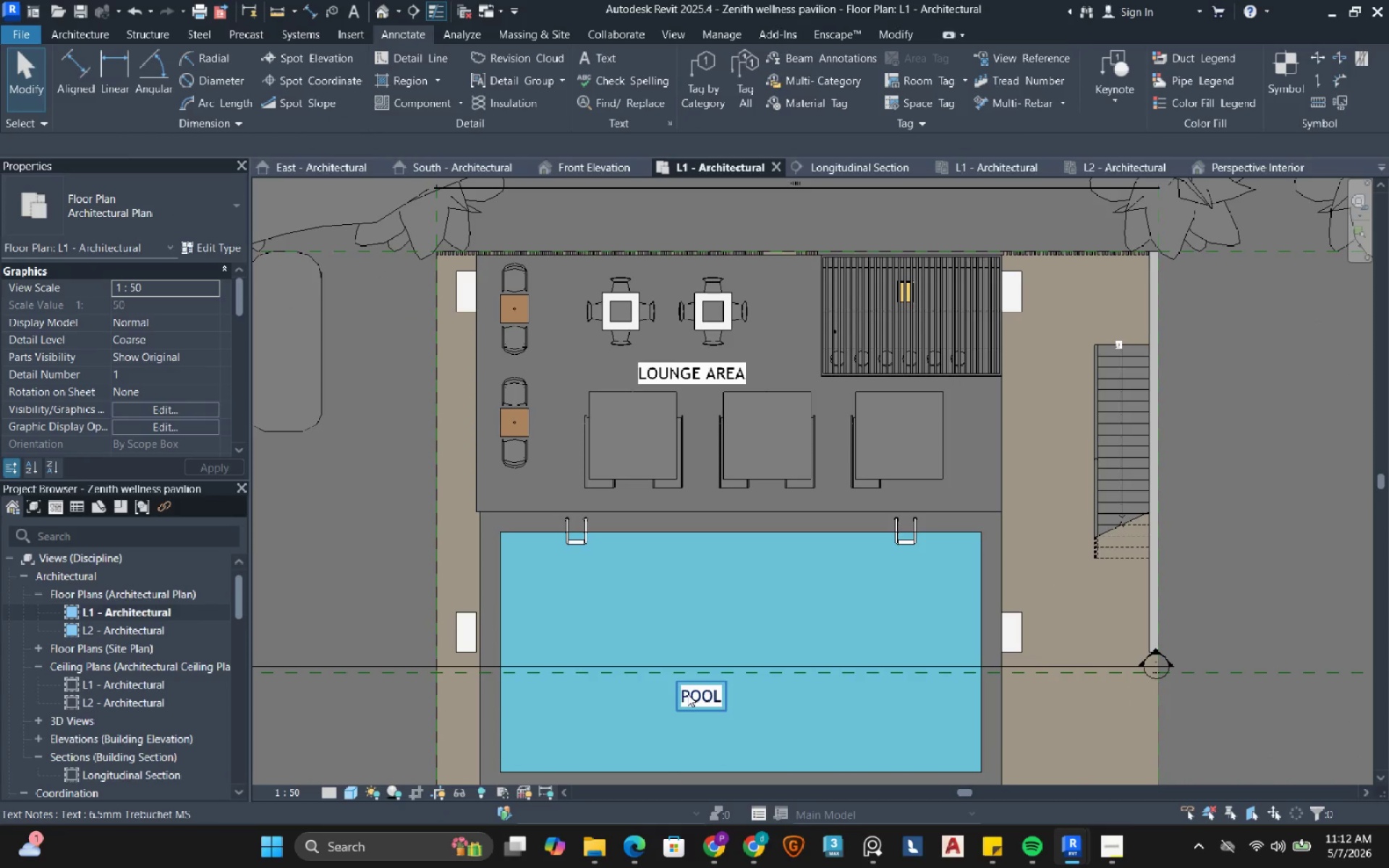 
scroll: coordinate [786, 653], scroll_direction: up, amount: 3.0
 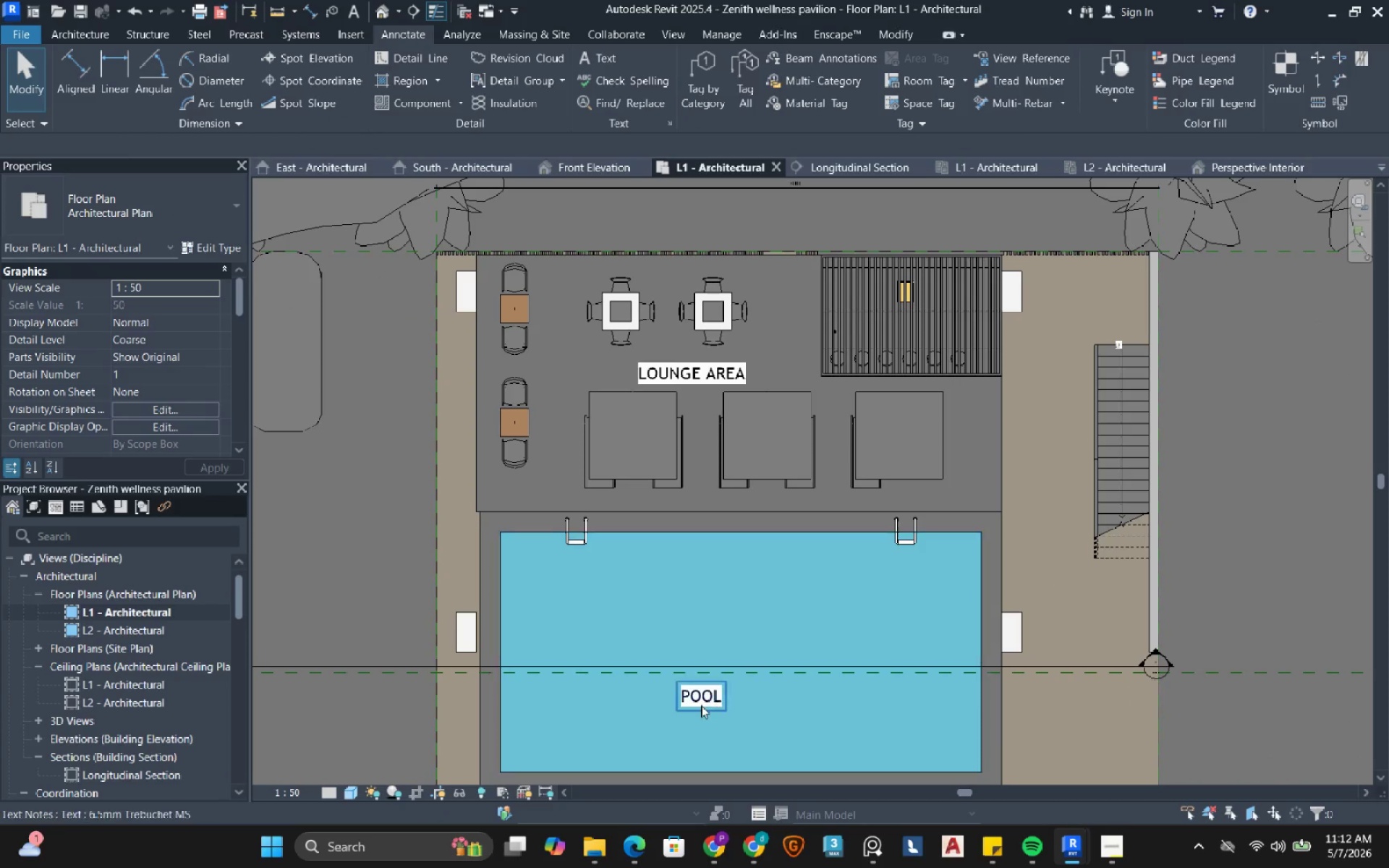 
left_click([687, 694])
 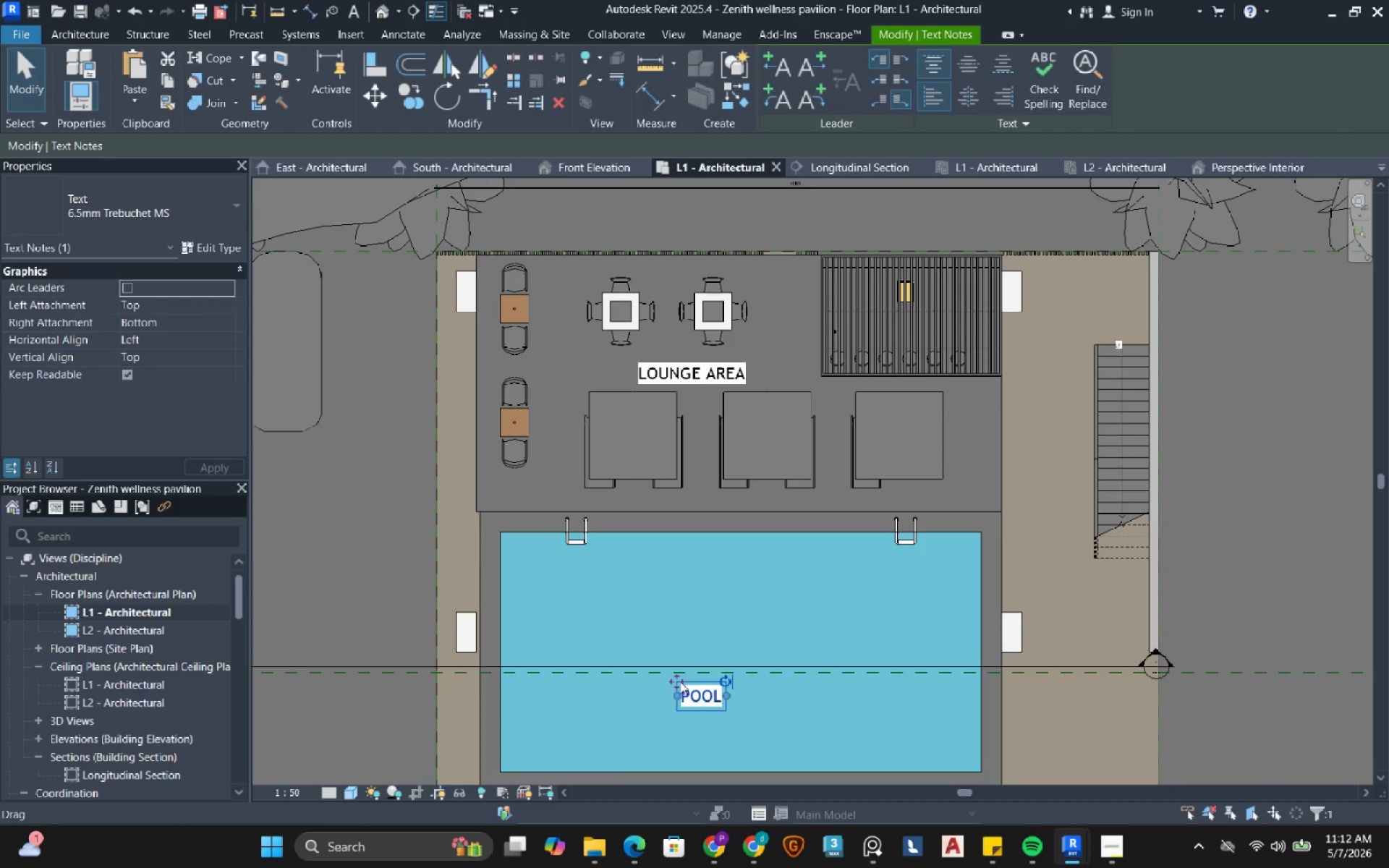 
left_click_drag(start_coordinate=[680, 681], to_coordinate=[707, 652])
 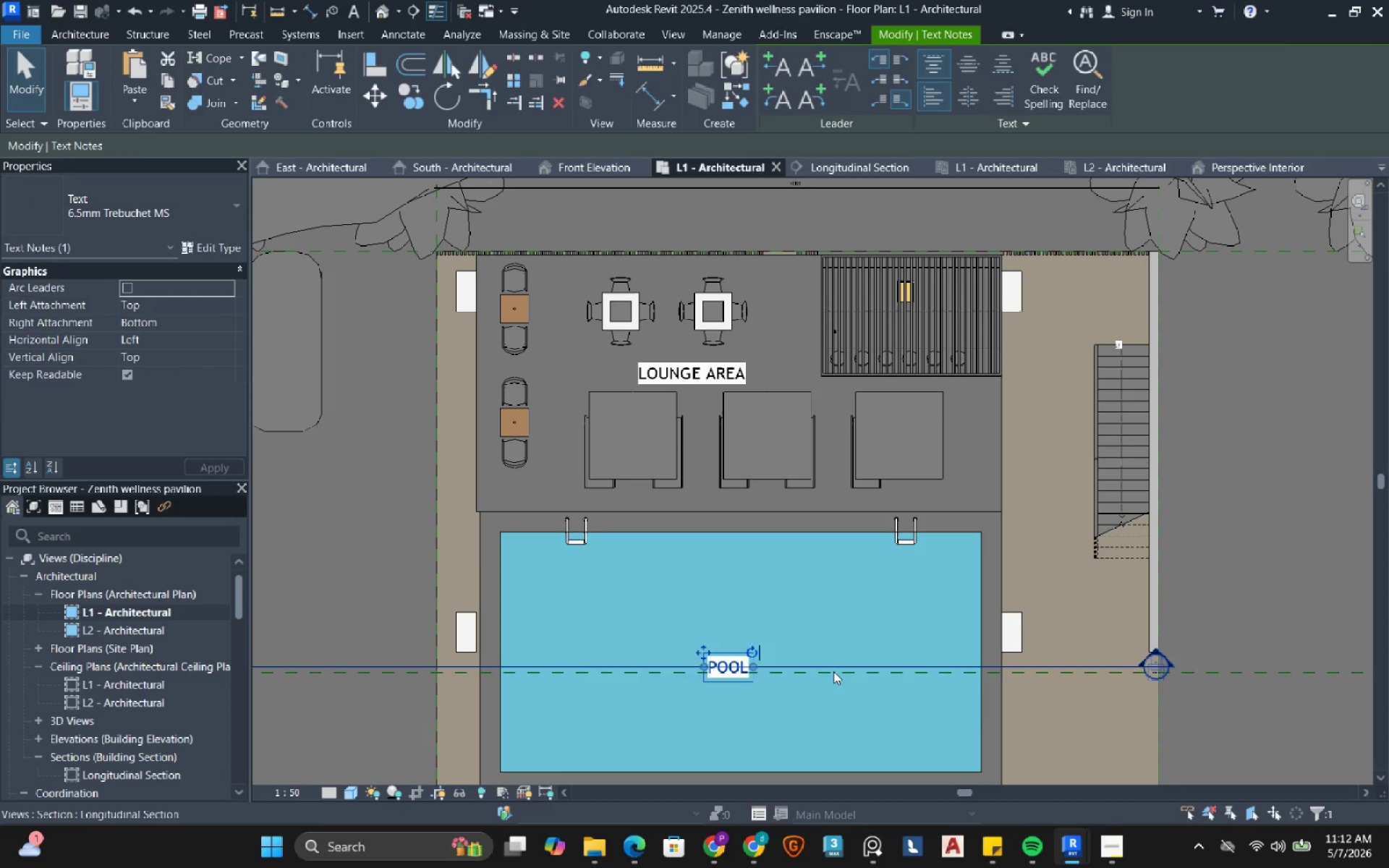 
key(Escape)
 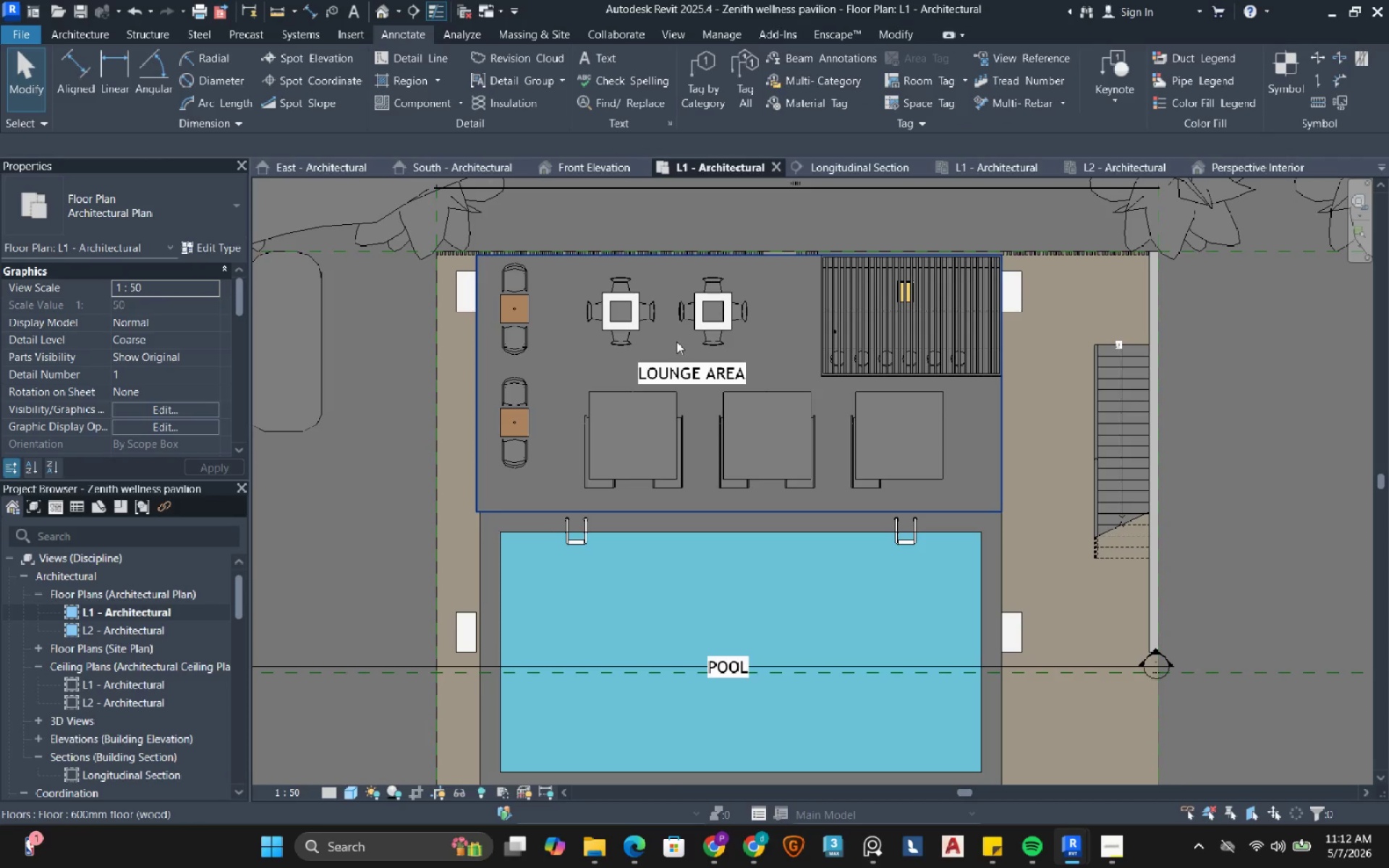 
left_click([661, 366])
 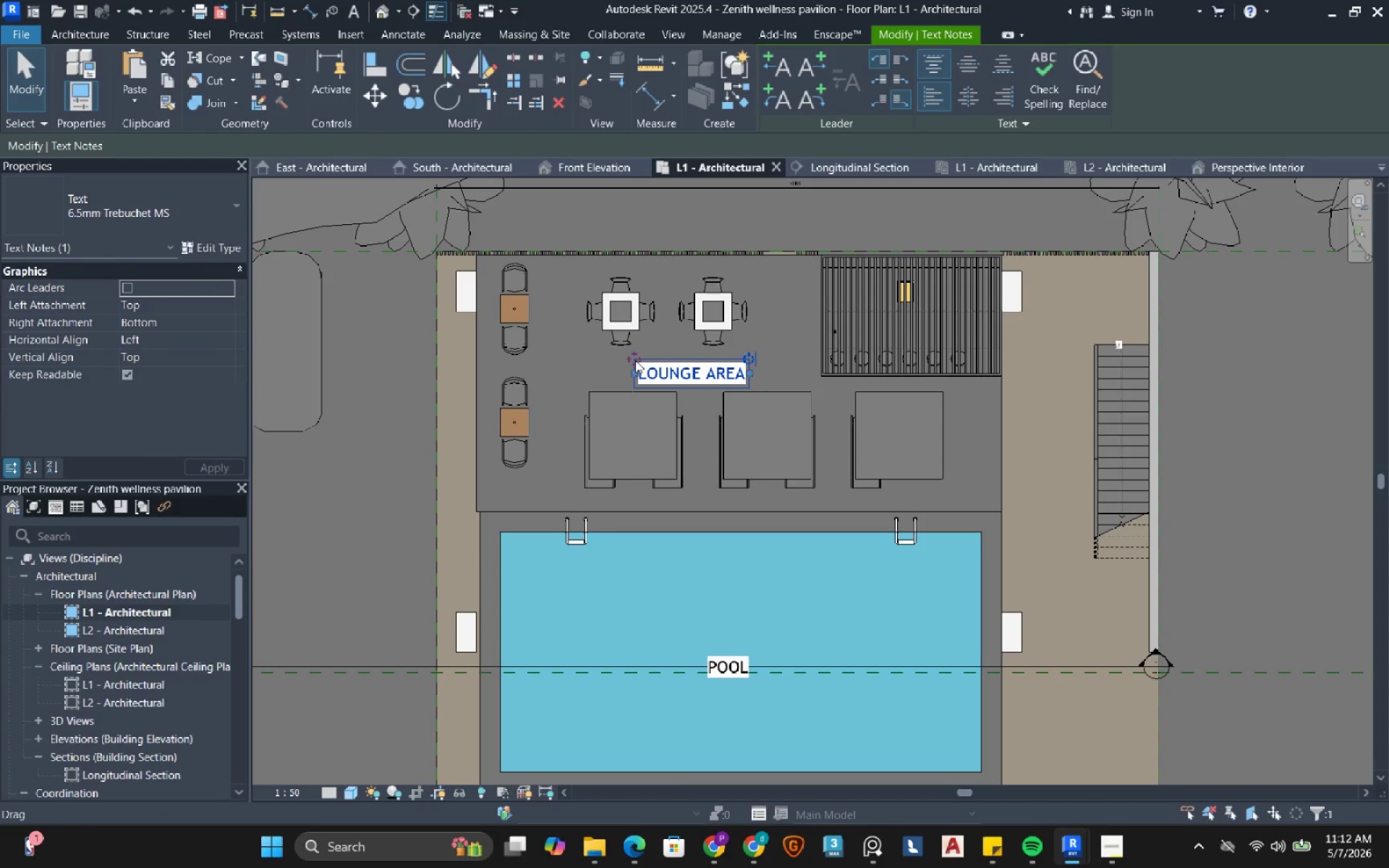 
left_click_drag(start_coordinate=[635, 360], to_coordinate=[652, 361])
 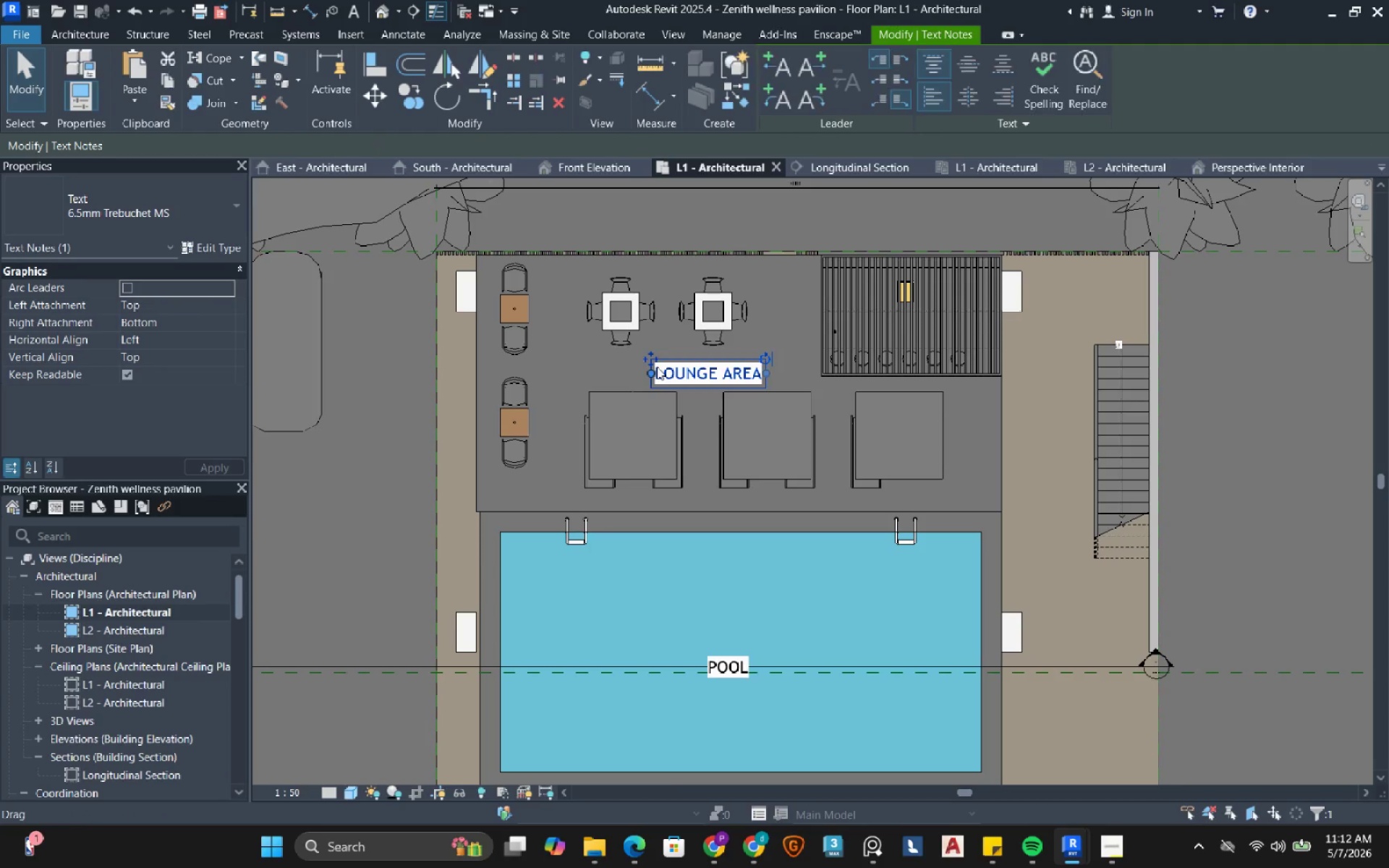 
key(Escape)
 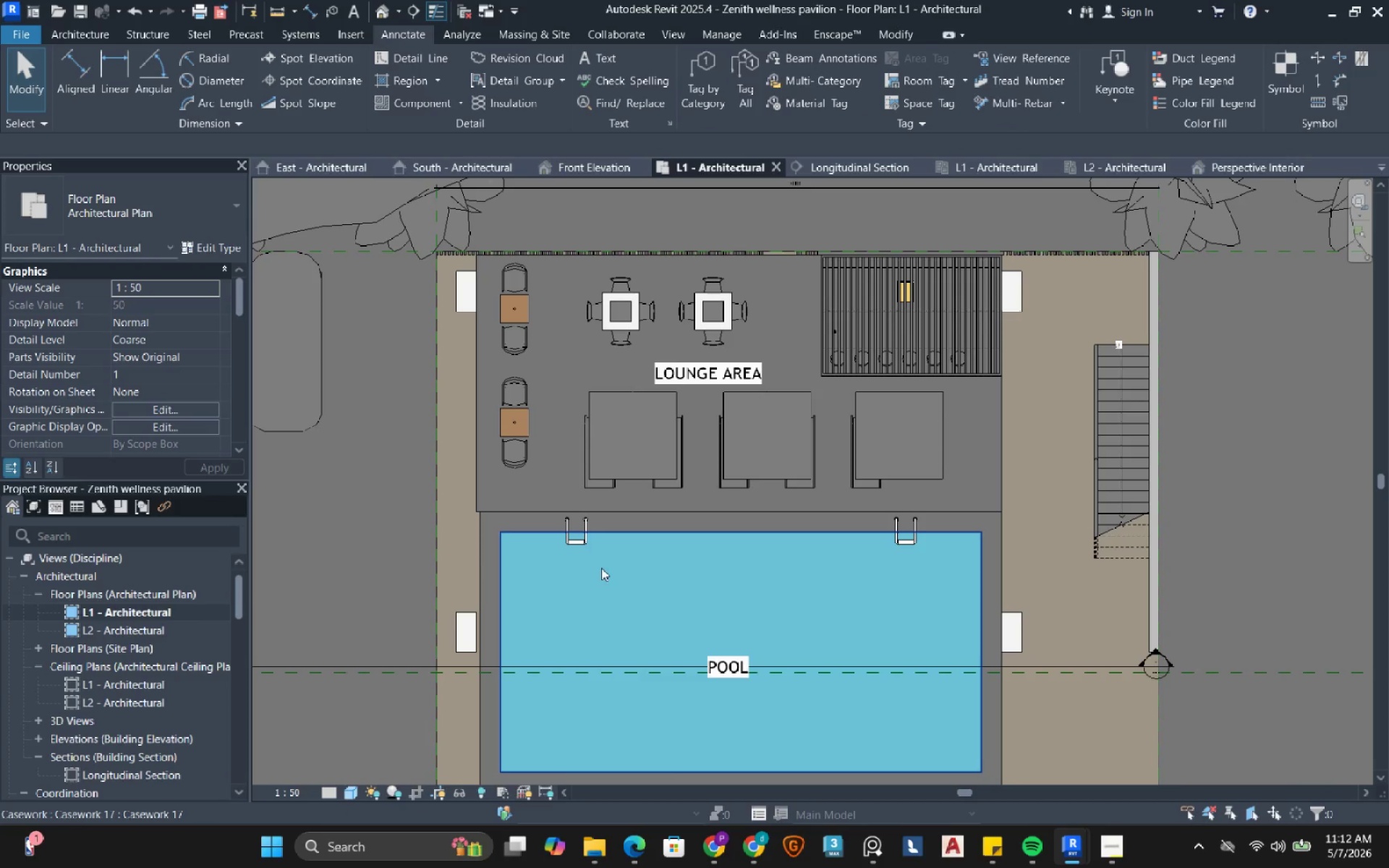 
mouse_move([630, 501])
 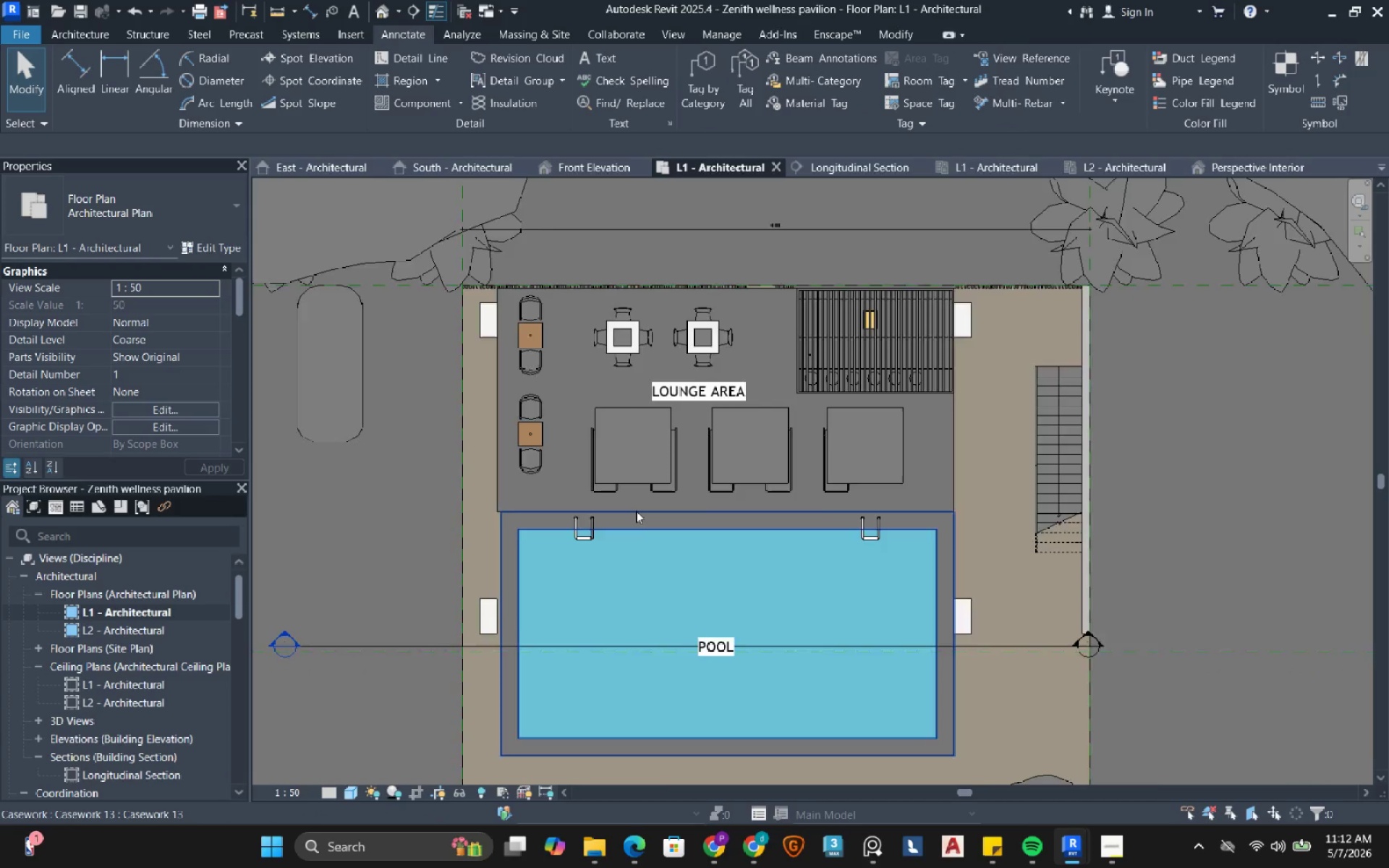 
scroll: coordinate [636, 511], scroll_direction: down, amount: 3.0
 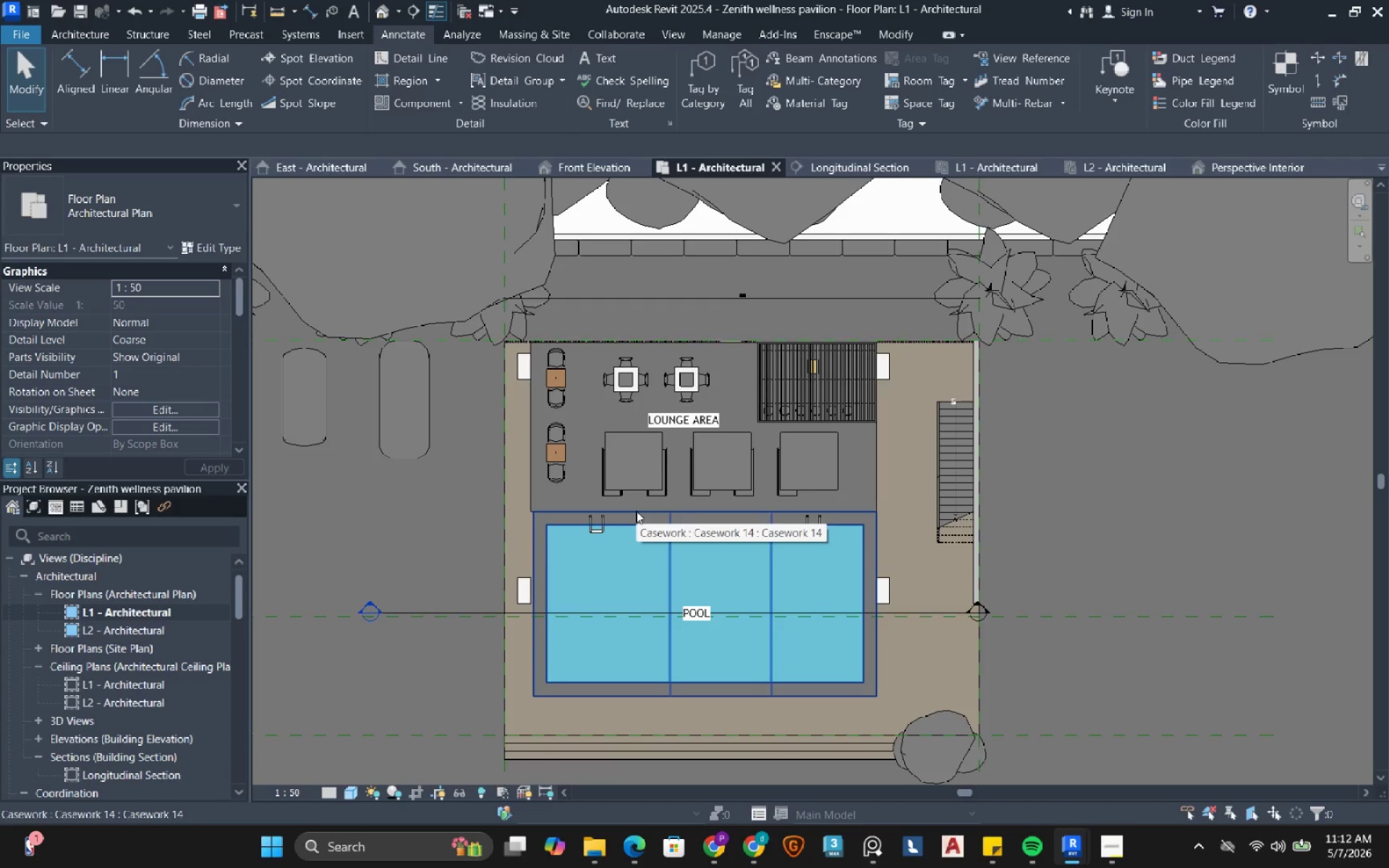 
wait(9.11)
 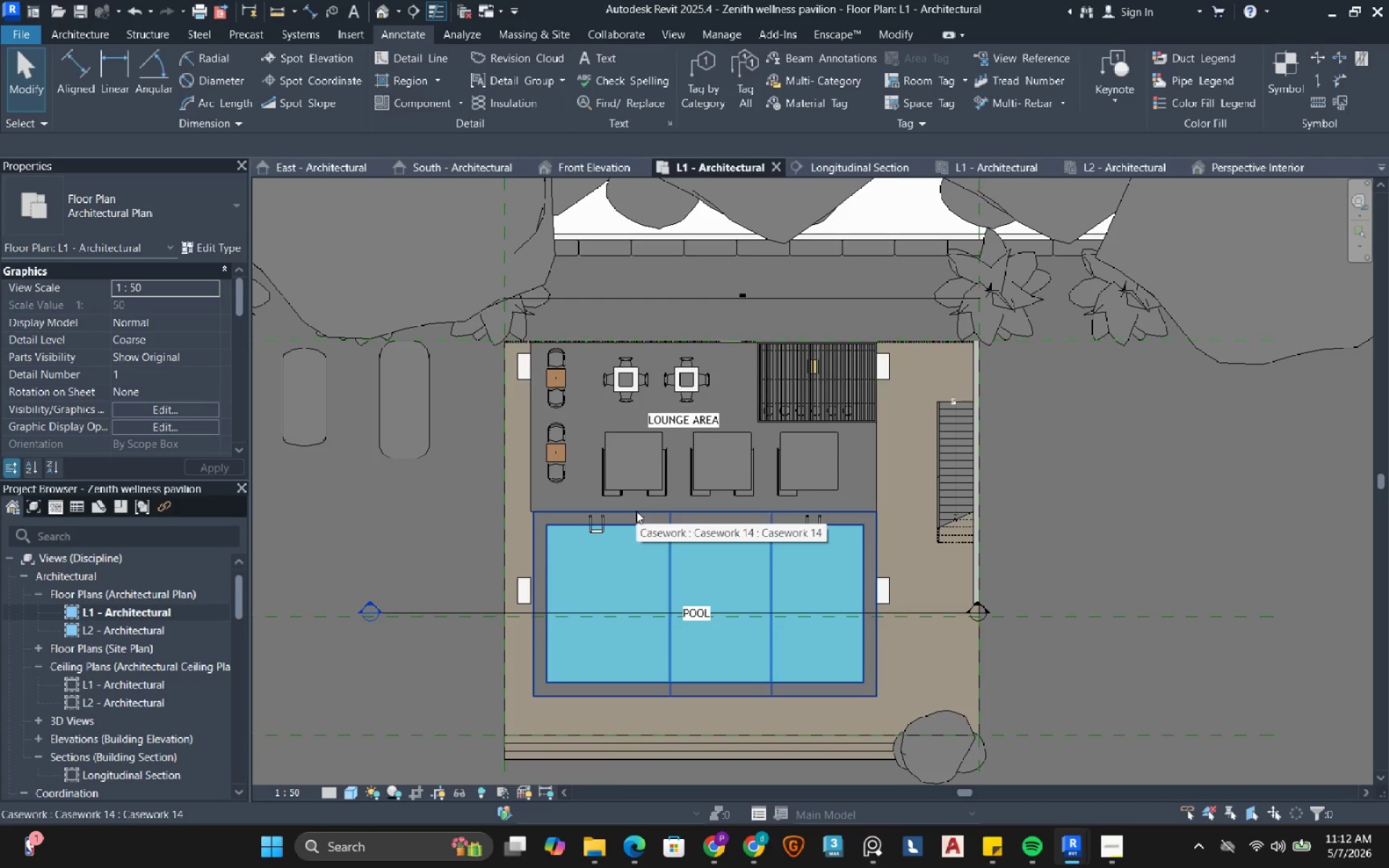 
left_click([394, 793])
 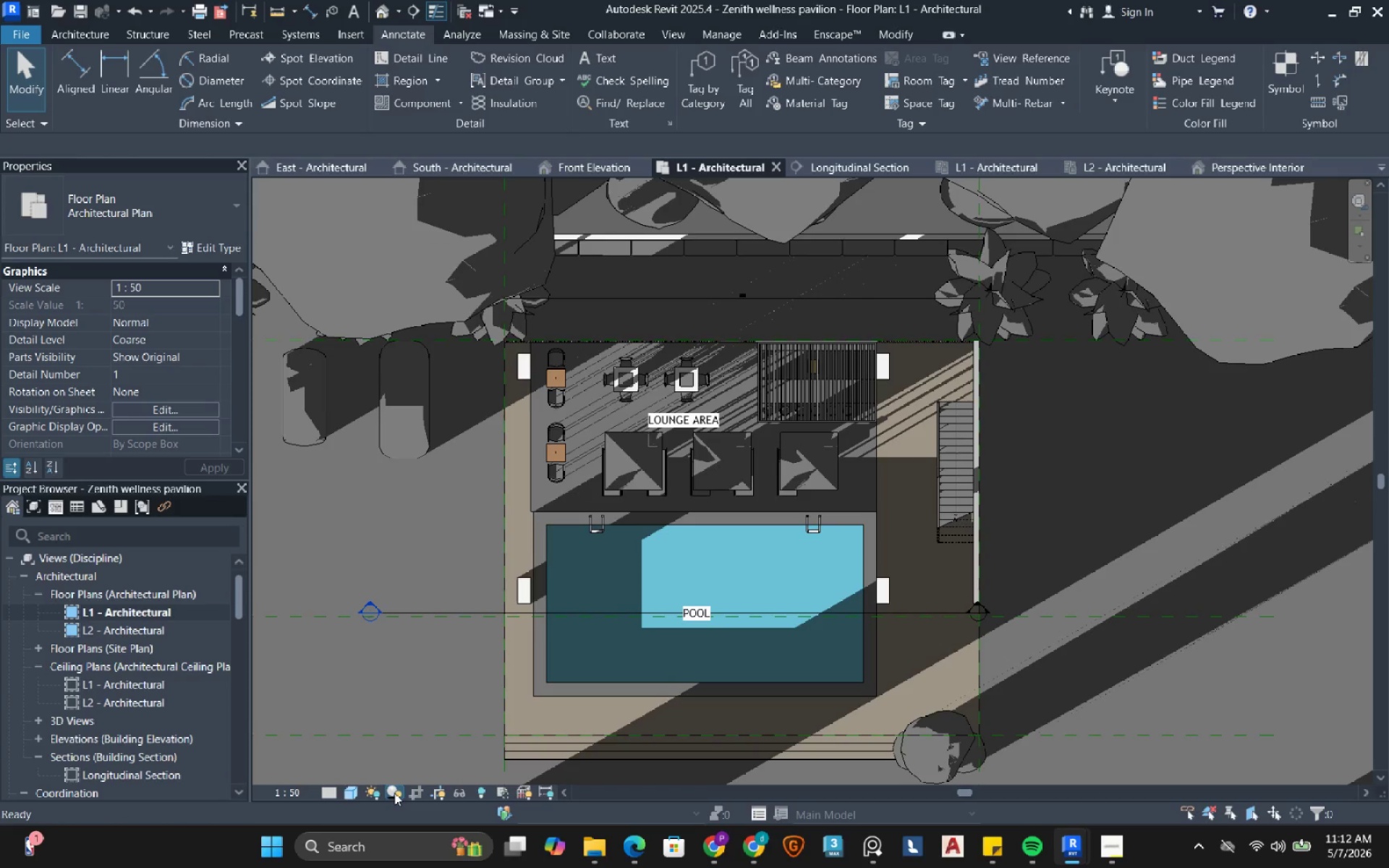 
left_click([394, 793])
 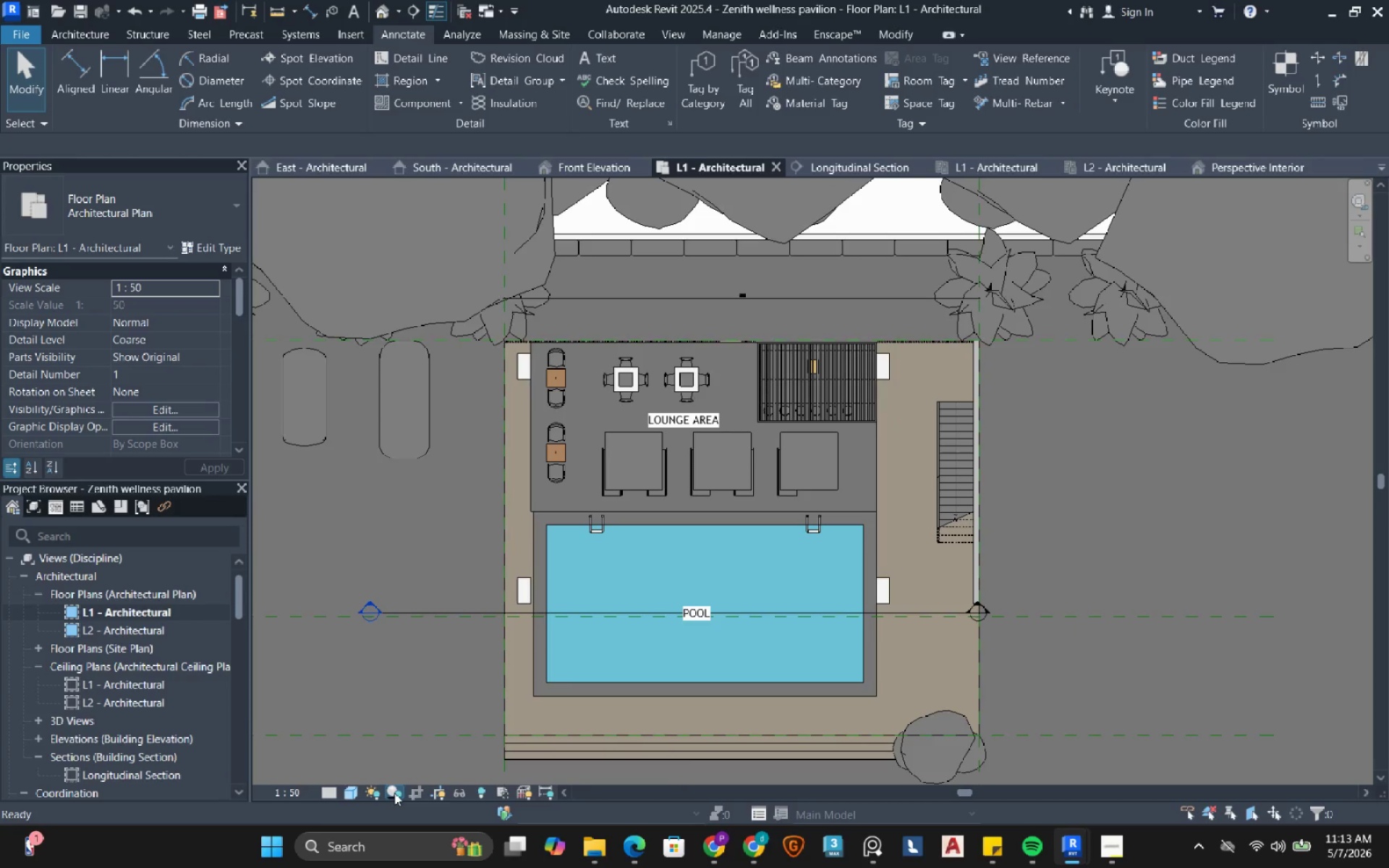 
left_click([394, 793])
 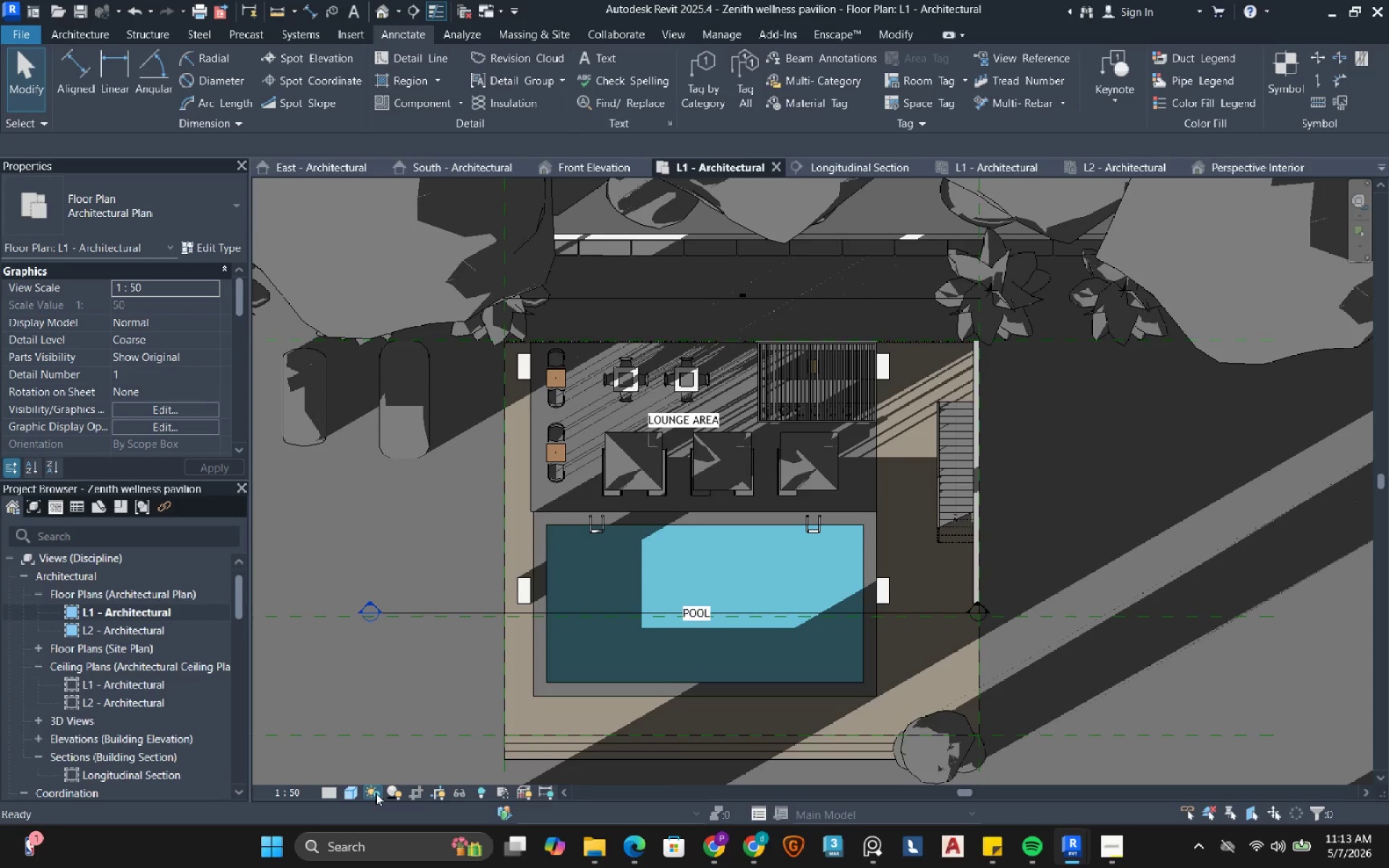 
left_click([375, 793])
 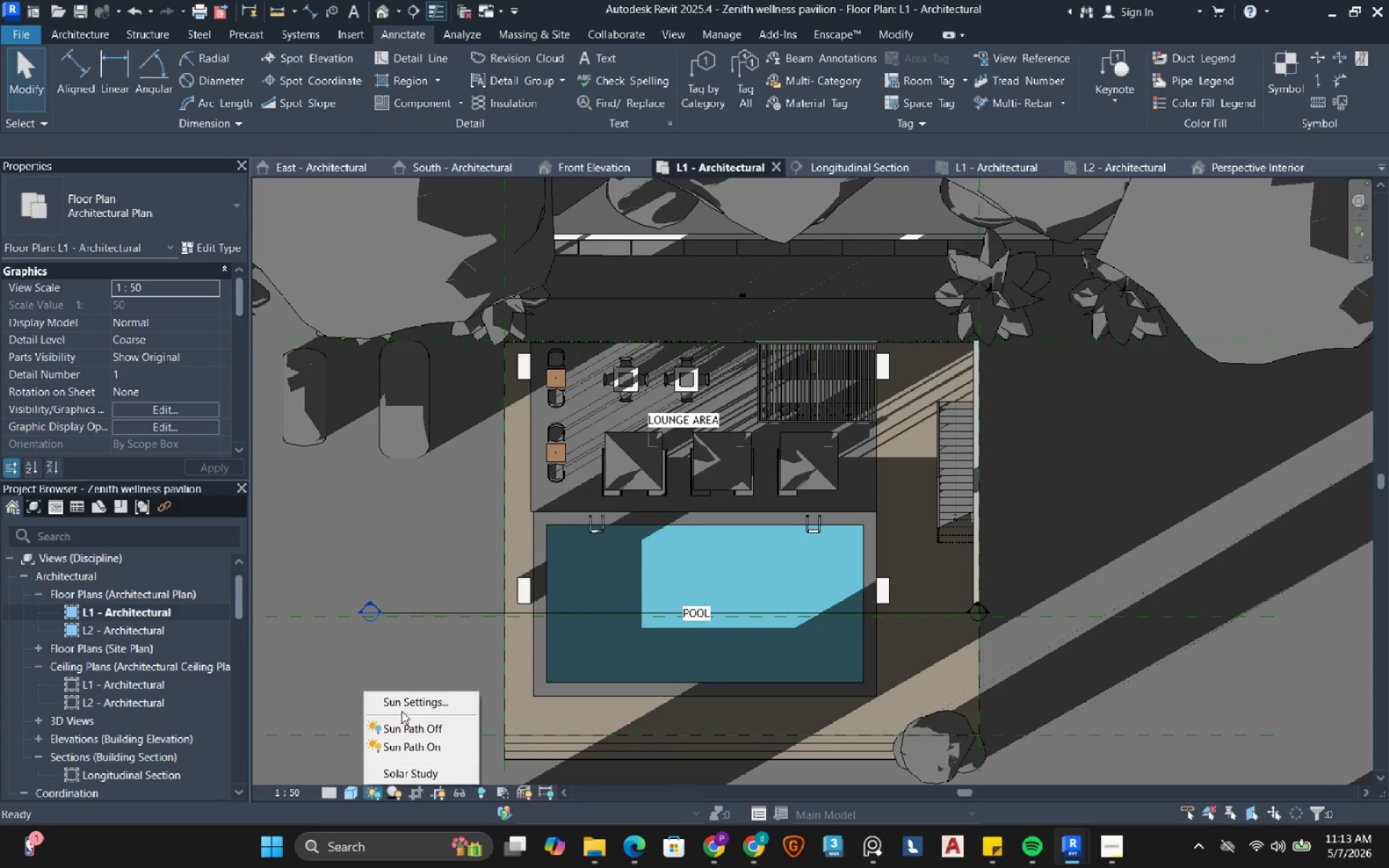 
left_click([414, 700])
 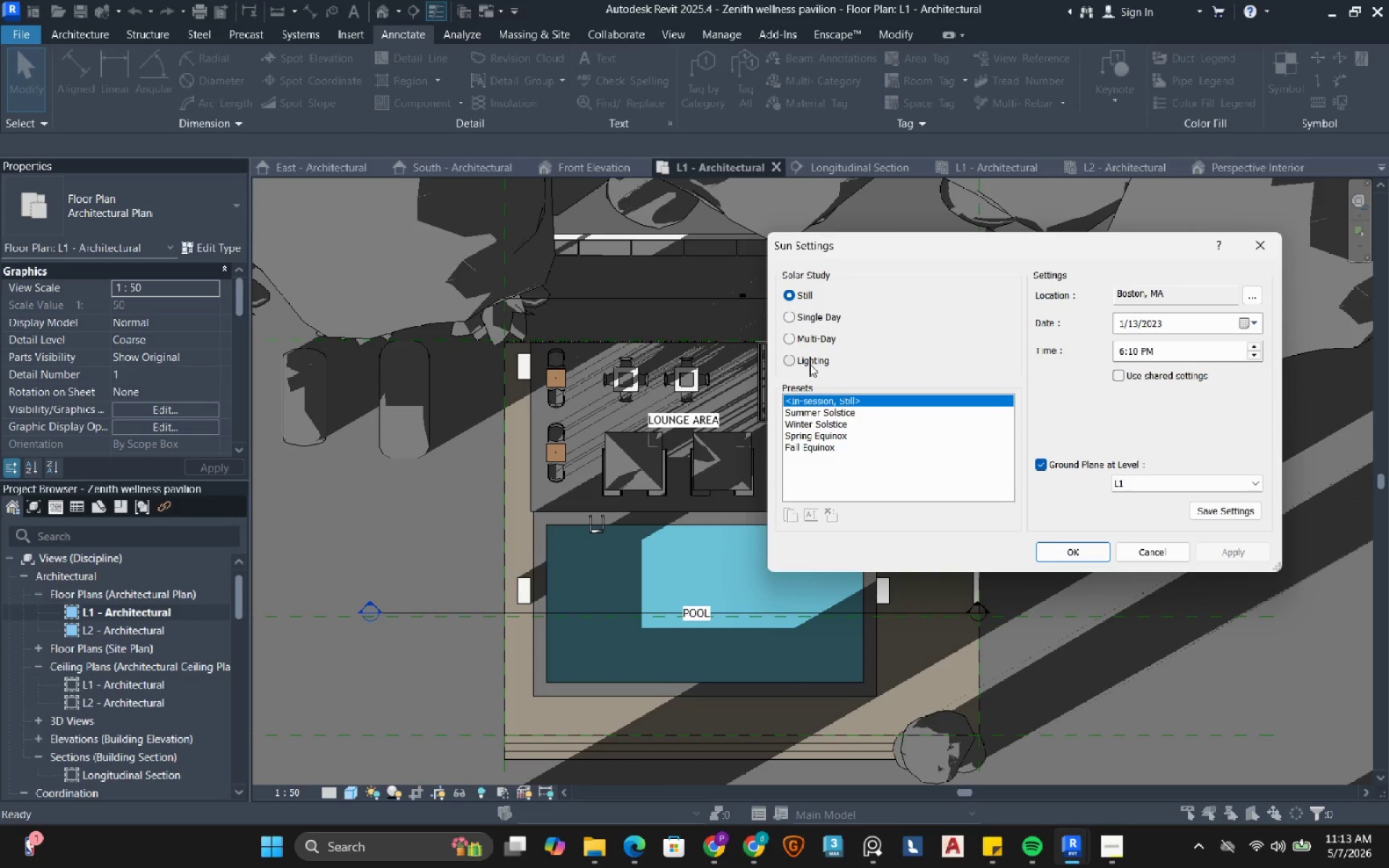 
wait(7.66)
 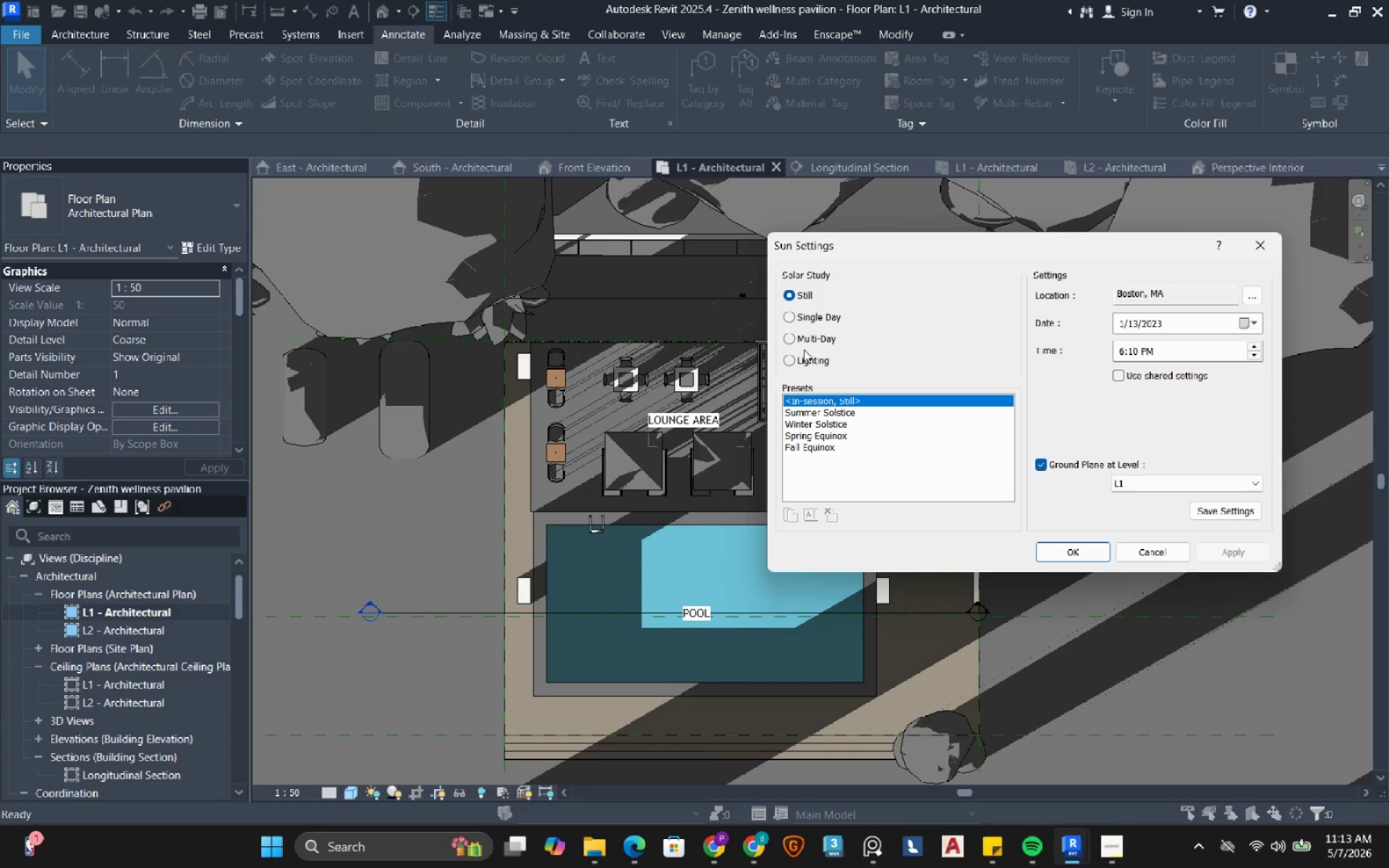 
left_click([799, 293])
 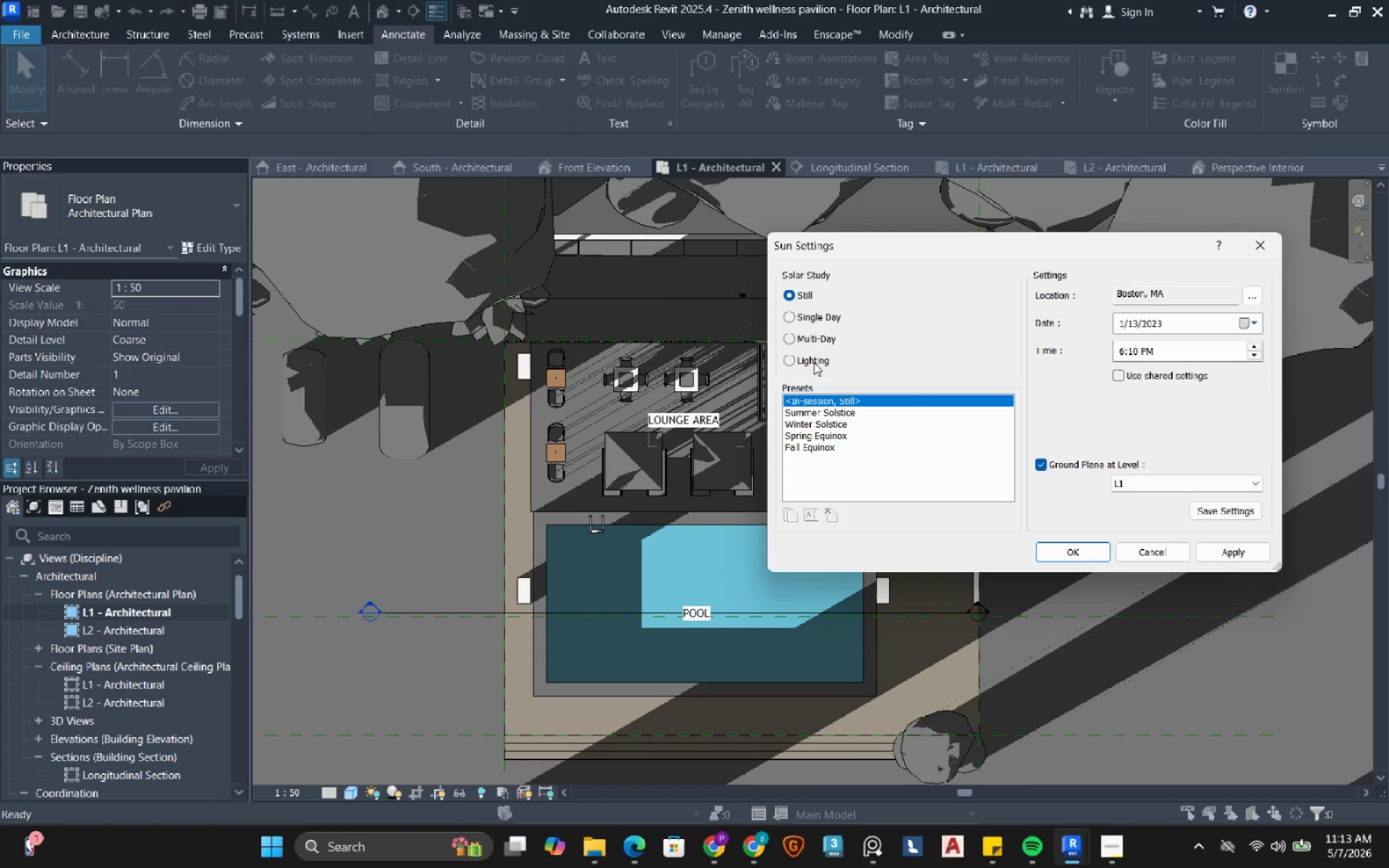 
left_click([814, 363])
 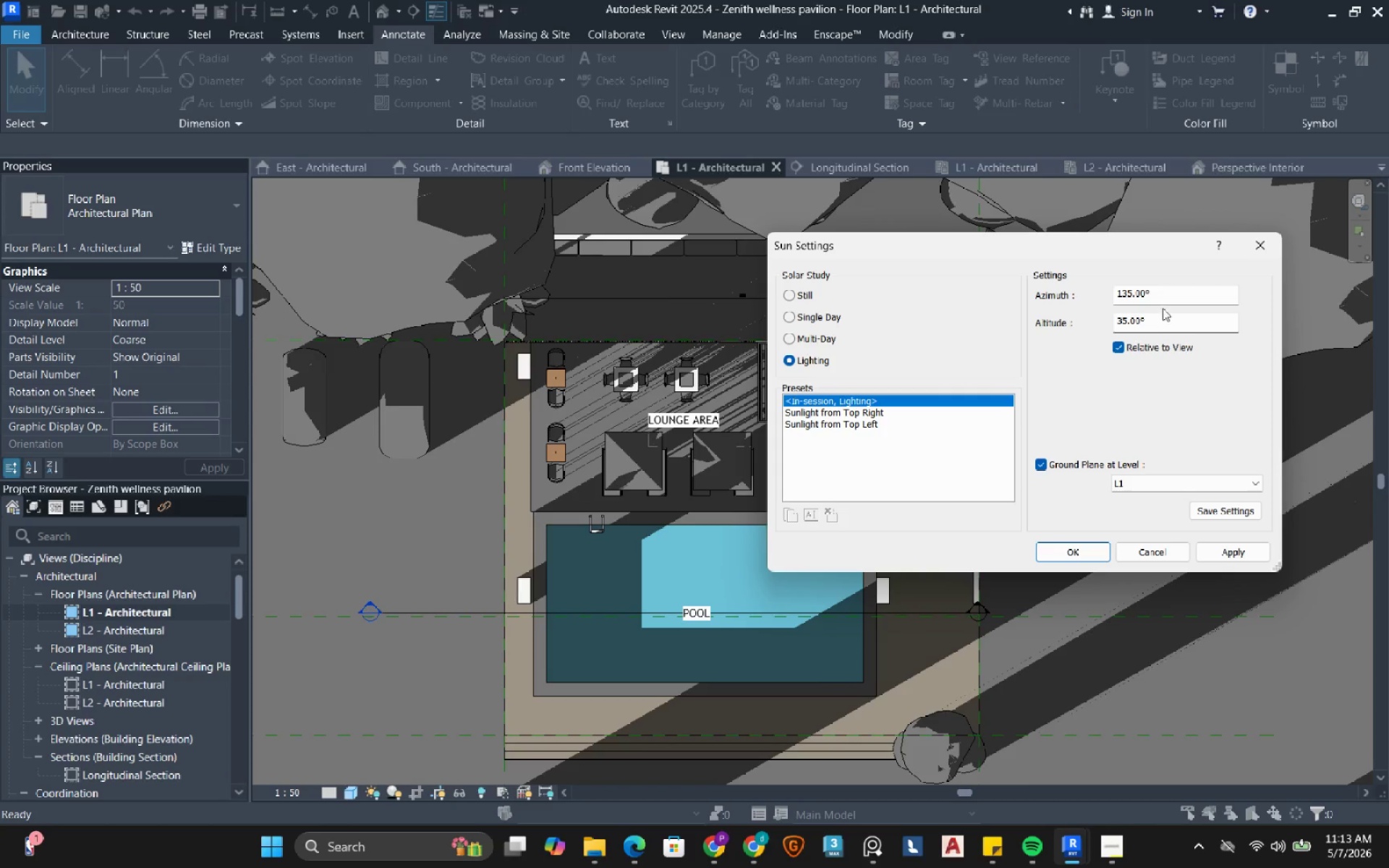 
double_click([1166, 296])
 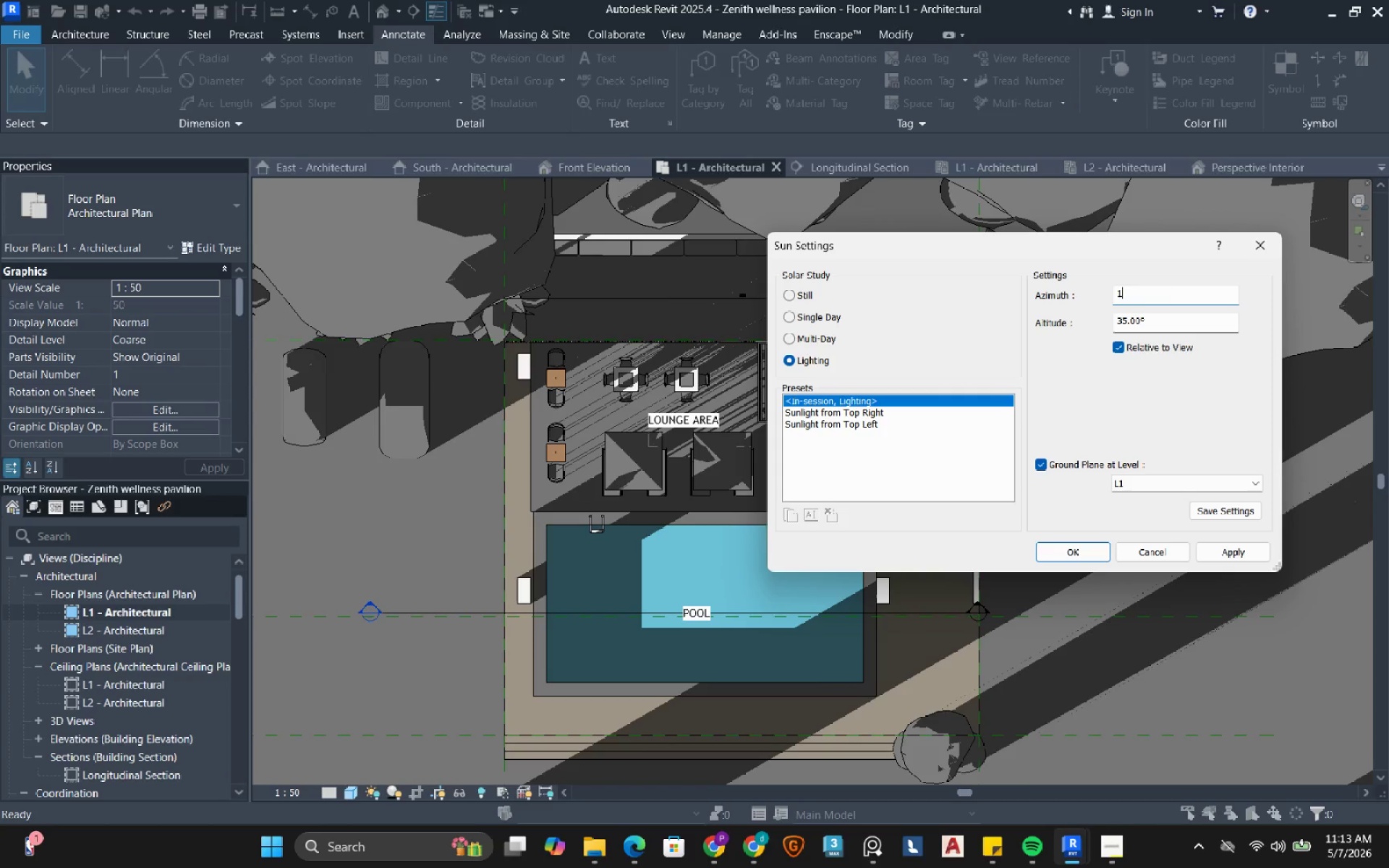 
key(Numpad1)
 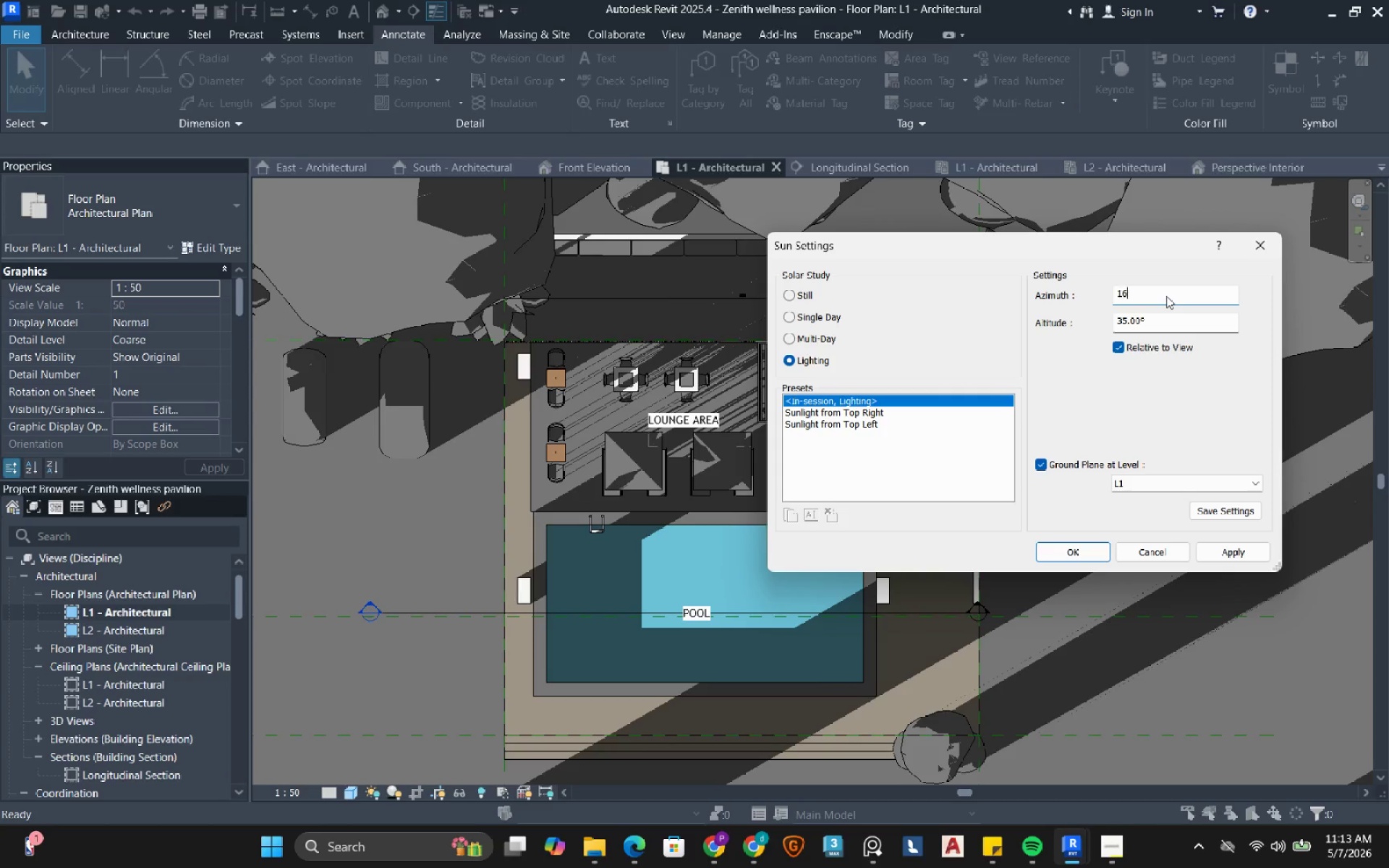 
key(Numpad6)
 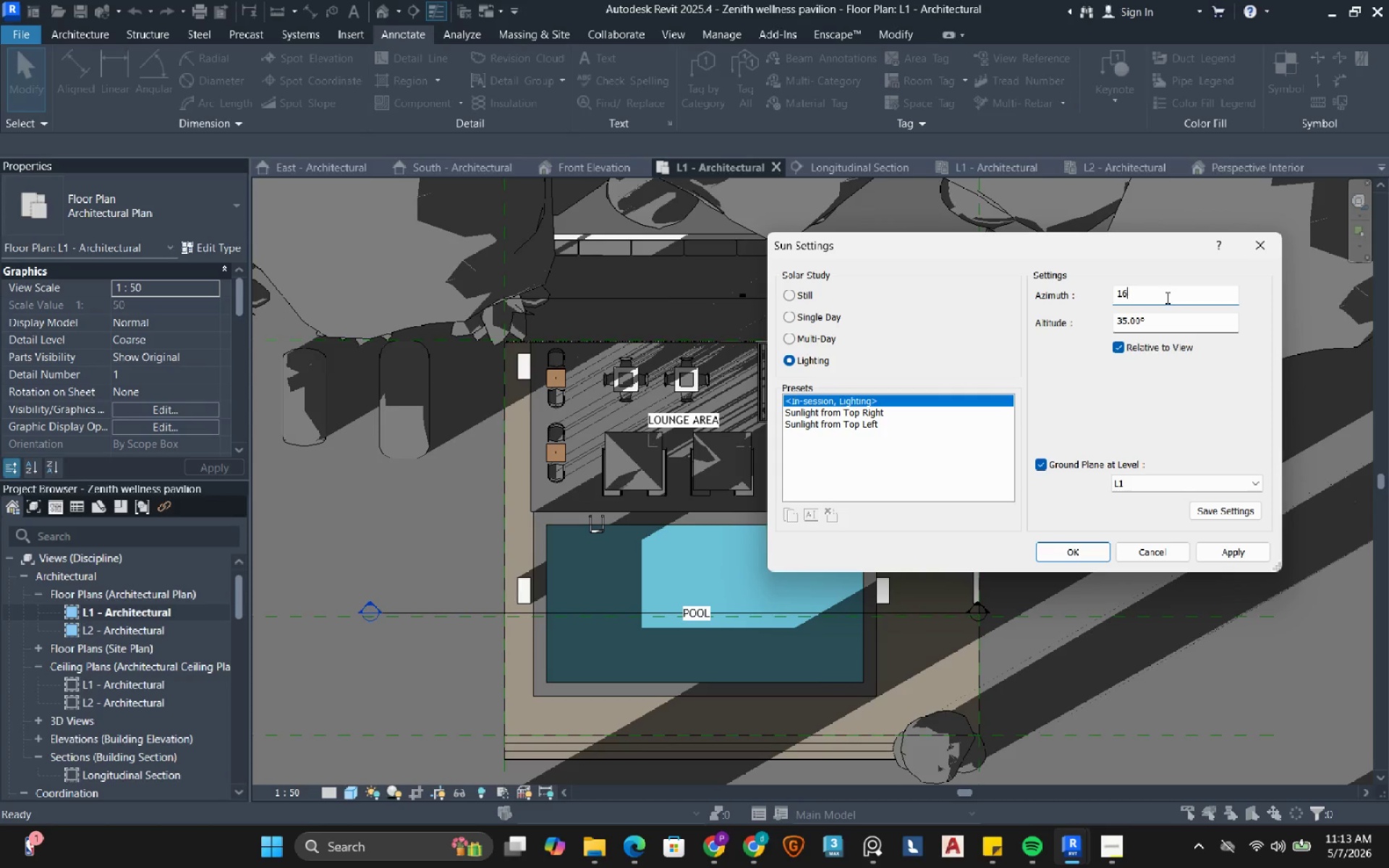 
key(Numpad5)
 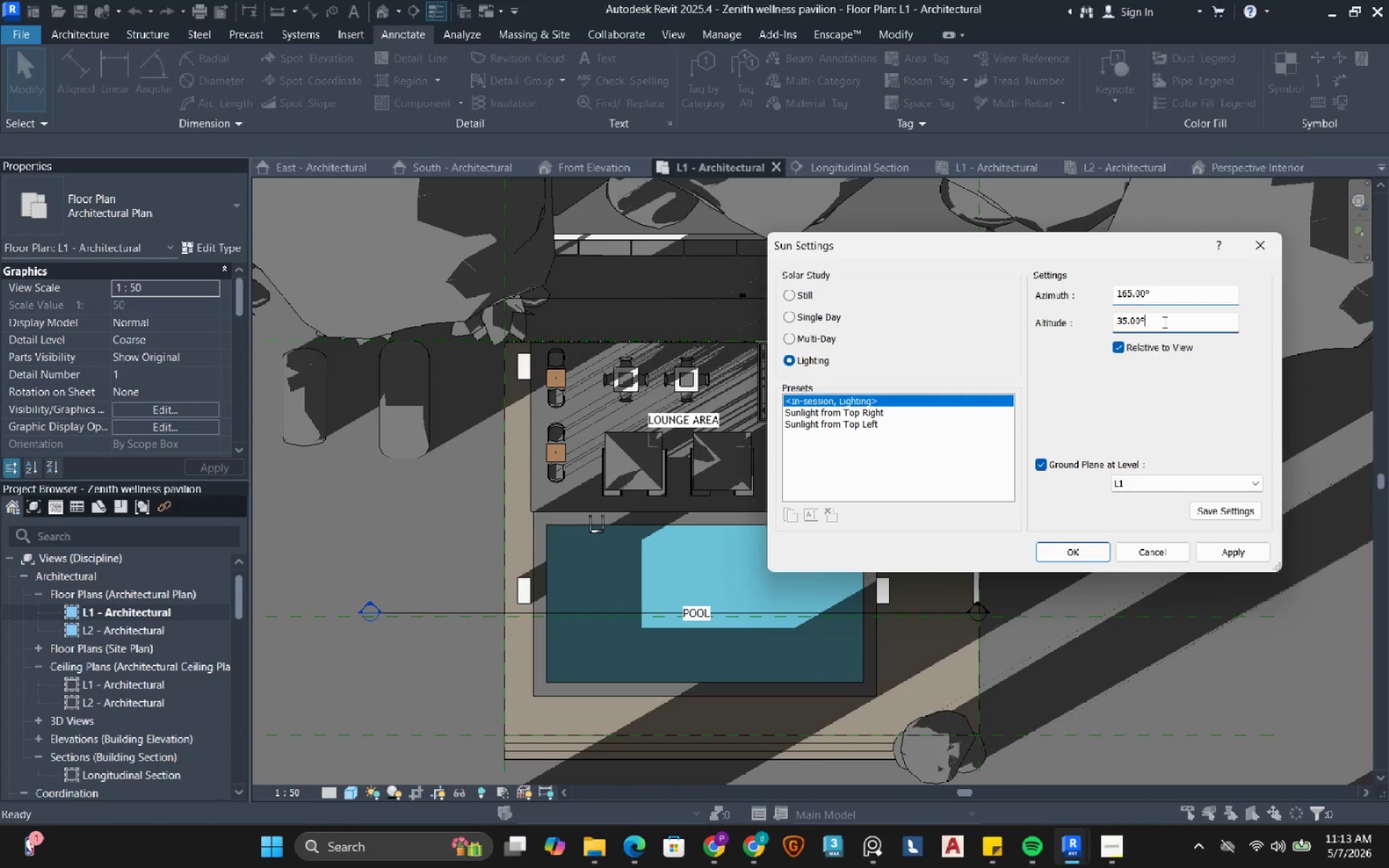 
double_click([1163, 322])
 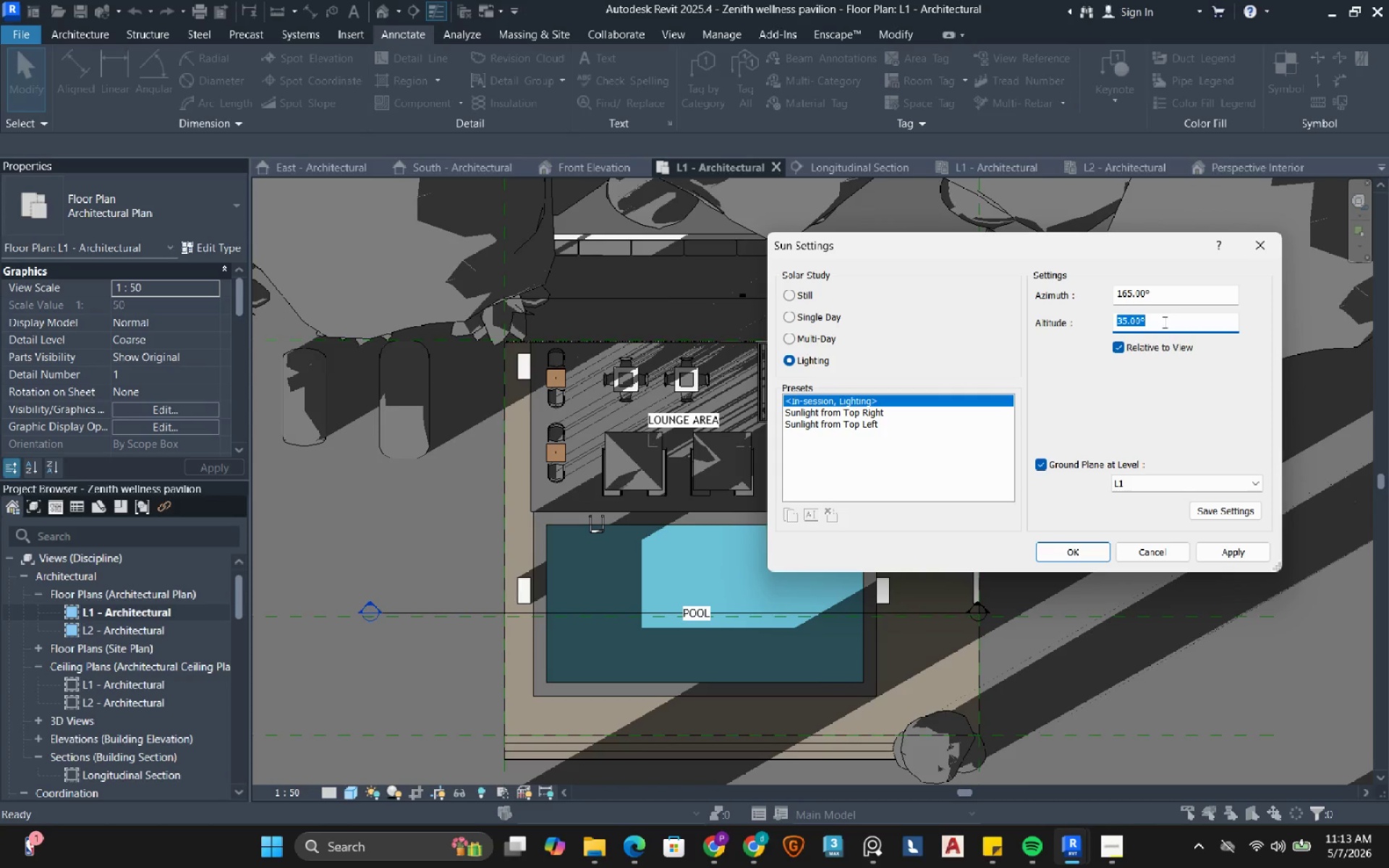 
key(Numpad1)
 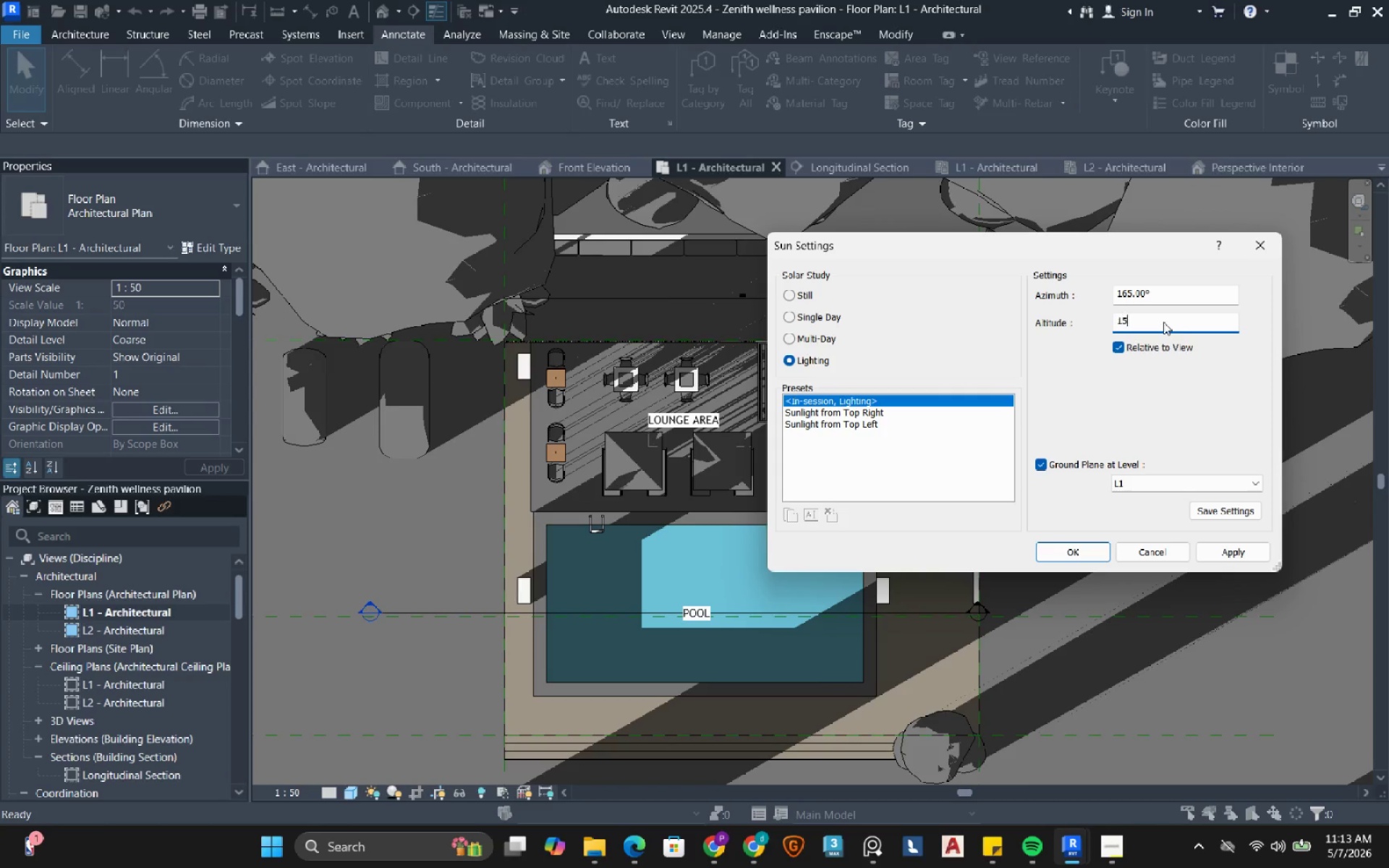 
key(Numpad5)
 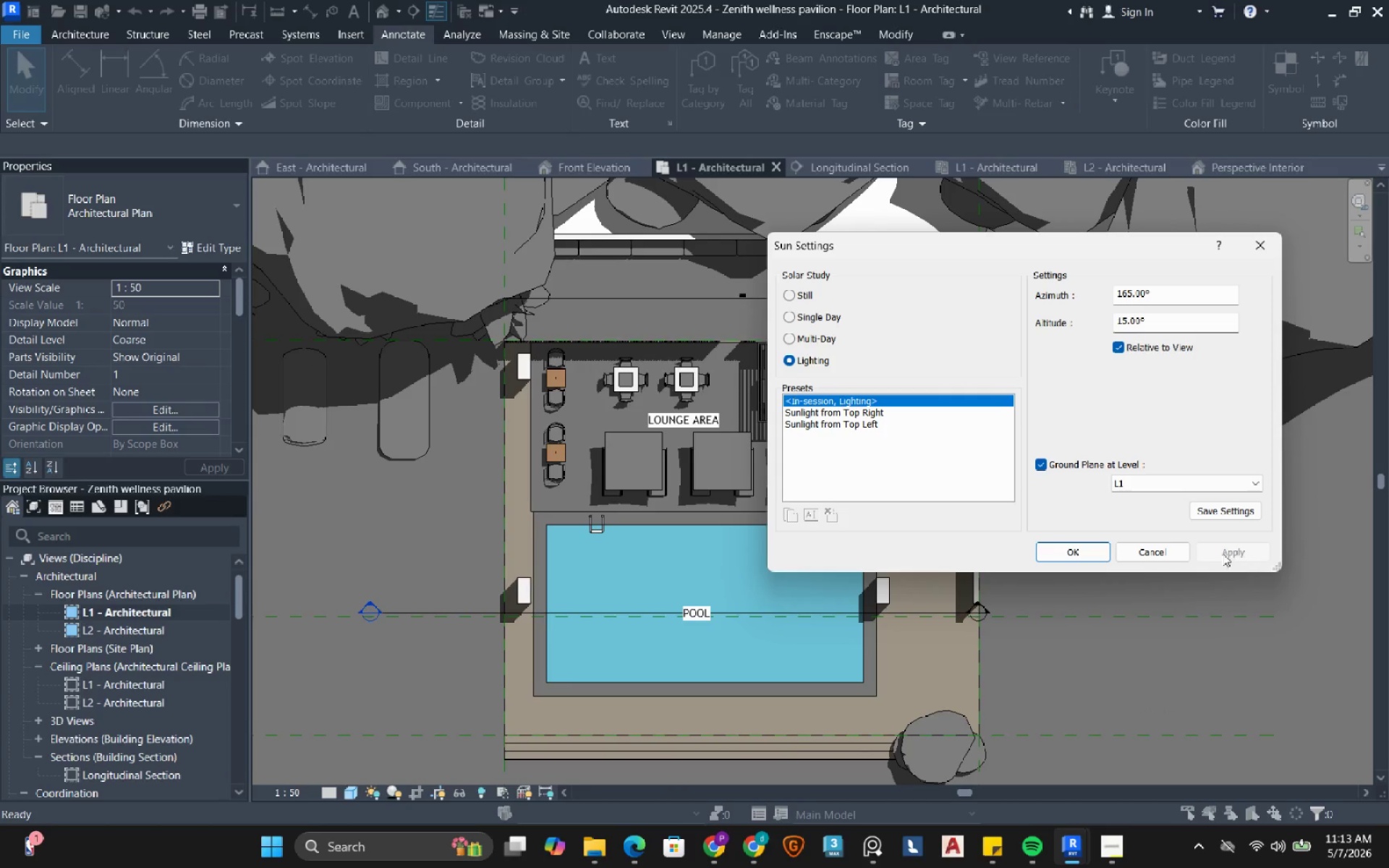 
left_click([1079, 552])
 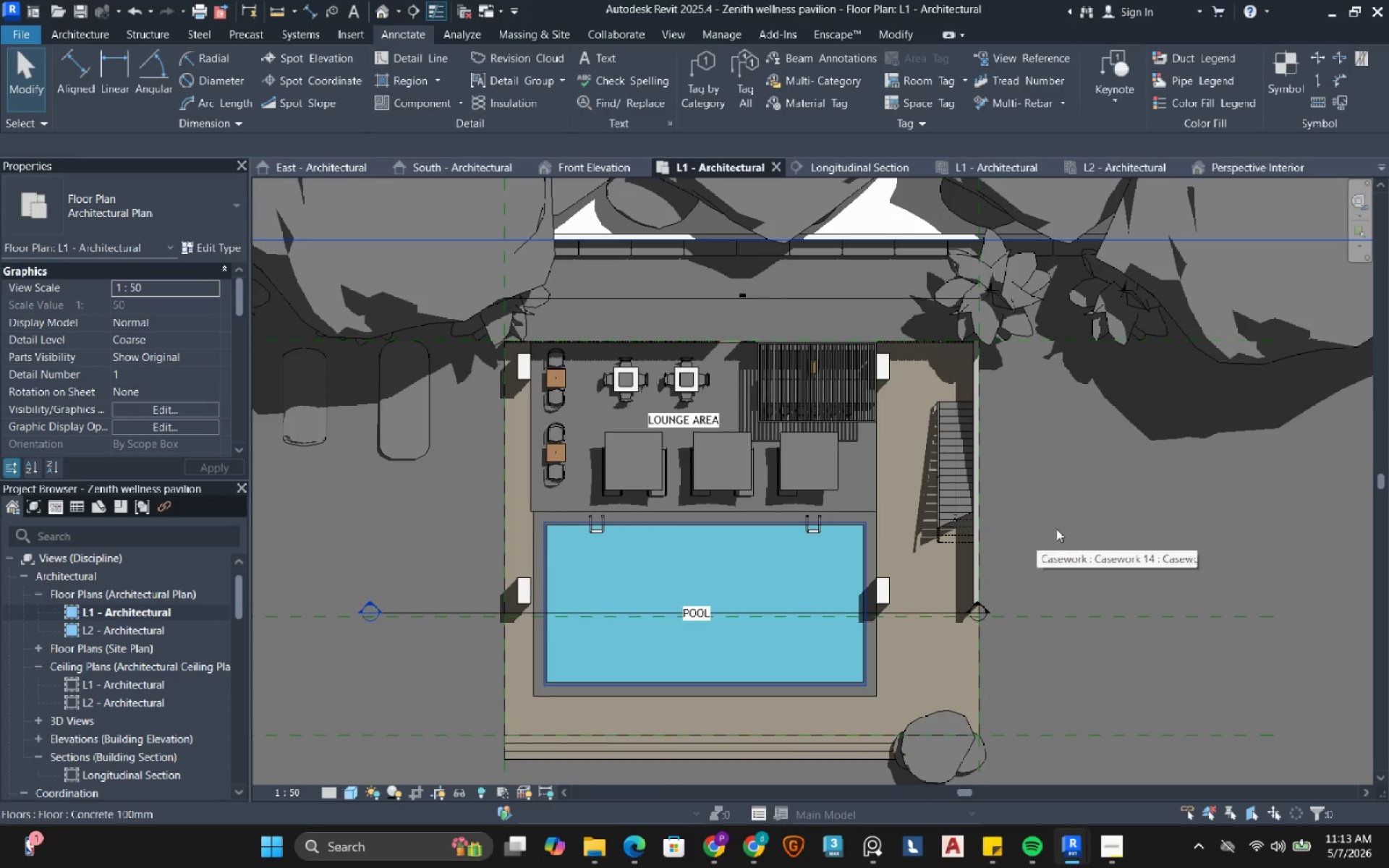 
mouse_move([1103, 501])
 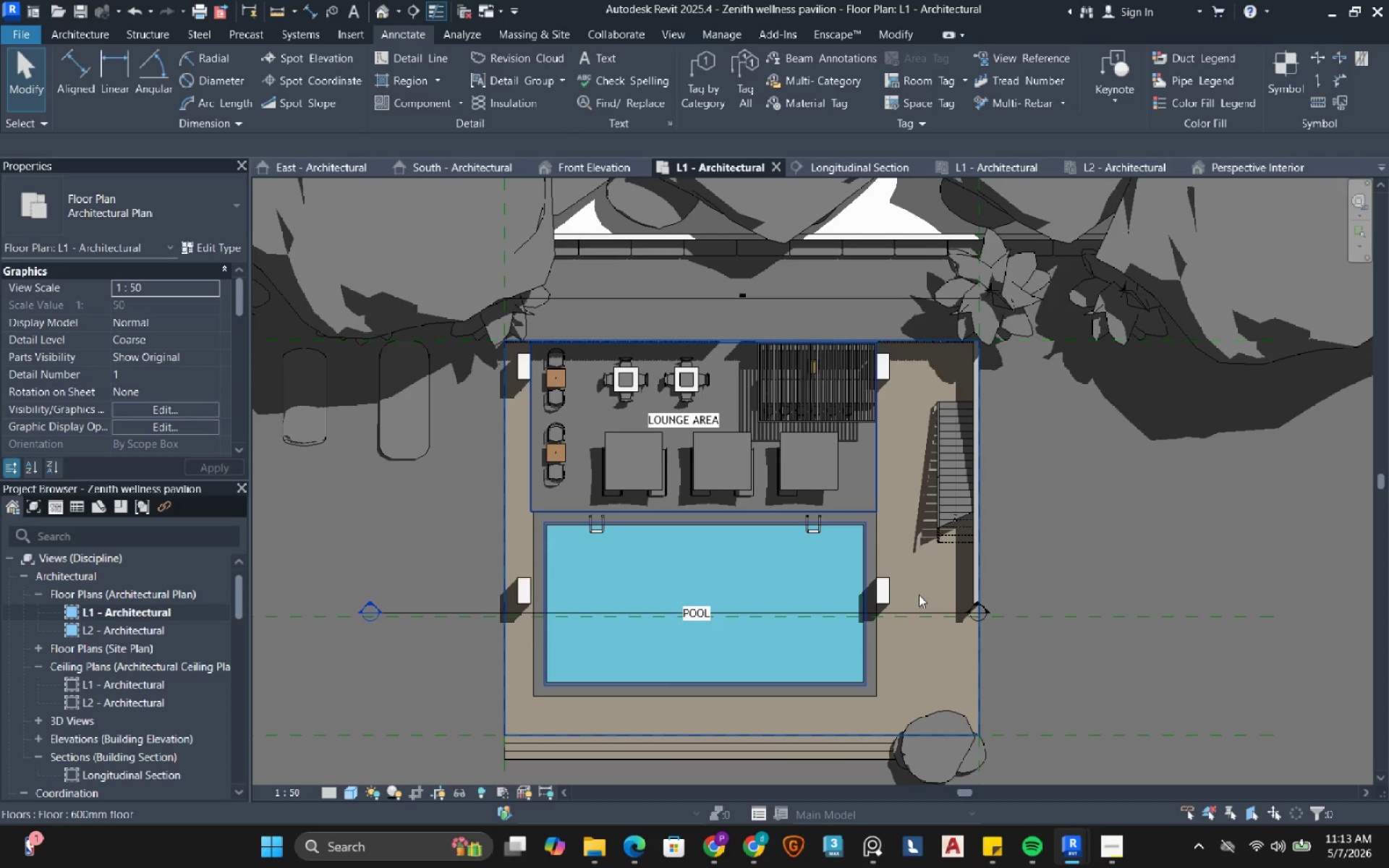 
left_click([918, 608])
 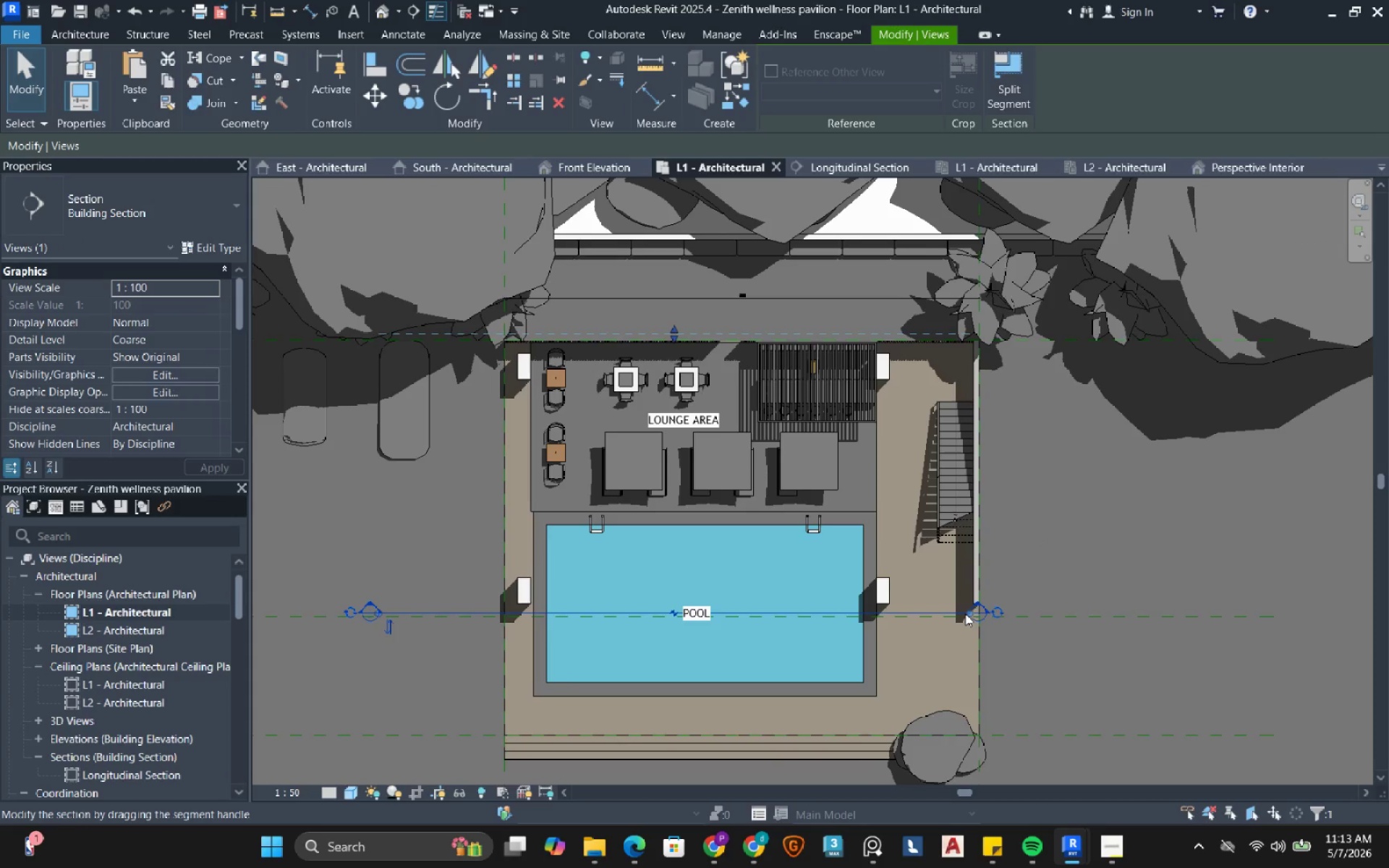 
left_click_drag(start_coordinate=[964, 613], to_coordinate=[1019, 621])
 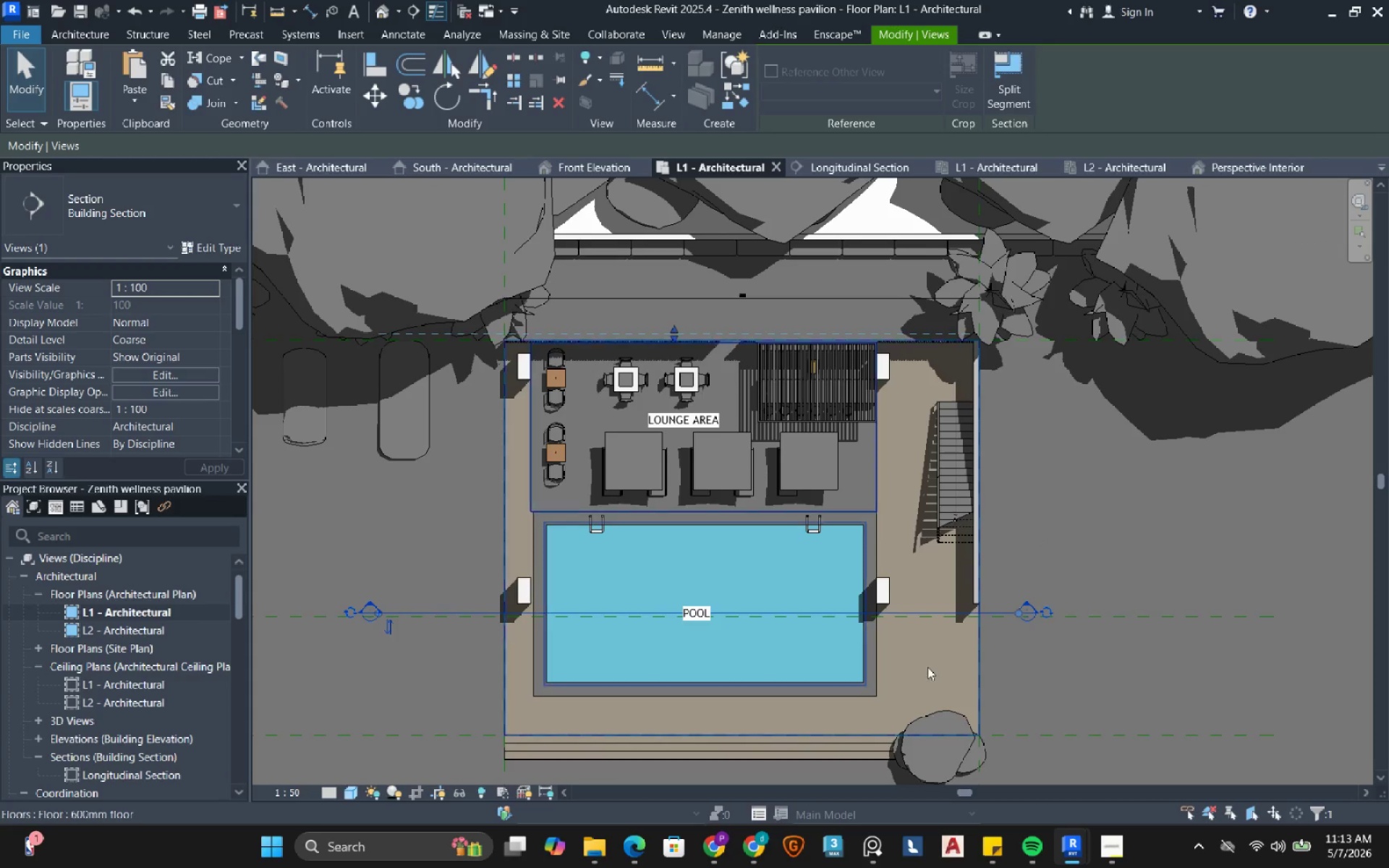 
mouse_move([904, 653])
 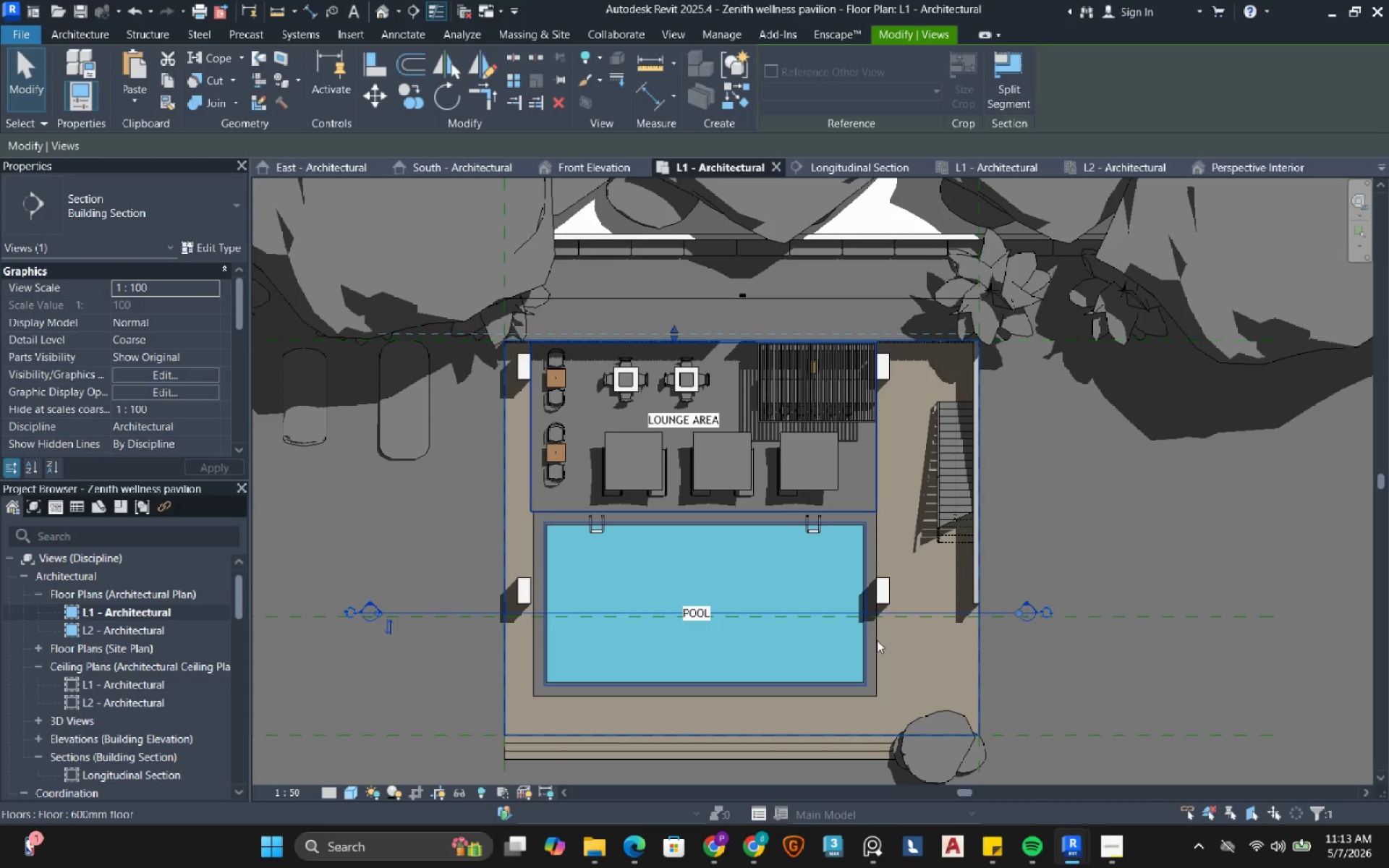 
left_click([715, 604])
 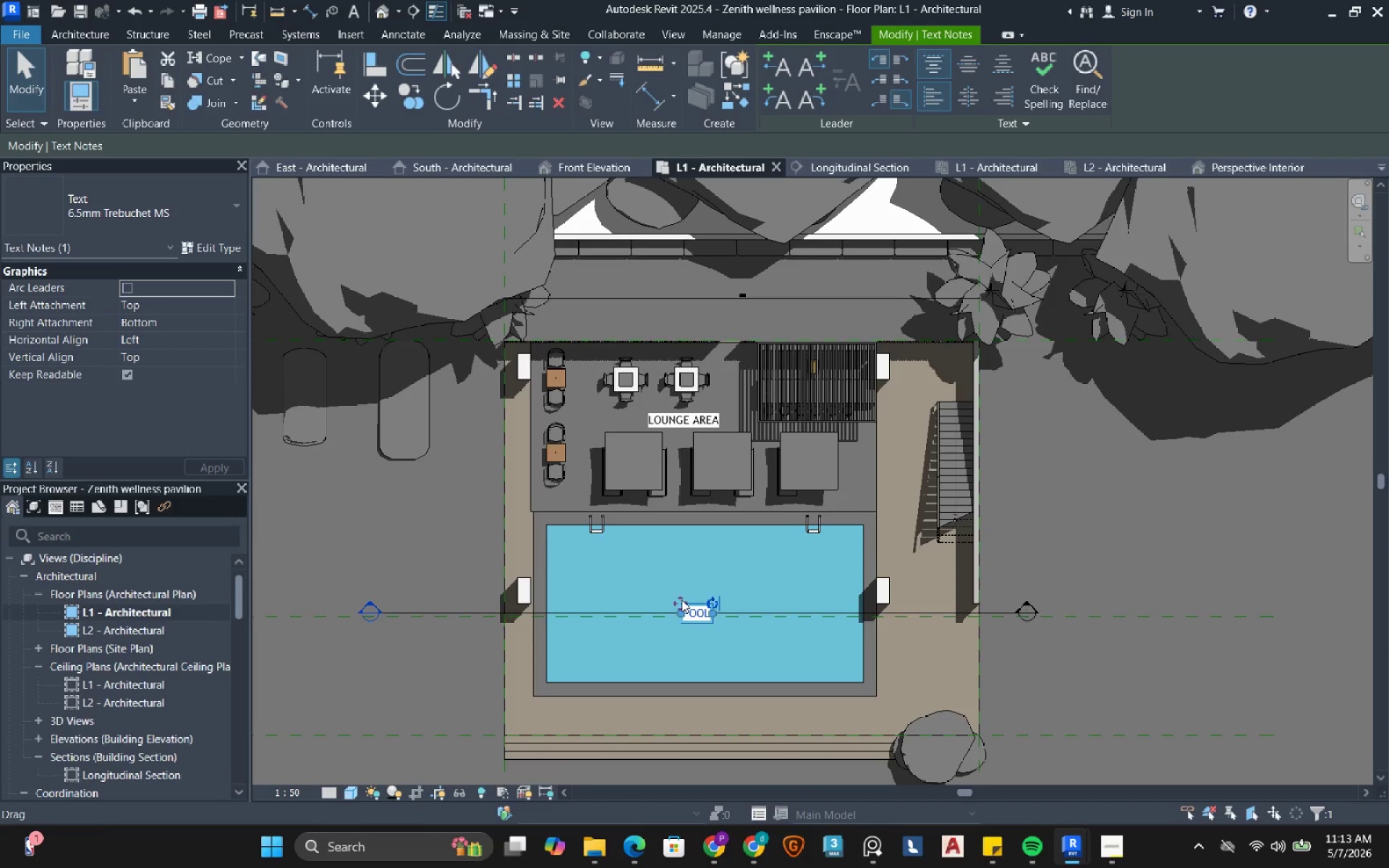 
left_click_drag(start_coordinate=[681, 600], to_coordinate=[686, 582])
 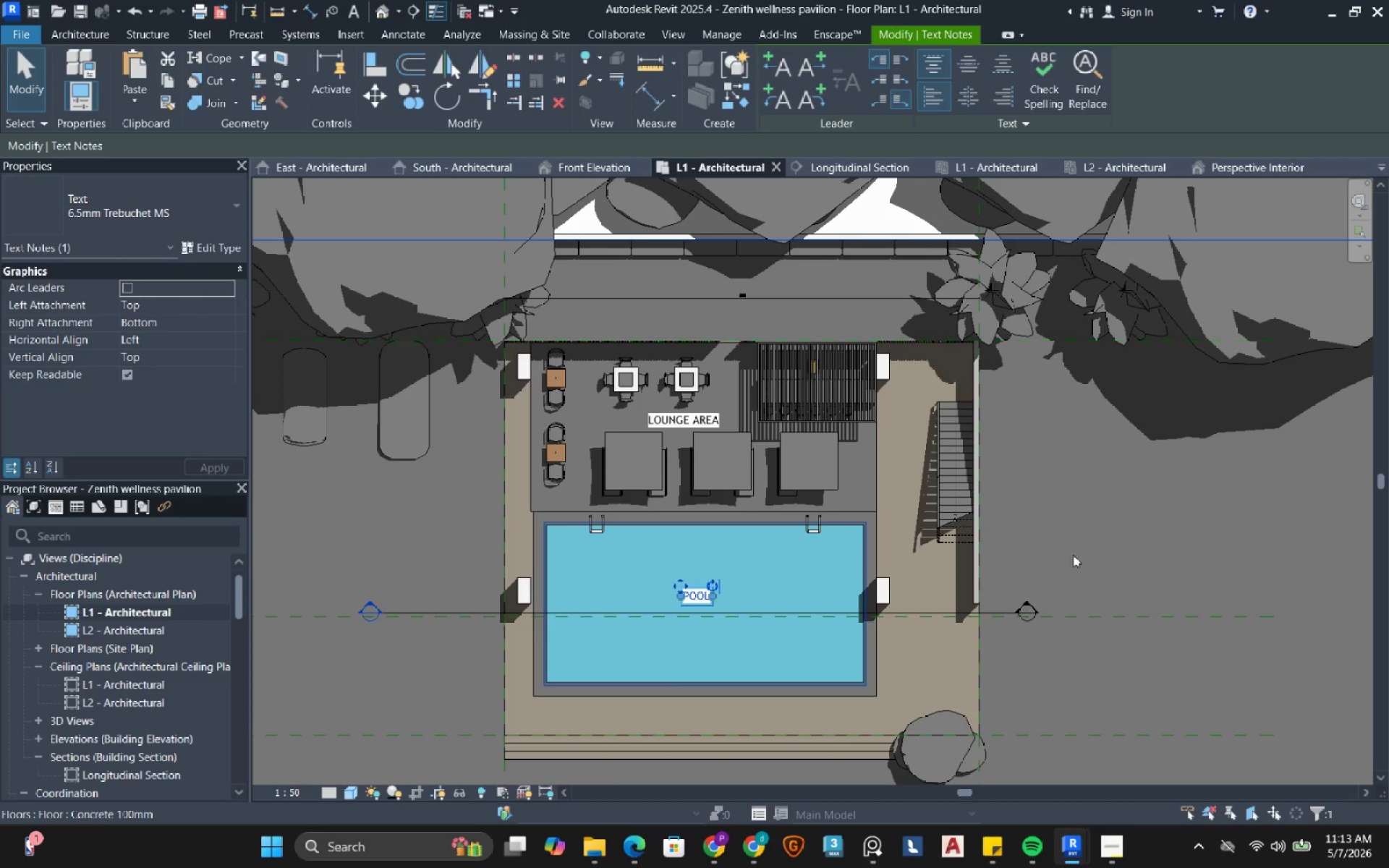 
key(Escape)
 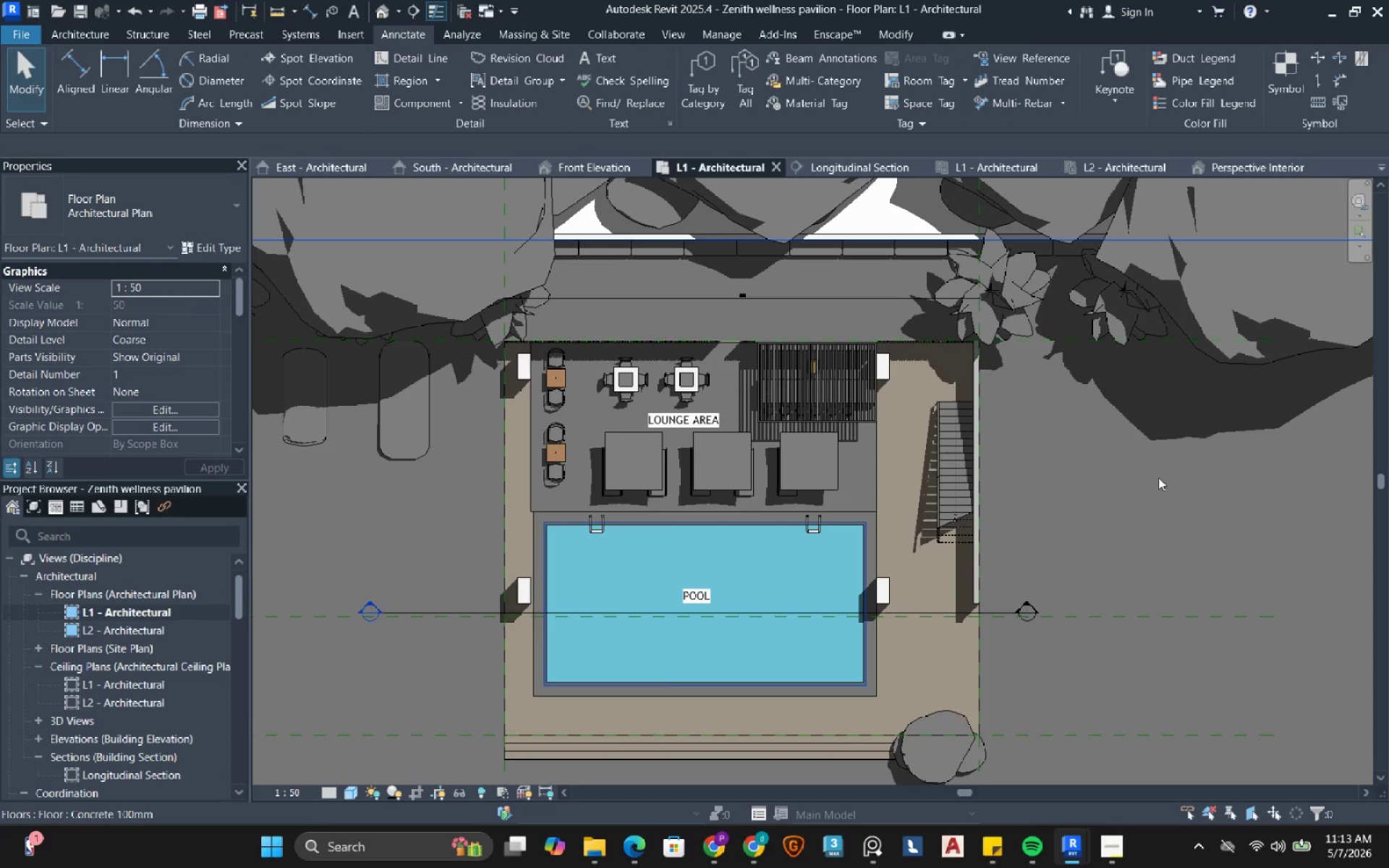 
mouse_move([1166, 456])
 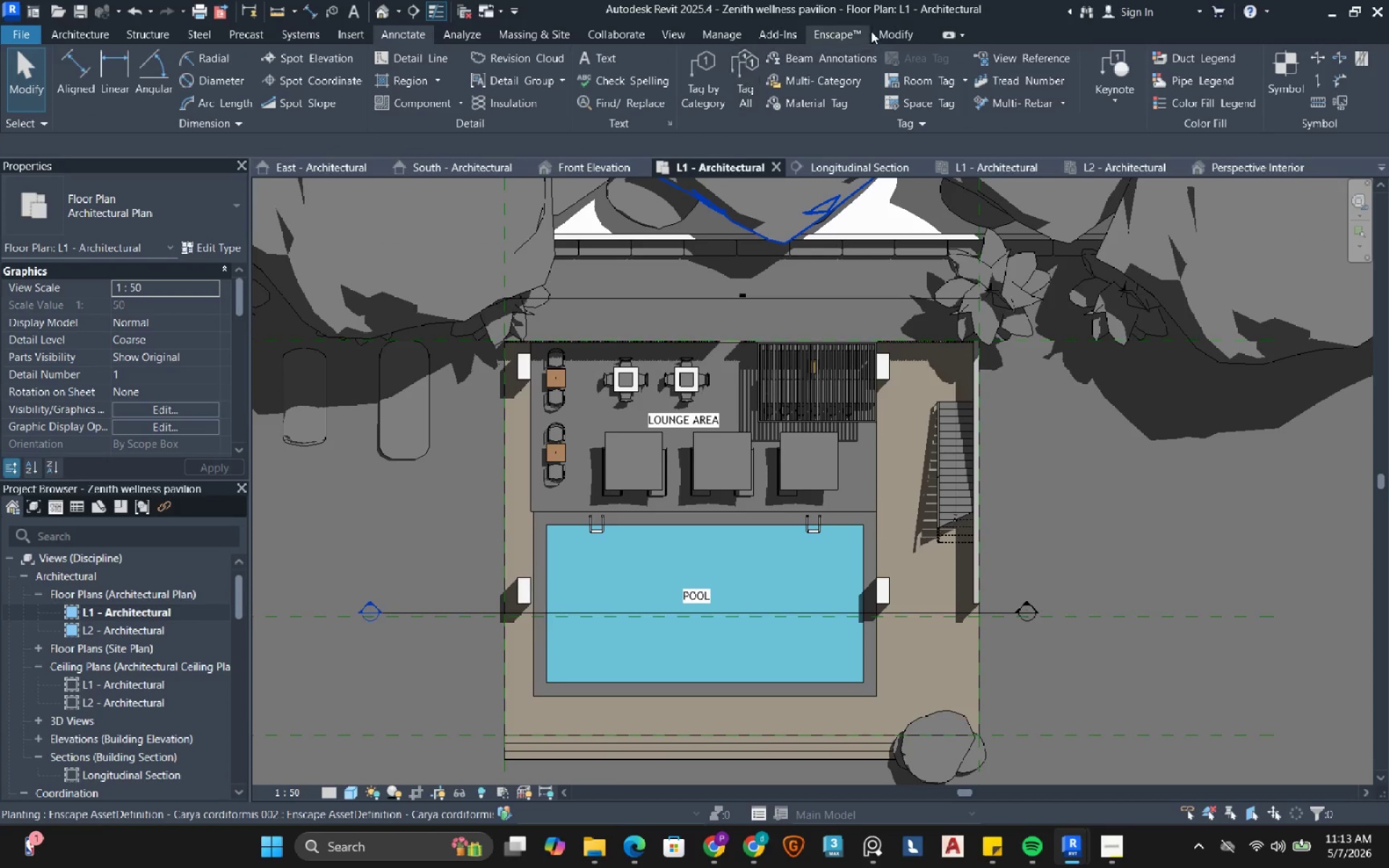 
left_click([891, 34])
 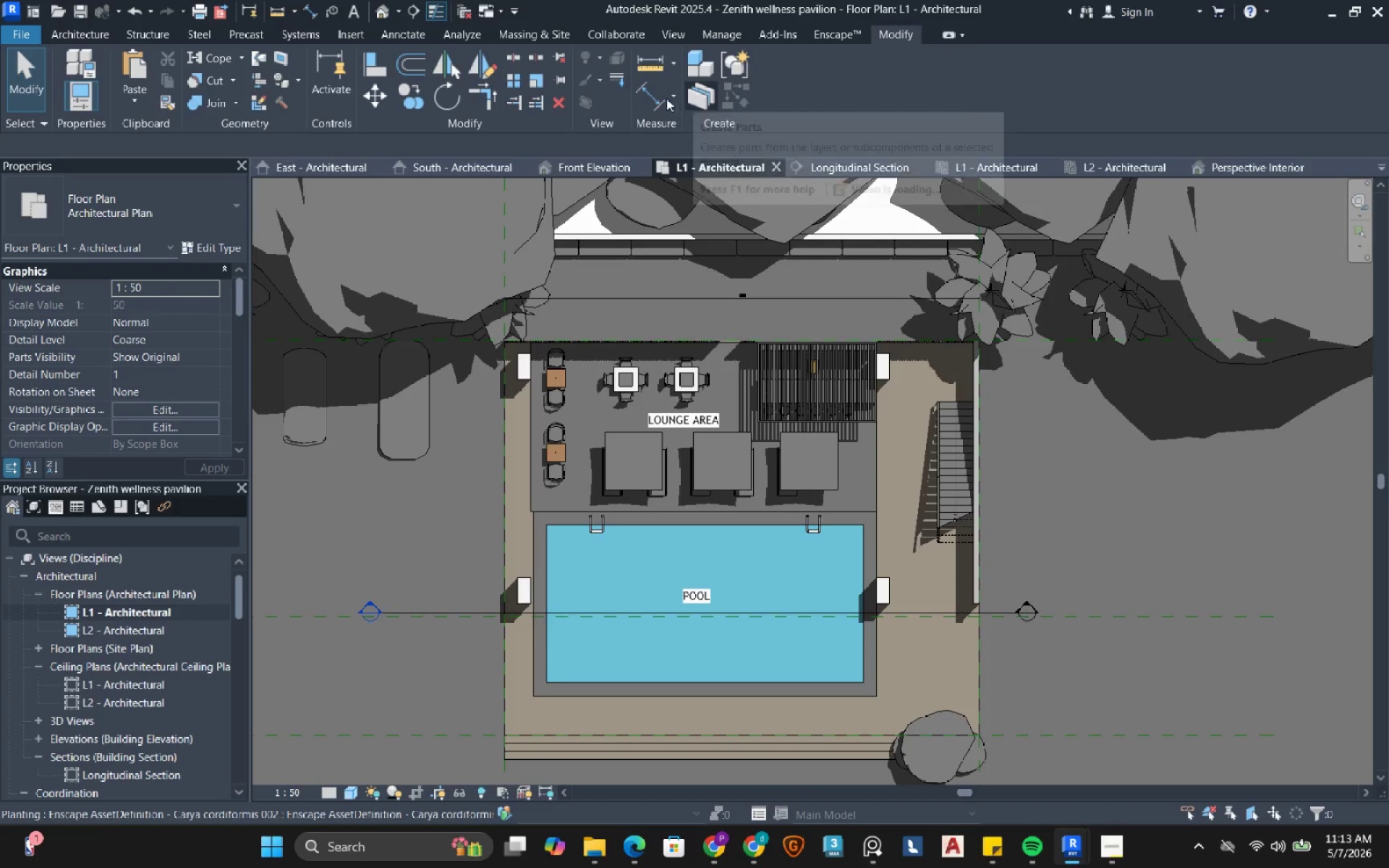 
left_click([646, 101])
 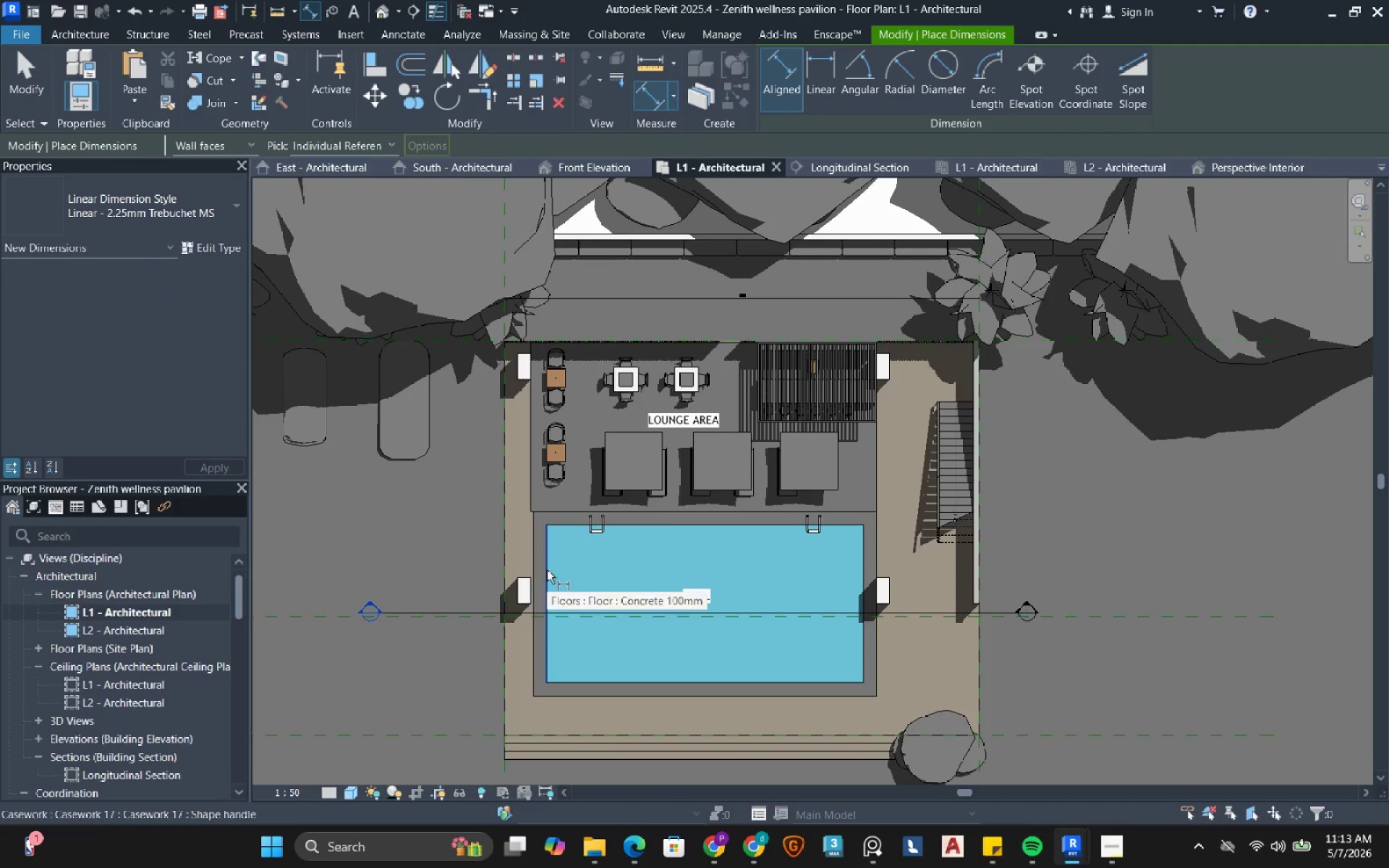 
left_click([547, 570])
 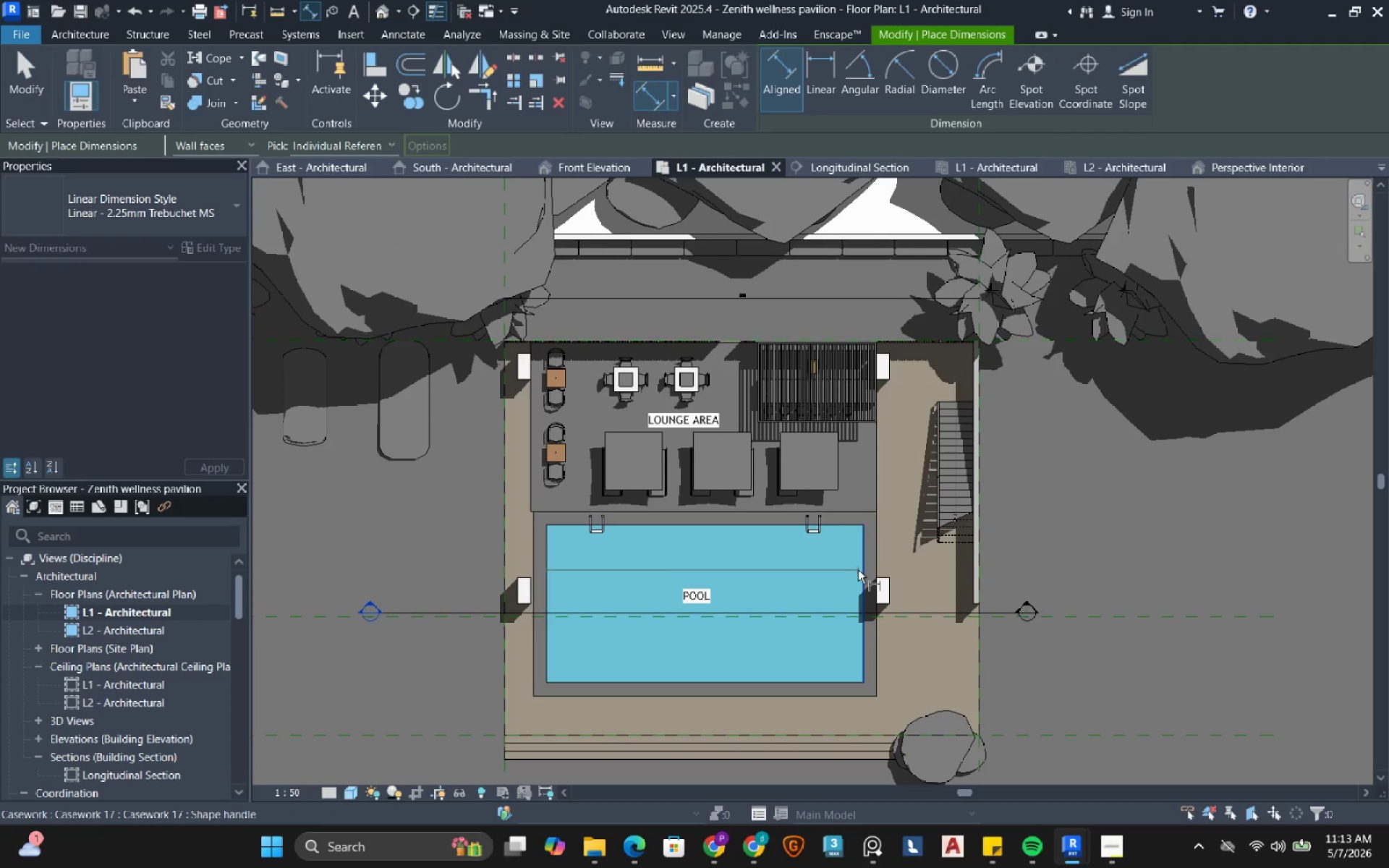 
left_click([858, 570])
 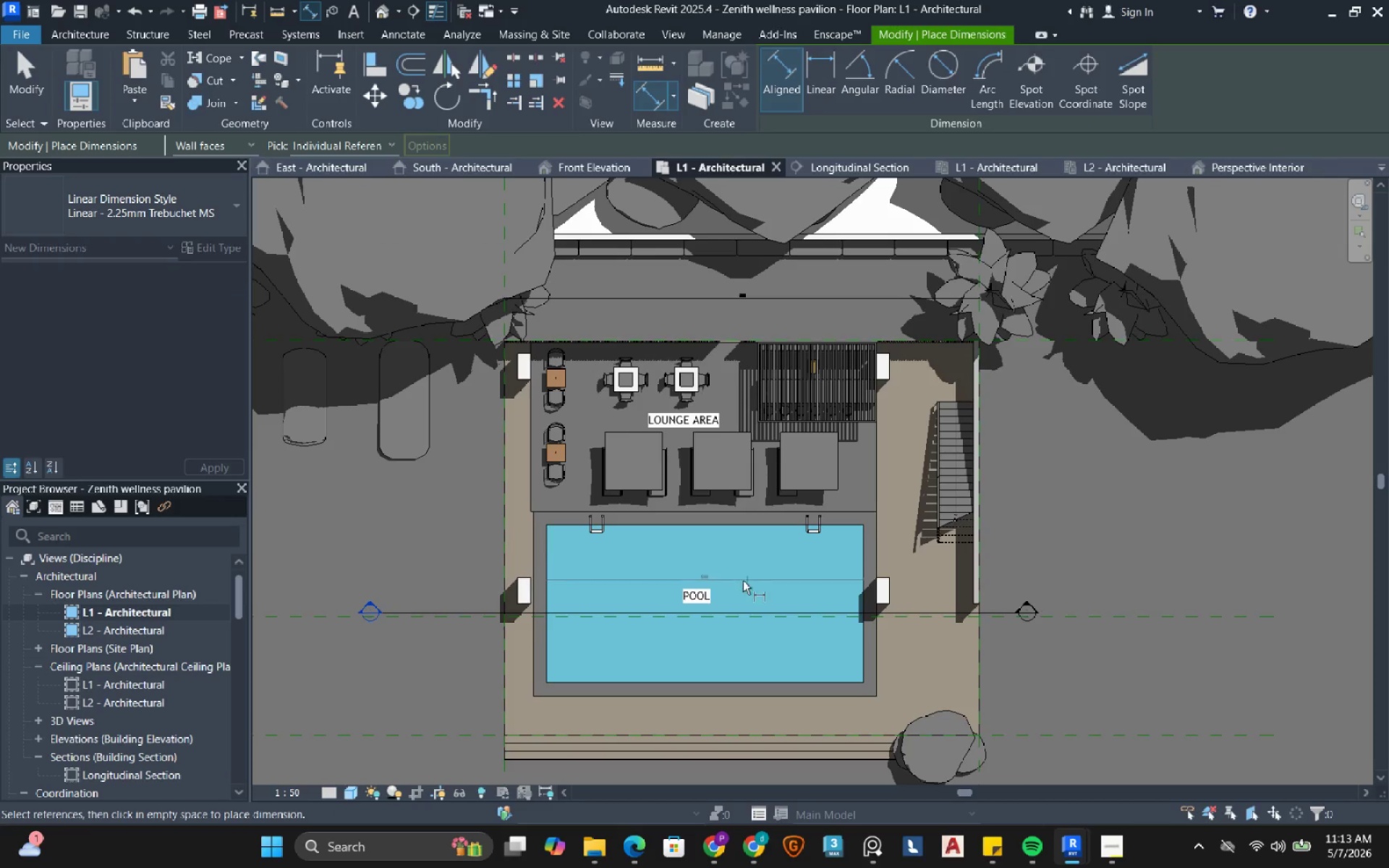 
scroll: coordinate [702, 574], scroll_direction: up, amount: 2.0
 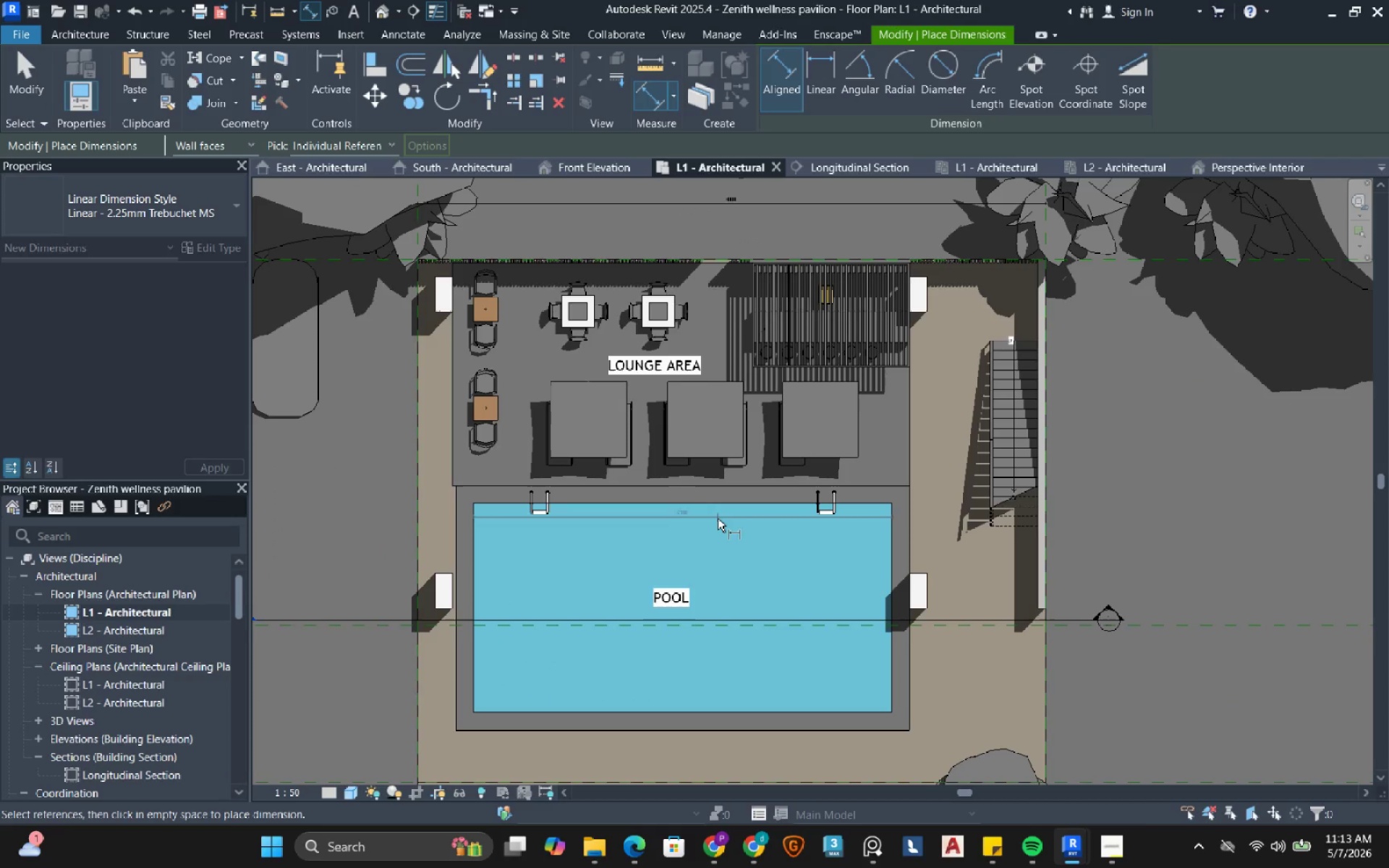 
left_click([717, 521])
 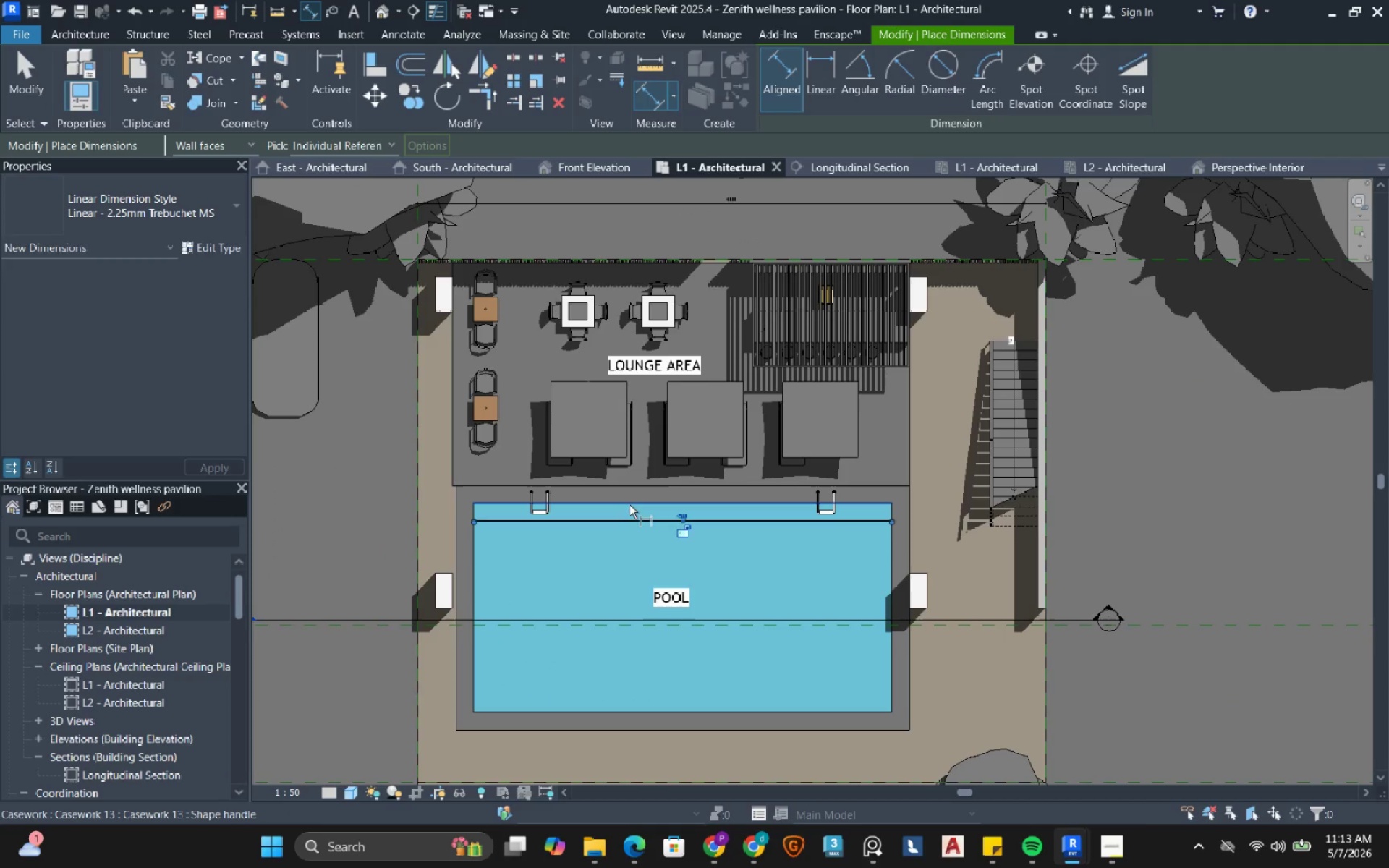 
left_click([629, 505])
 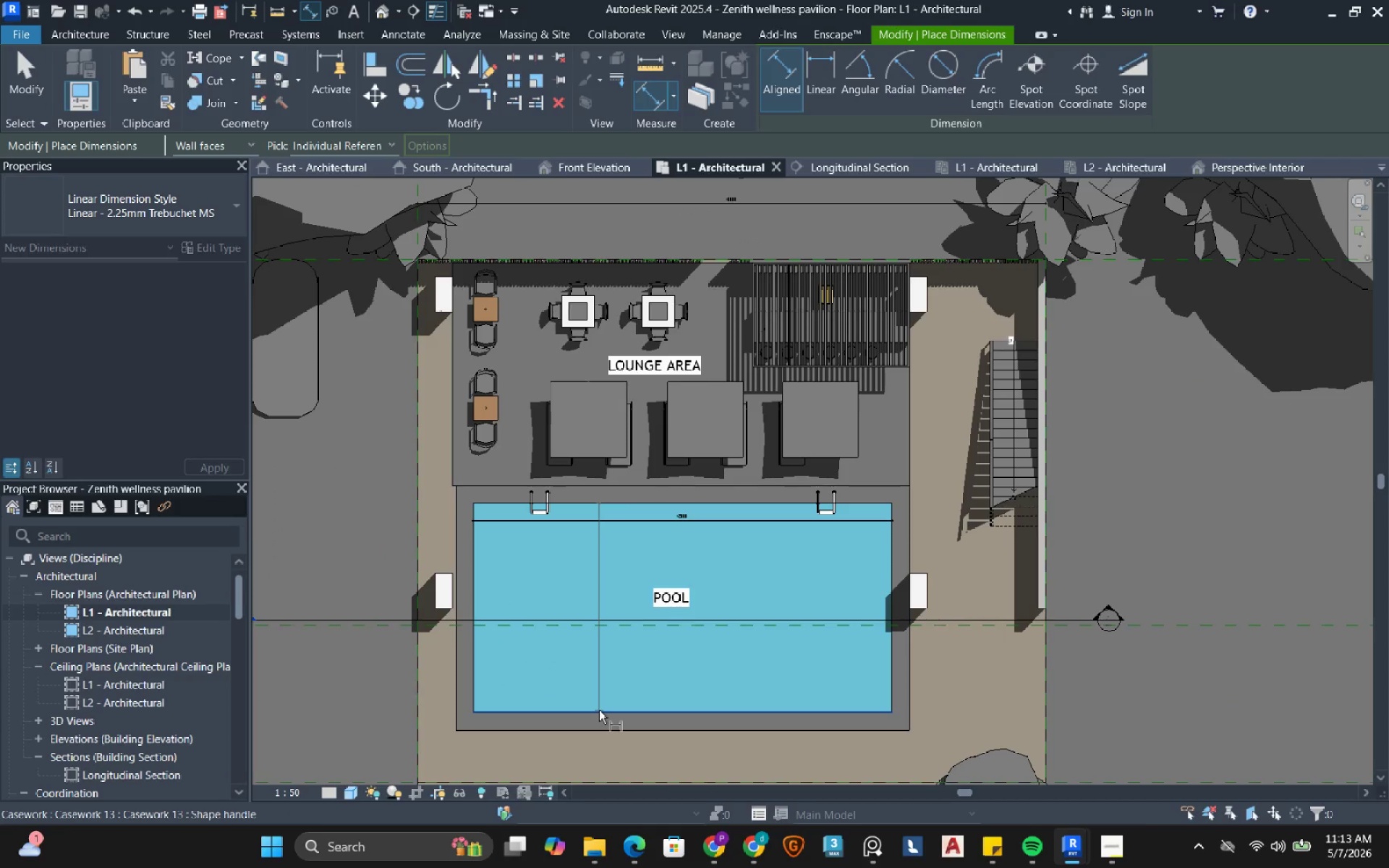 
left_click_drag(start_coordinate=[599, 710], to_coordinate=[584, 696])
 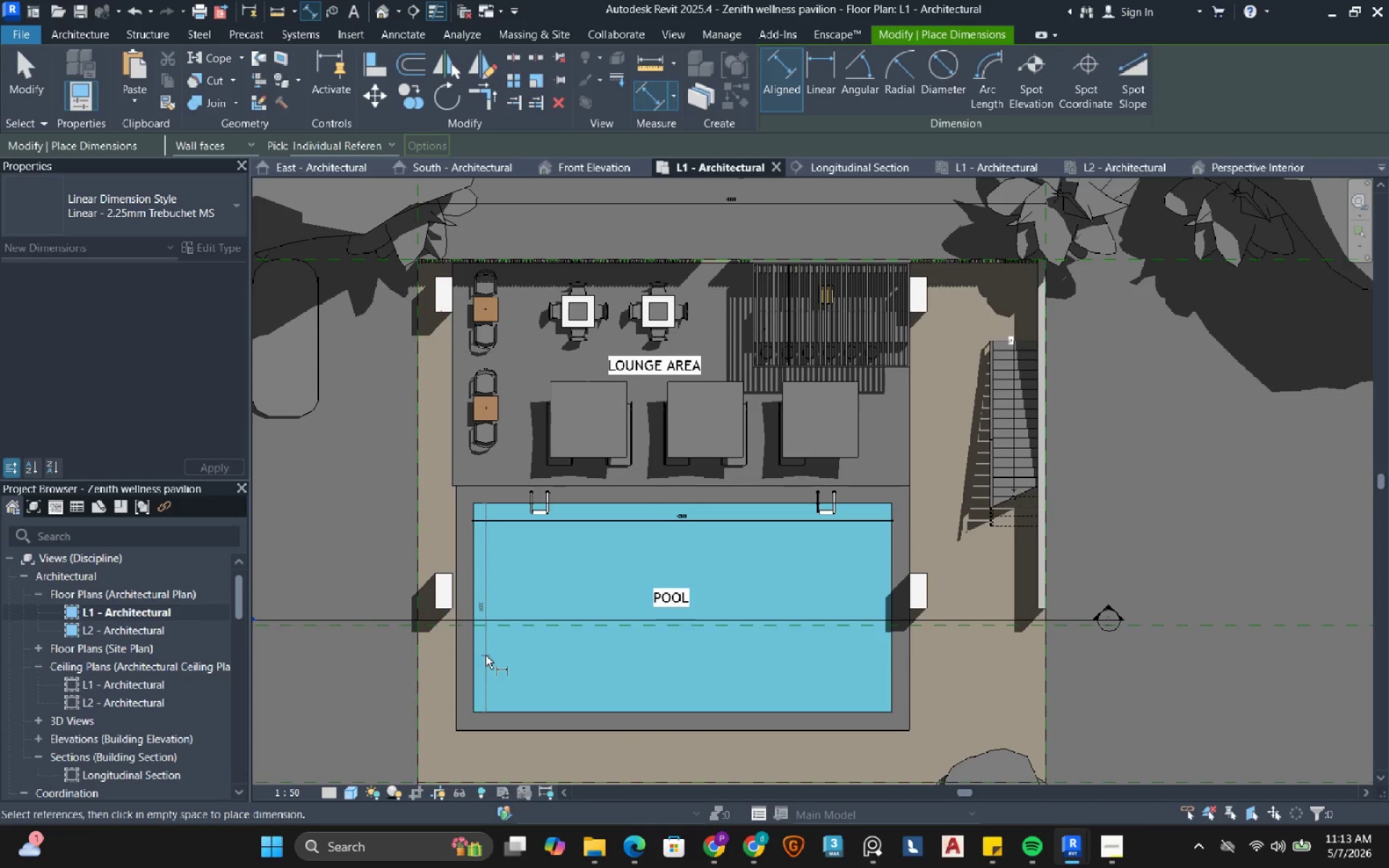 
left_click([485, 655])
 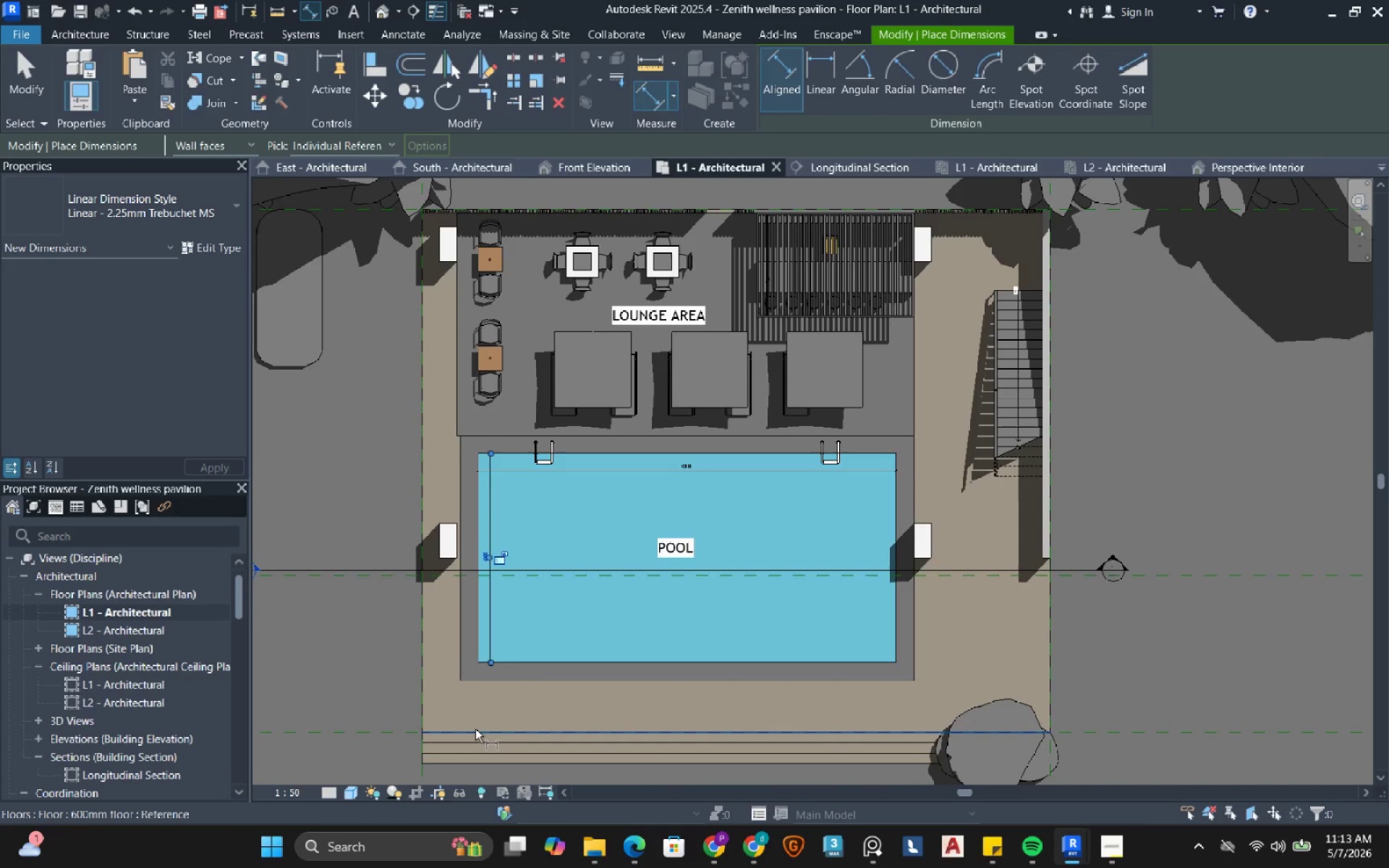 
left_click([475, 729])
 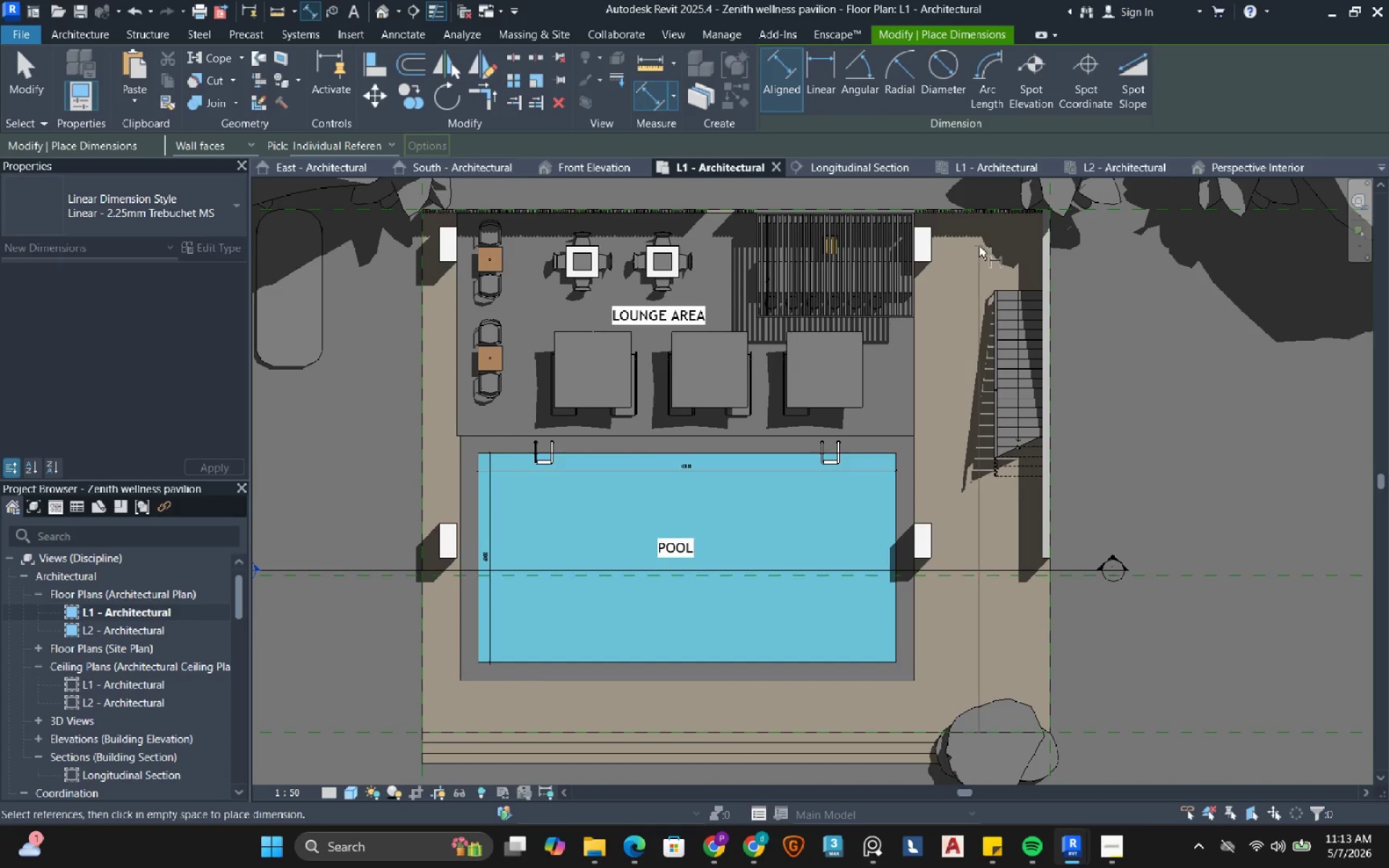 
scroll: coordinate [1048, 215], scroll_direction: up, amount: 6.0
 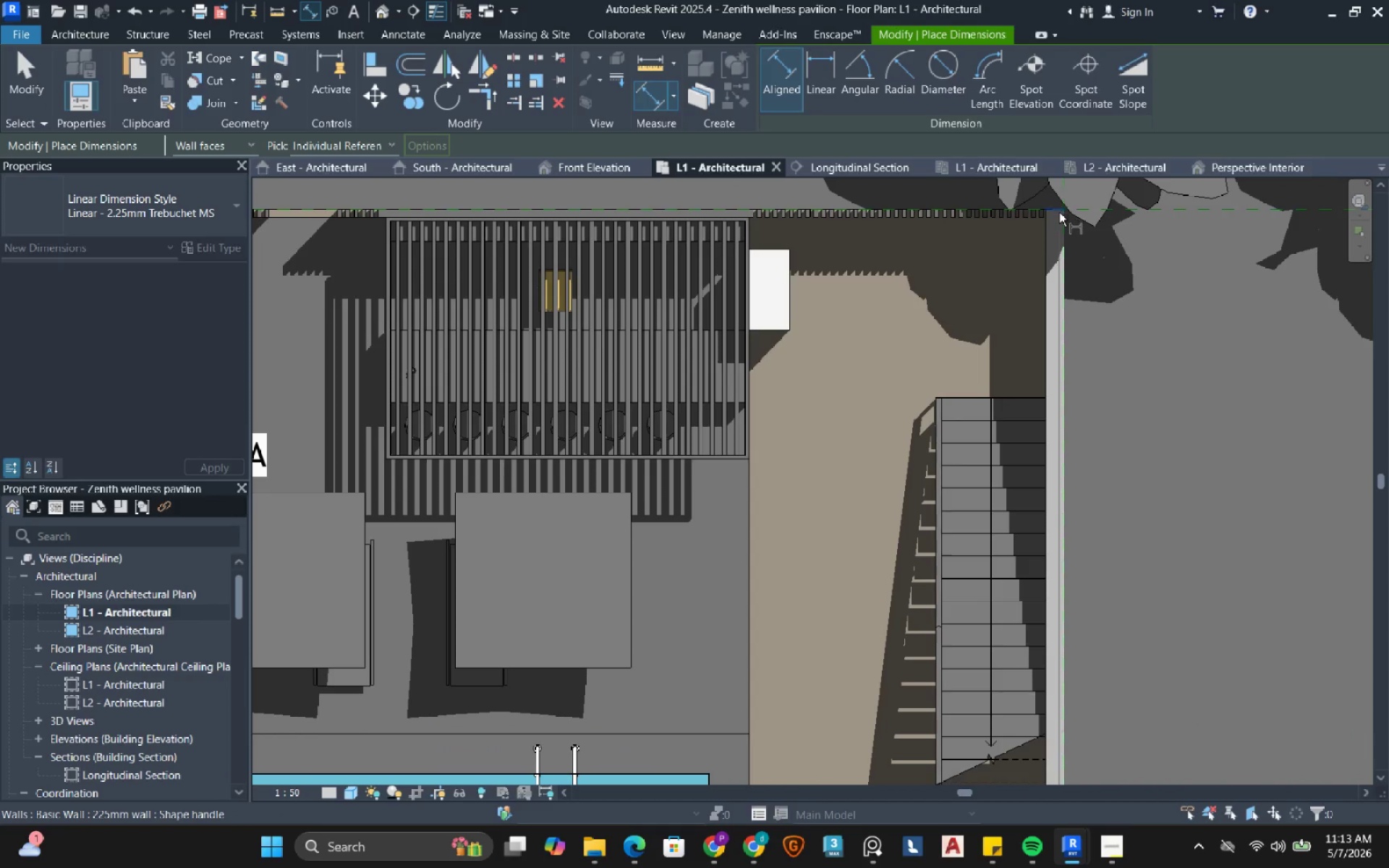 
left_click([1059, 213])
 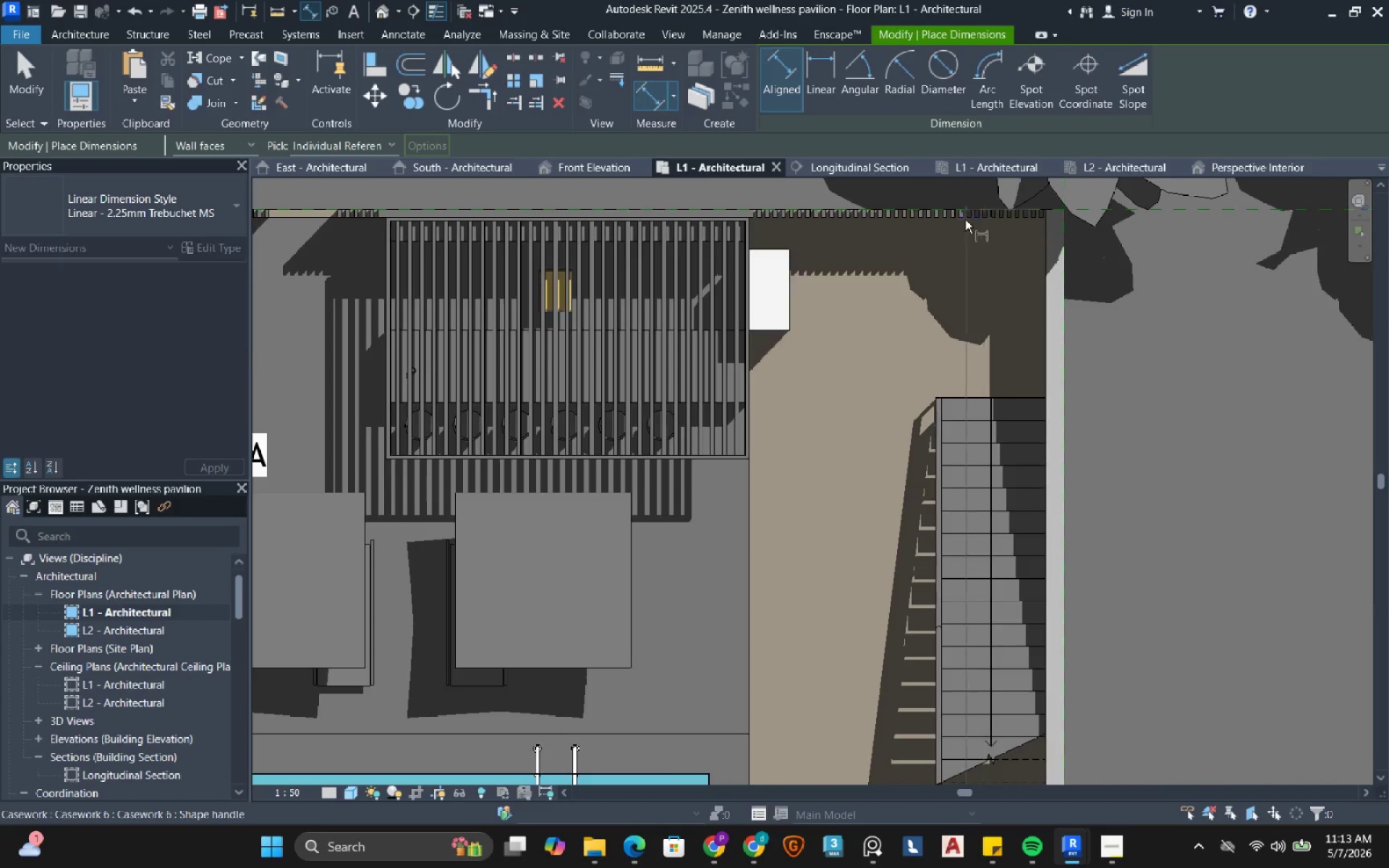 
scroll: coordinate [884, 595], scroll_direction: down, amount: 7.0
 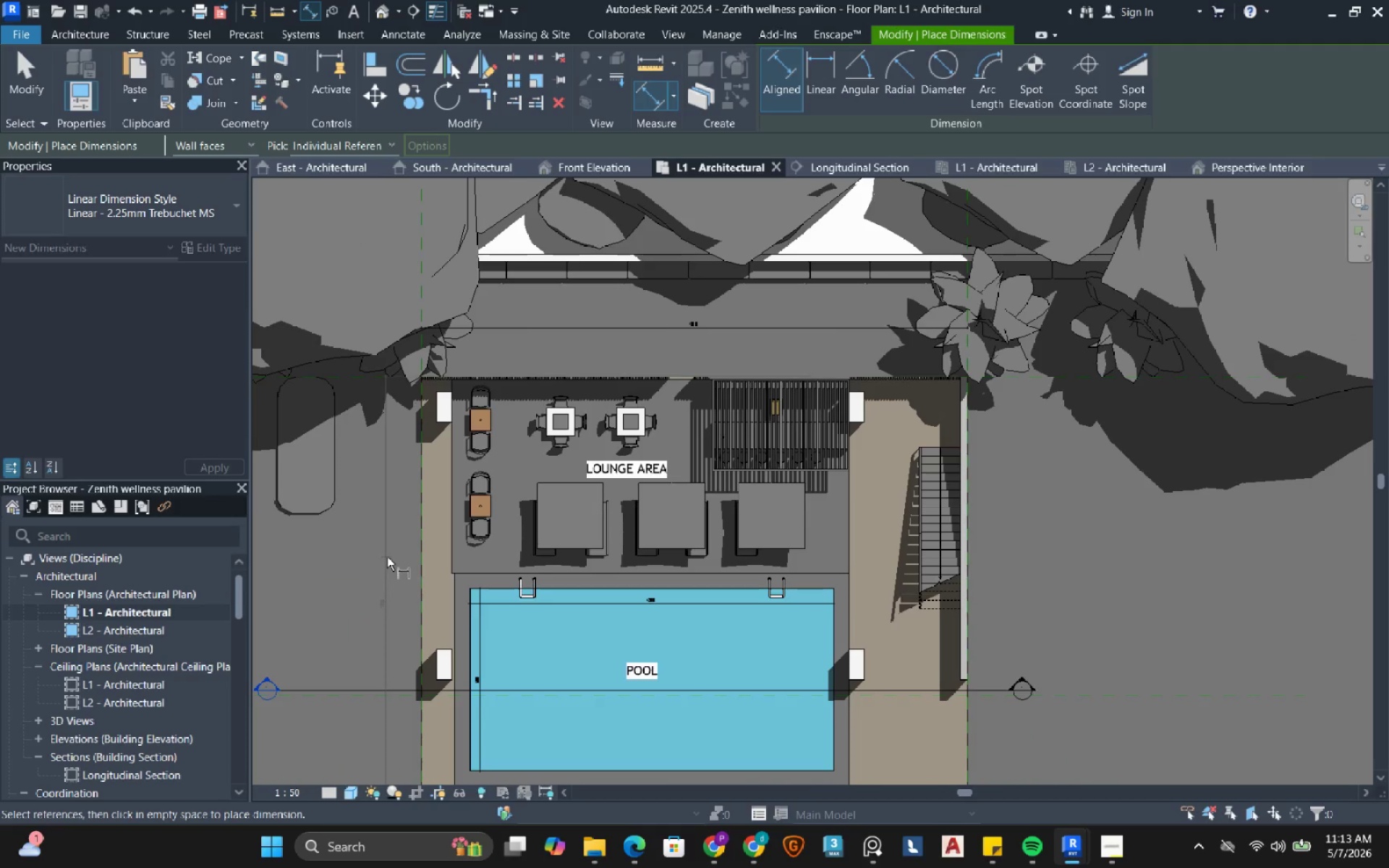 
left_click([396, 553])
 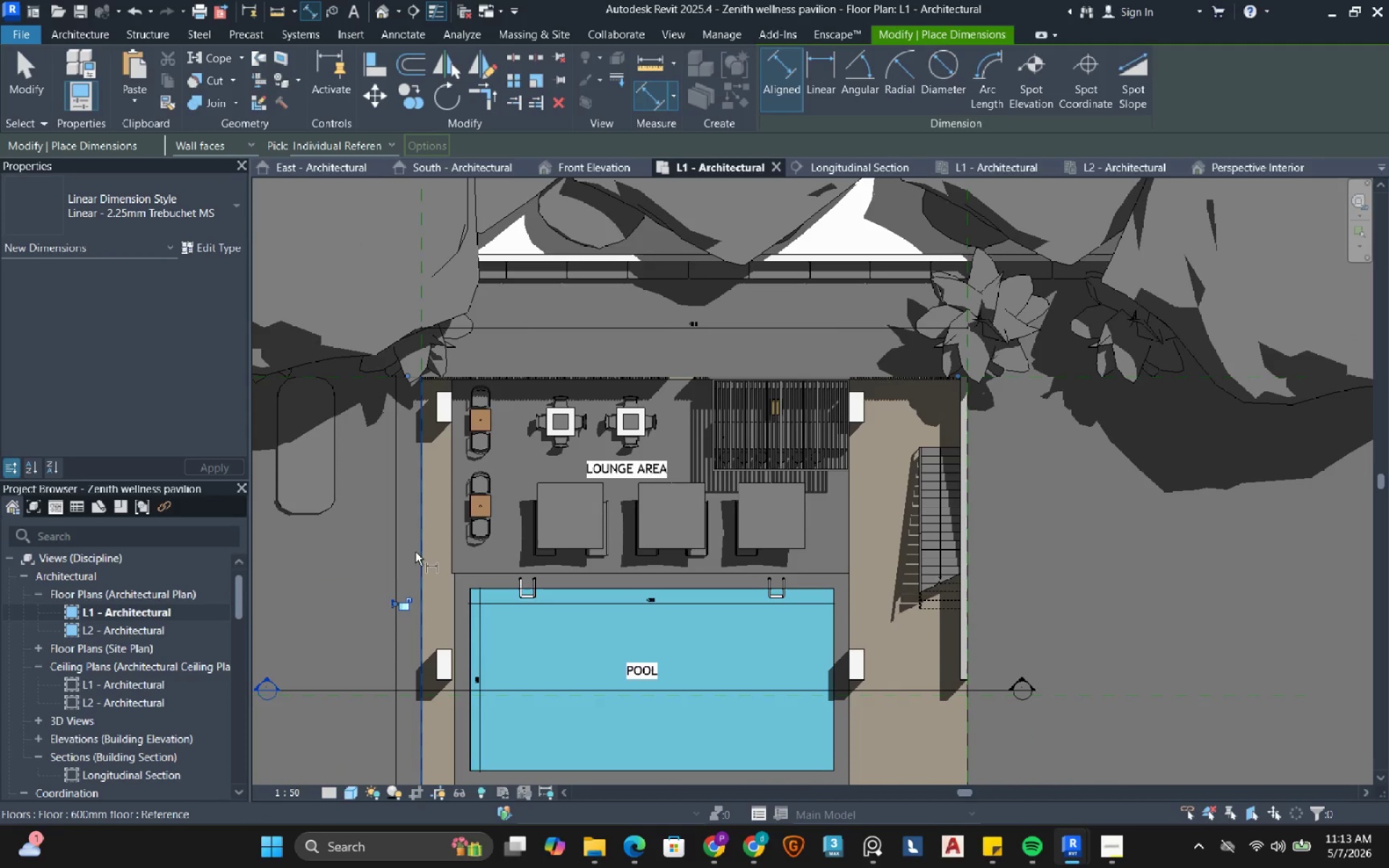 
left_click([417, 552])
 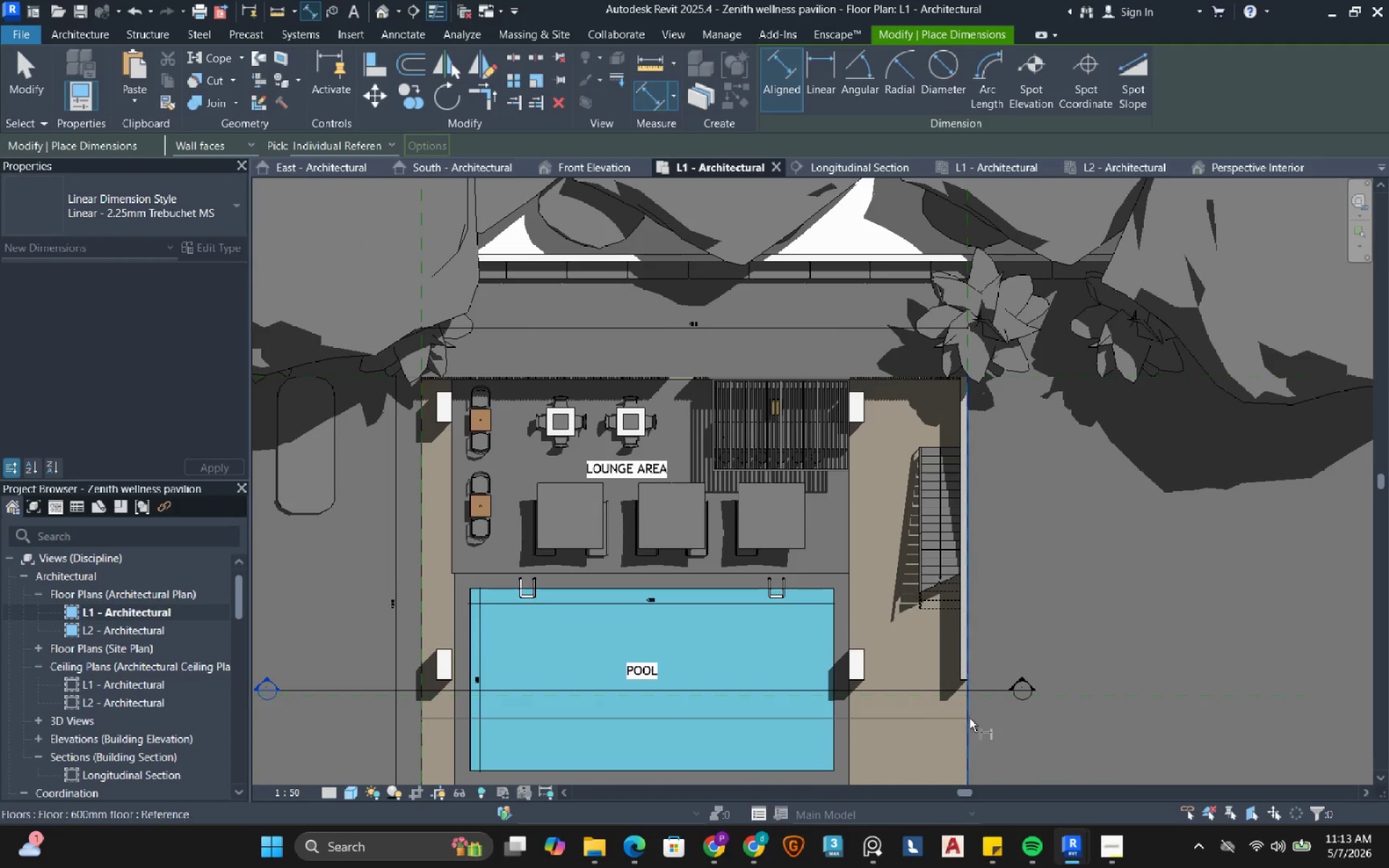 
left_click([969, 718])
 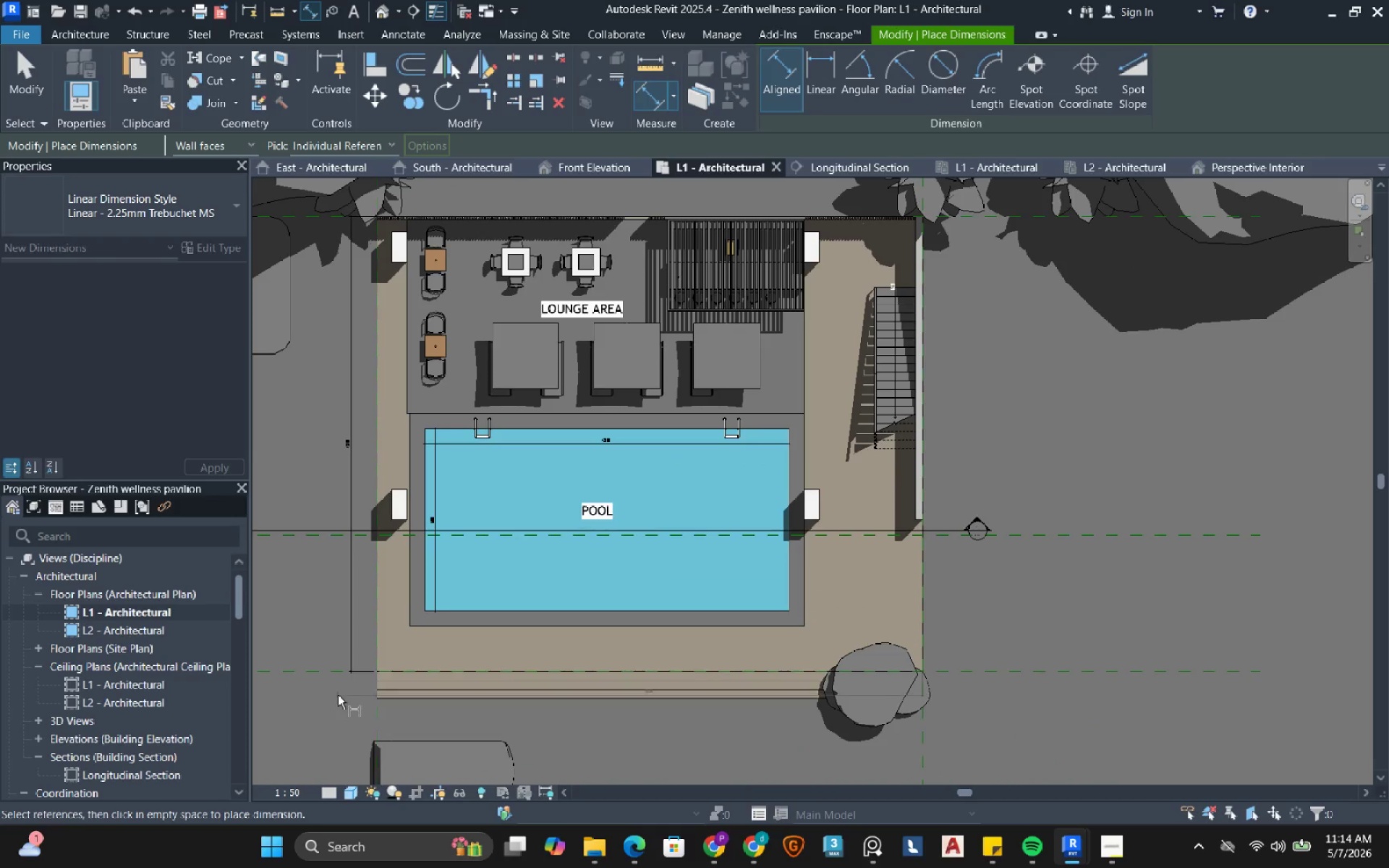 
left_click([334, 715])
 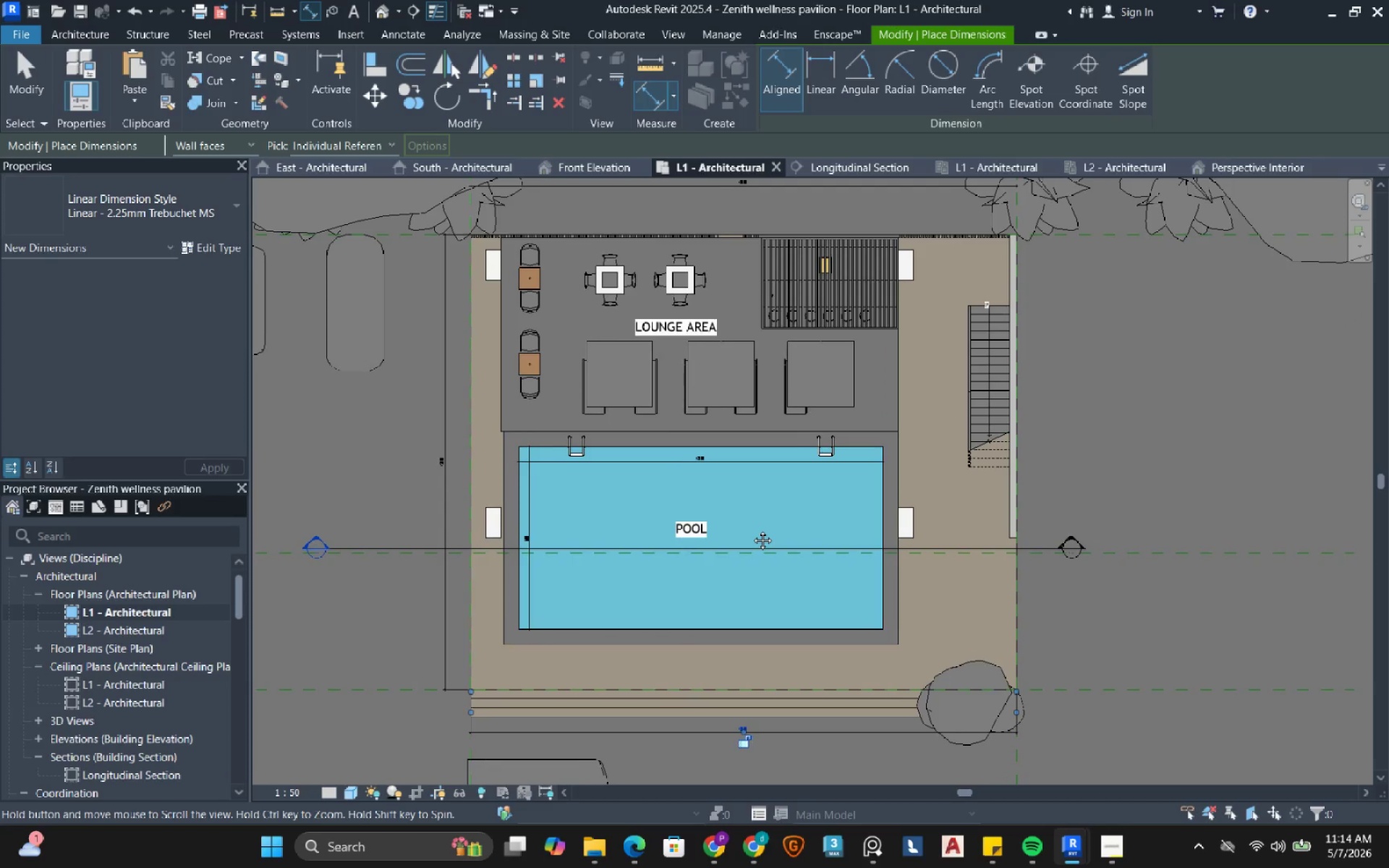 
key(Escape)
 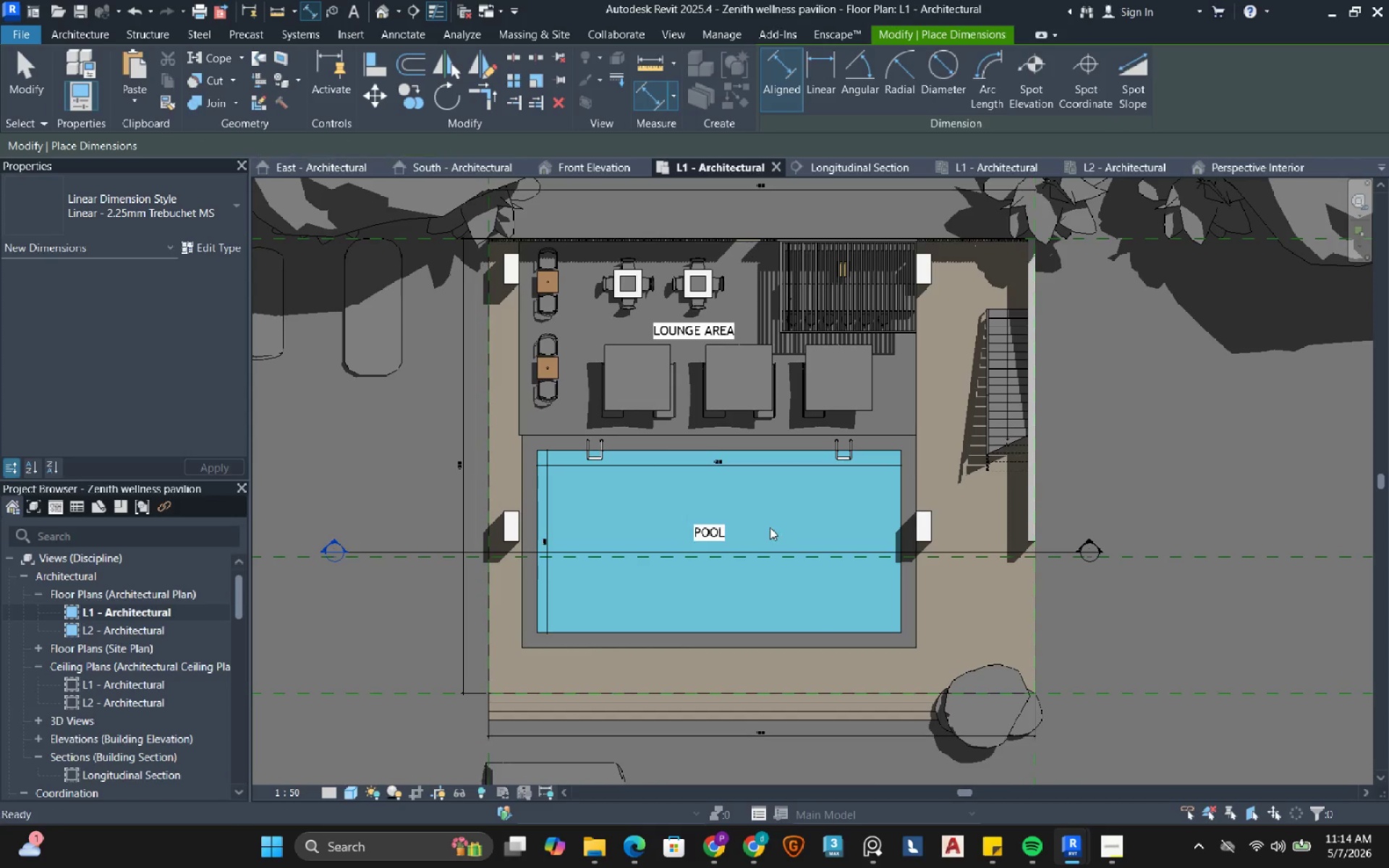 
key(Escape)
 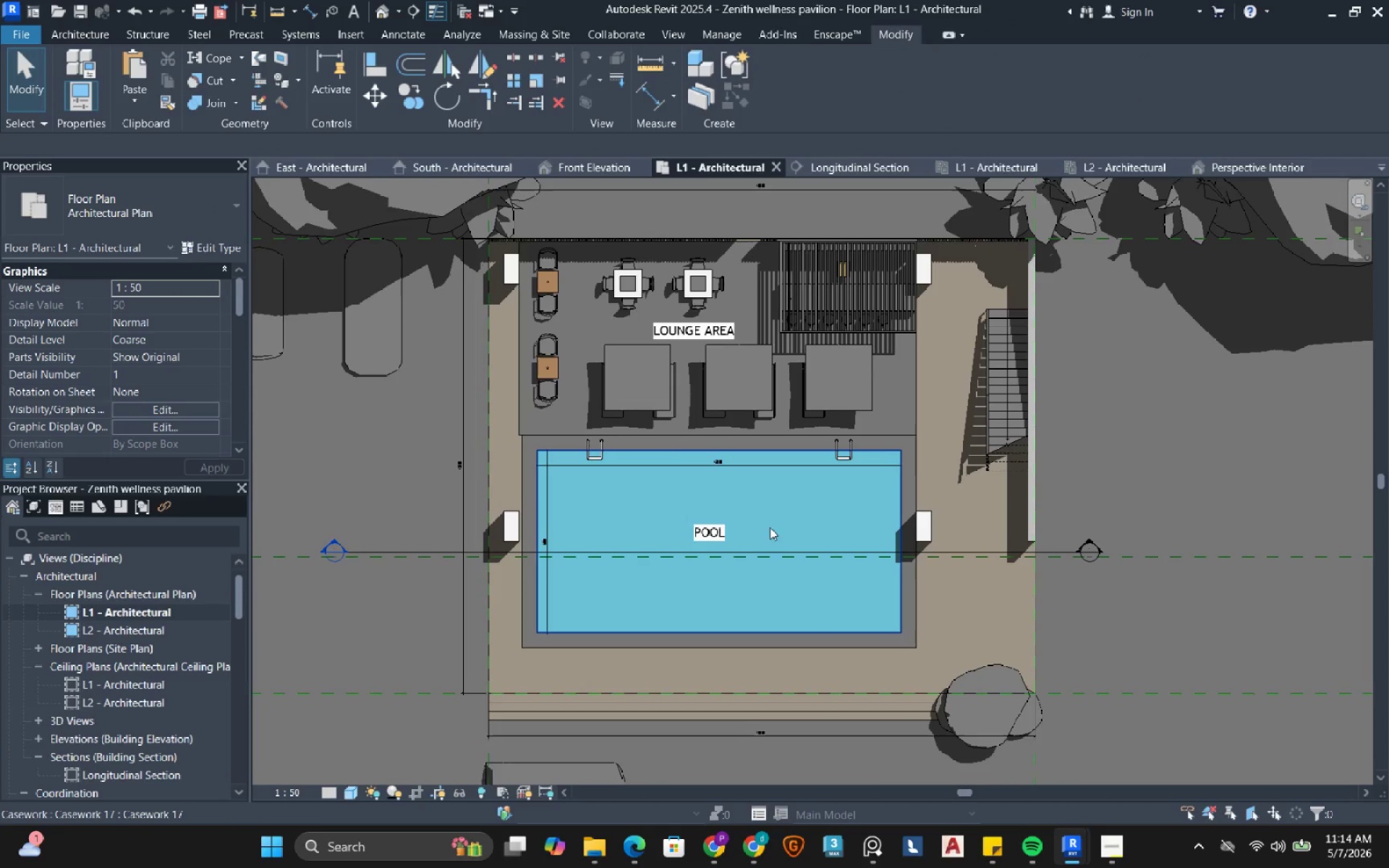 
key(PrintScreen)
 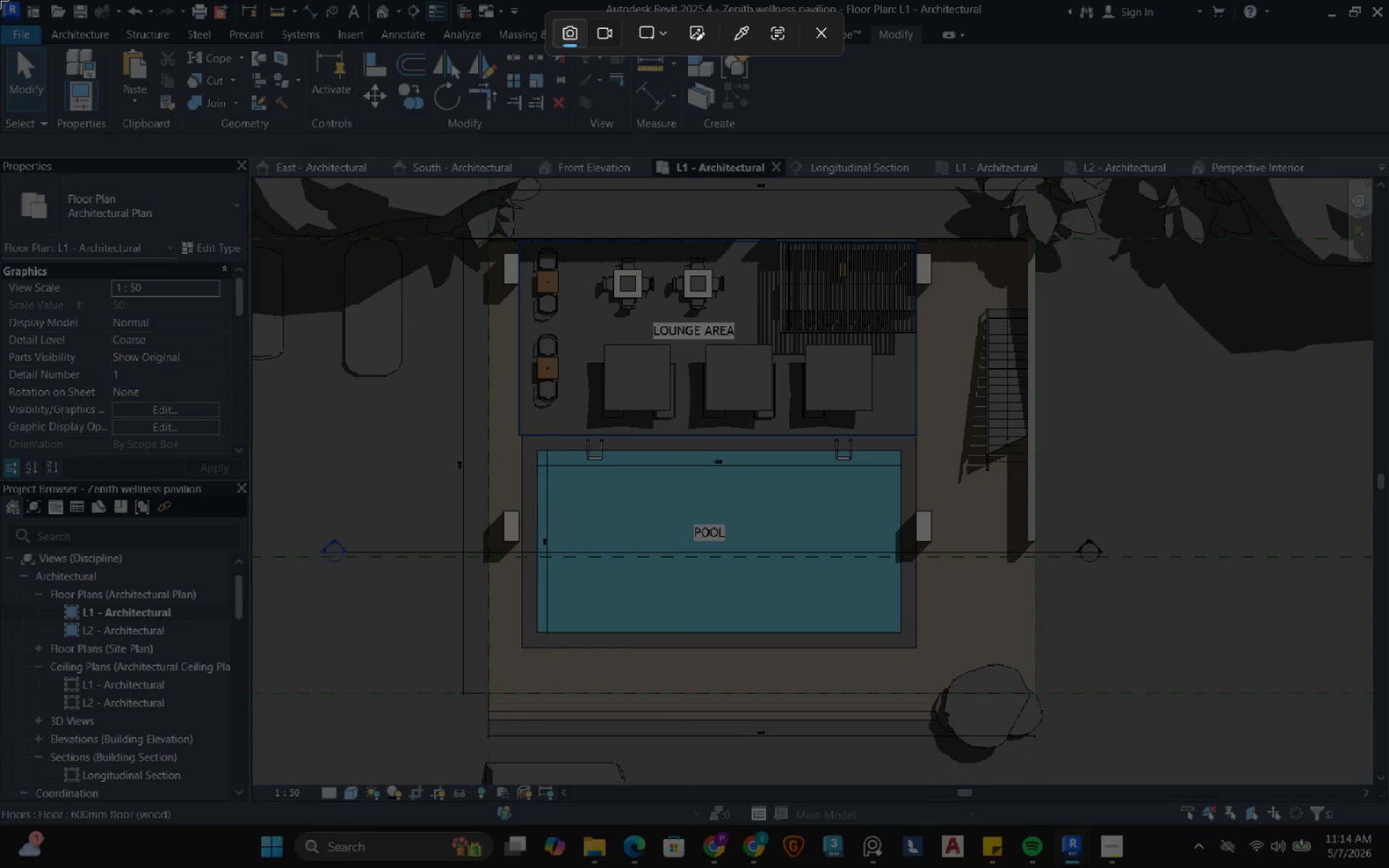 
left_click_drag(start_coordinate=[0, 0], to_coordinate=[1388, 823])
 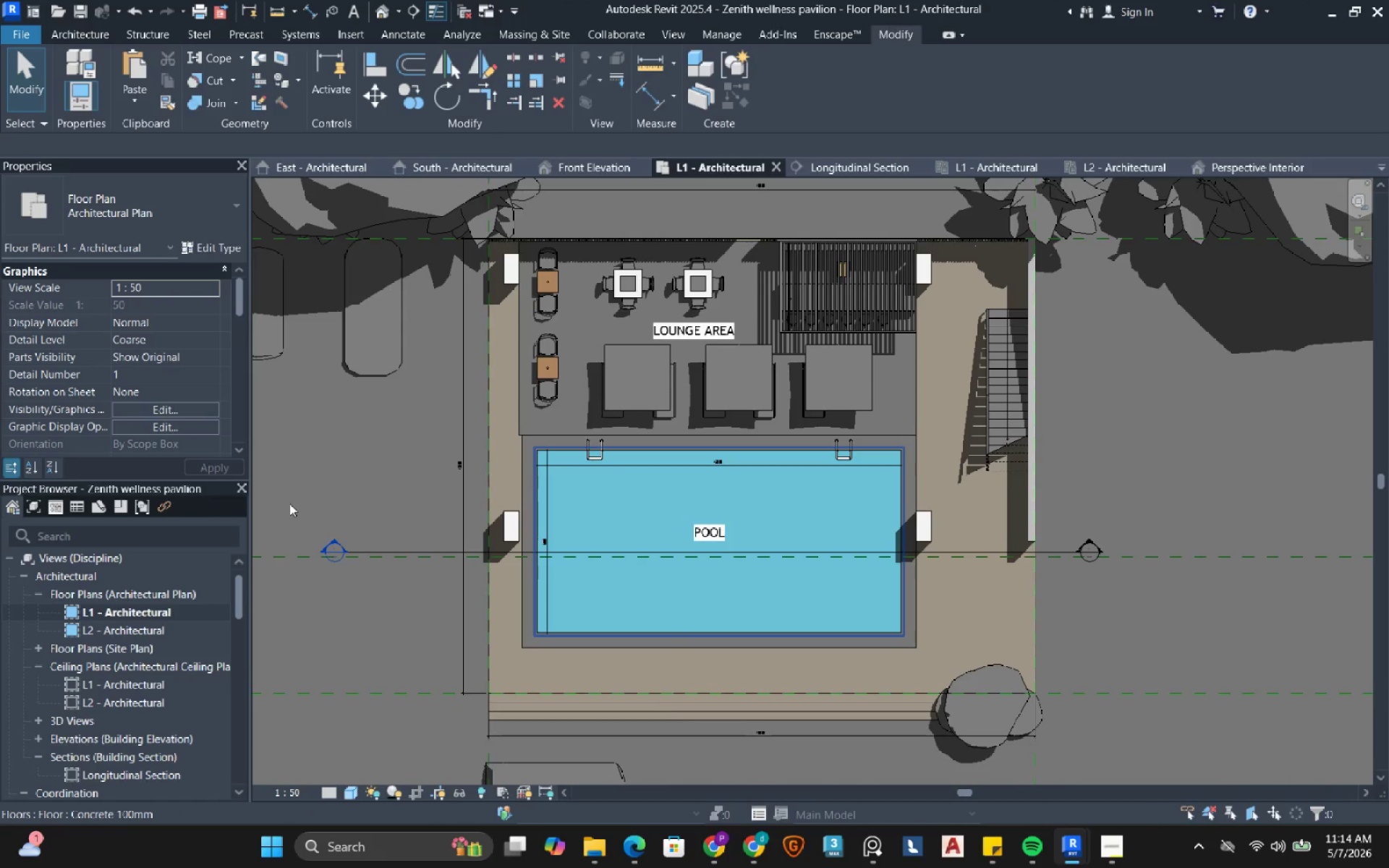 
double_click([130, 635])
 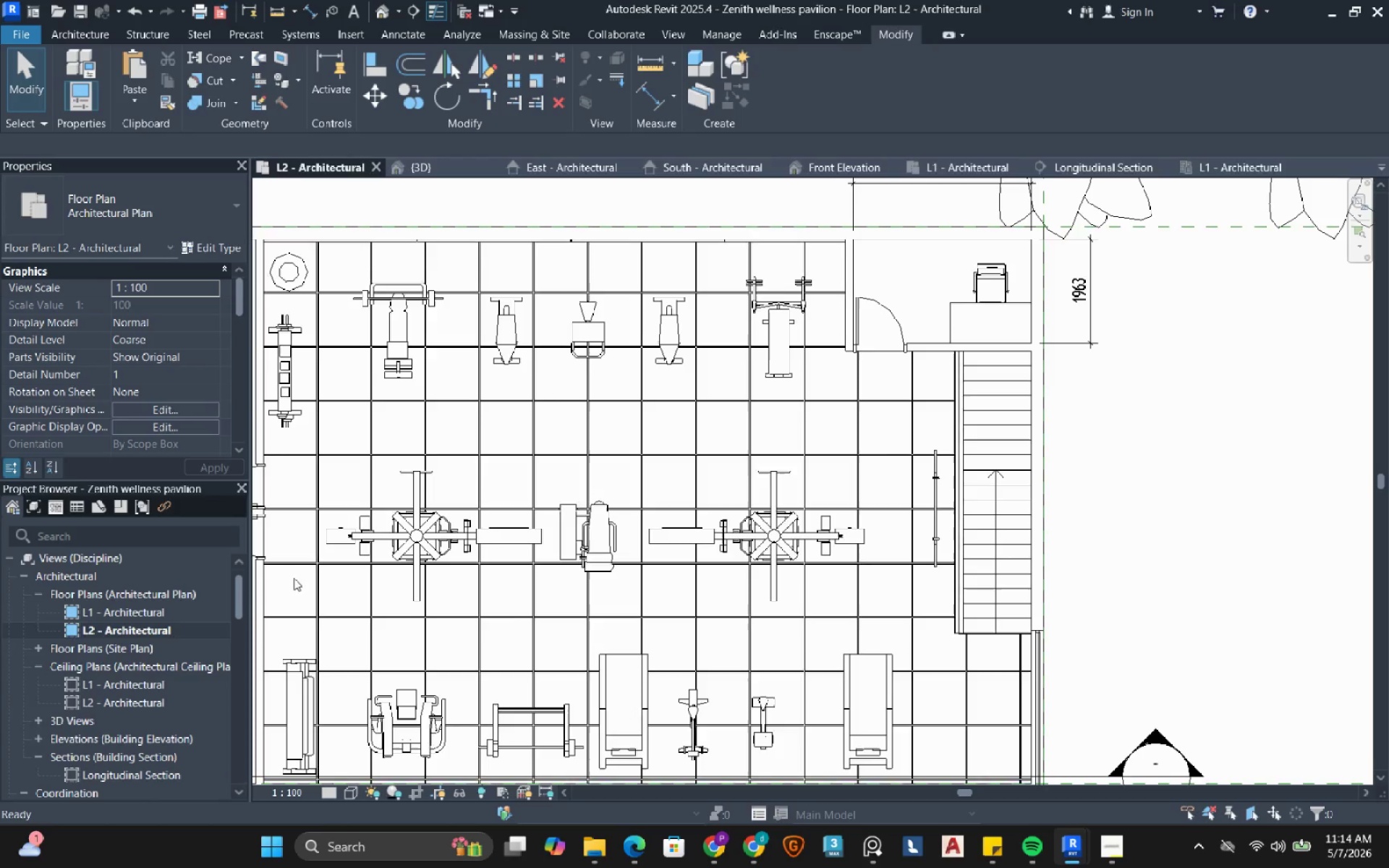 
scroll: coordinate [769, 498], scroll_direction: down, amount: 3.0
 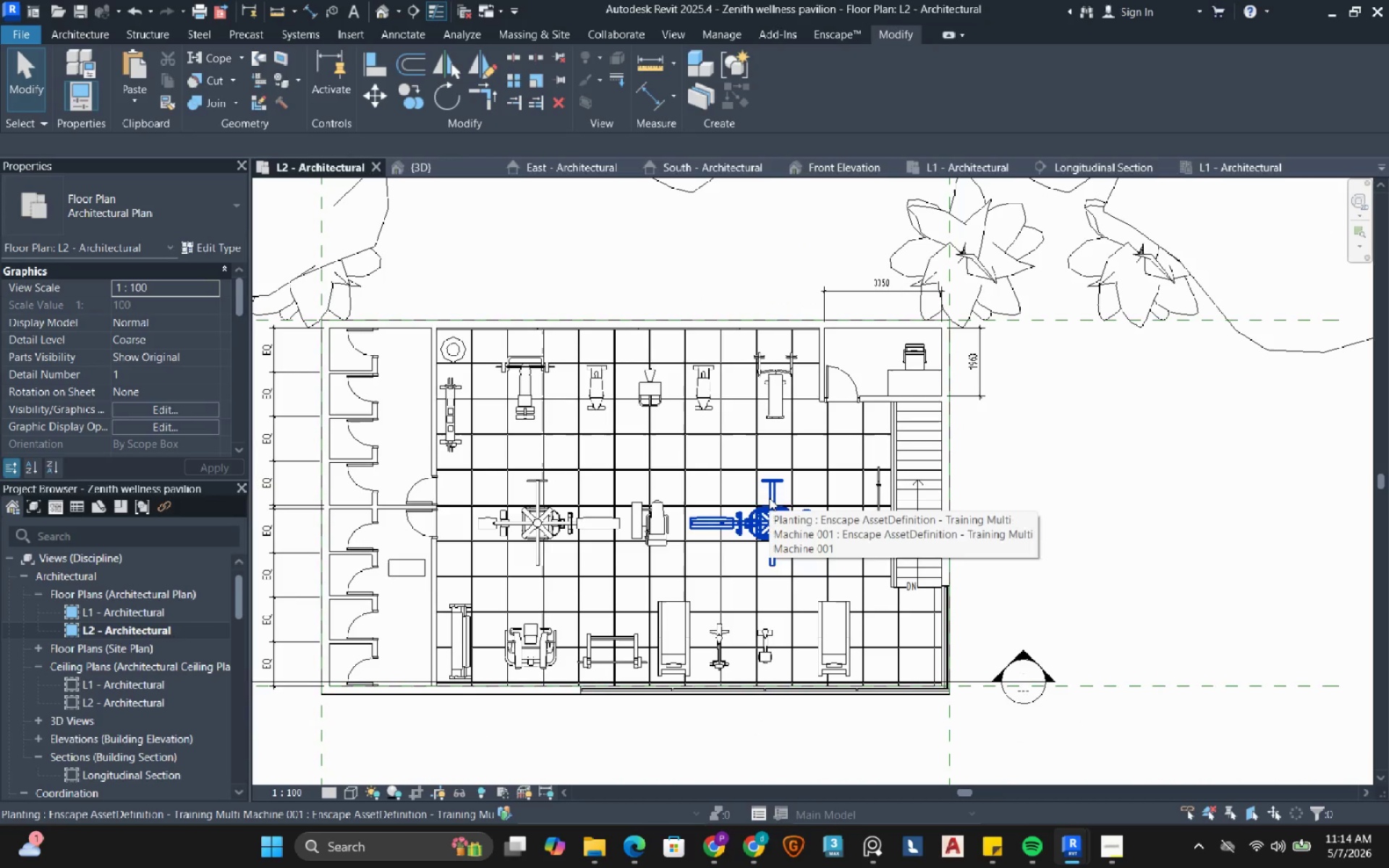 
type(SD)
 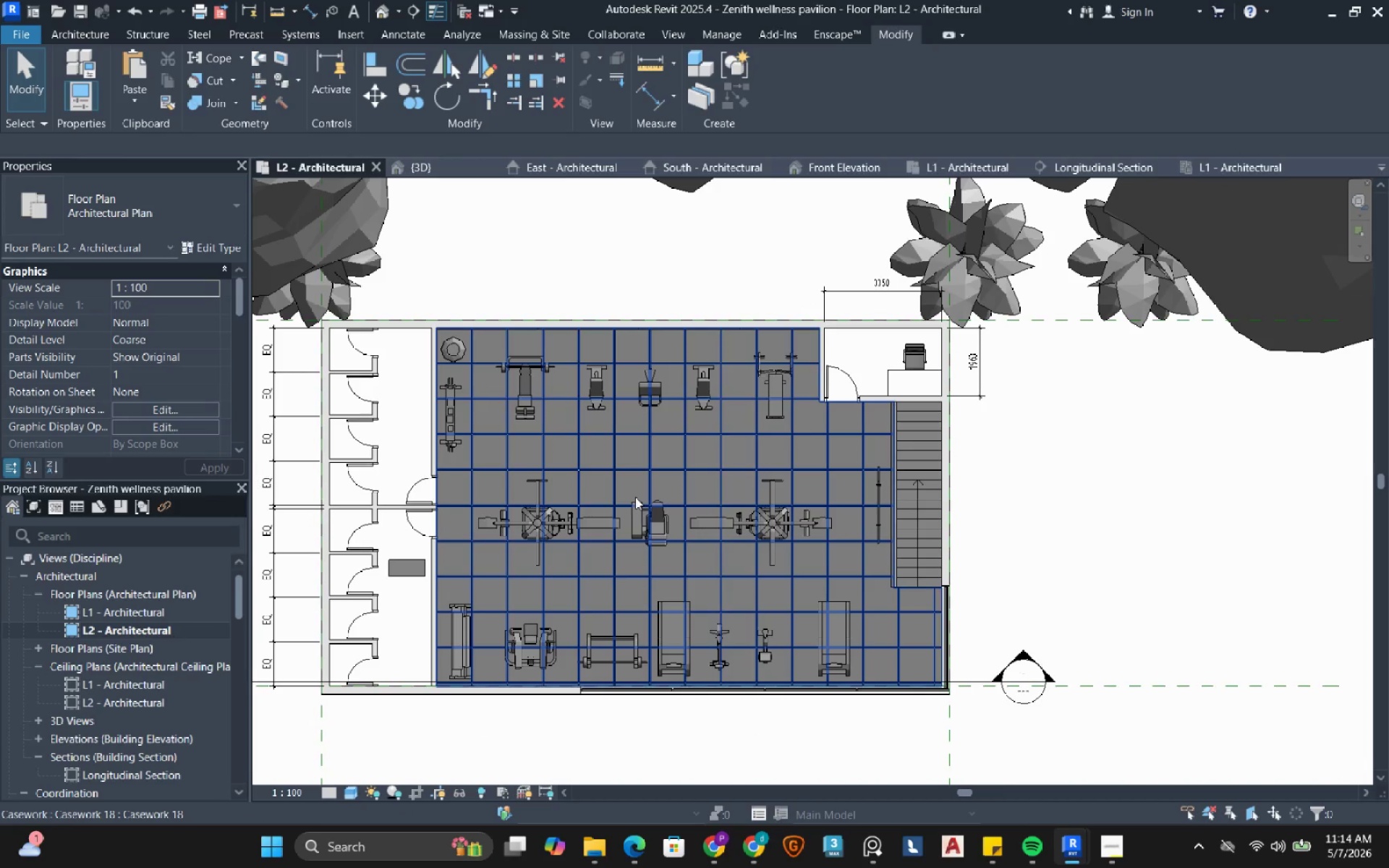 
scroll: coordinate [635, 497], scroll_direction: down, amount: 1.0
 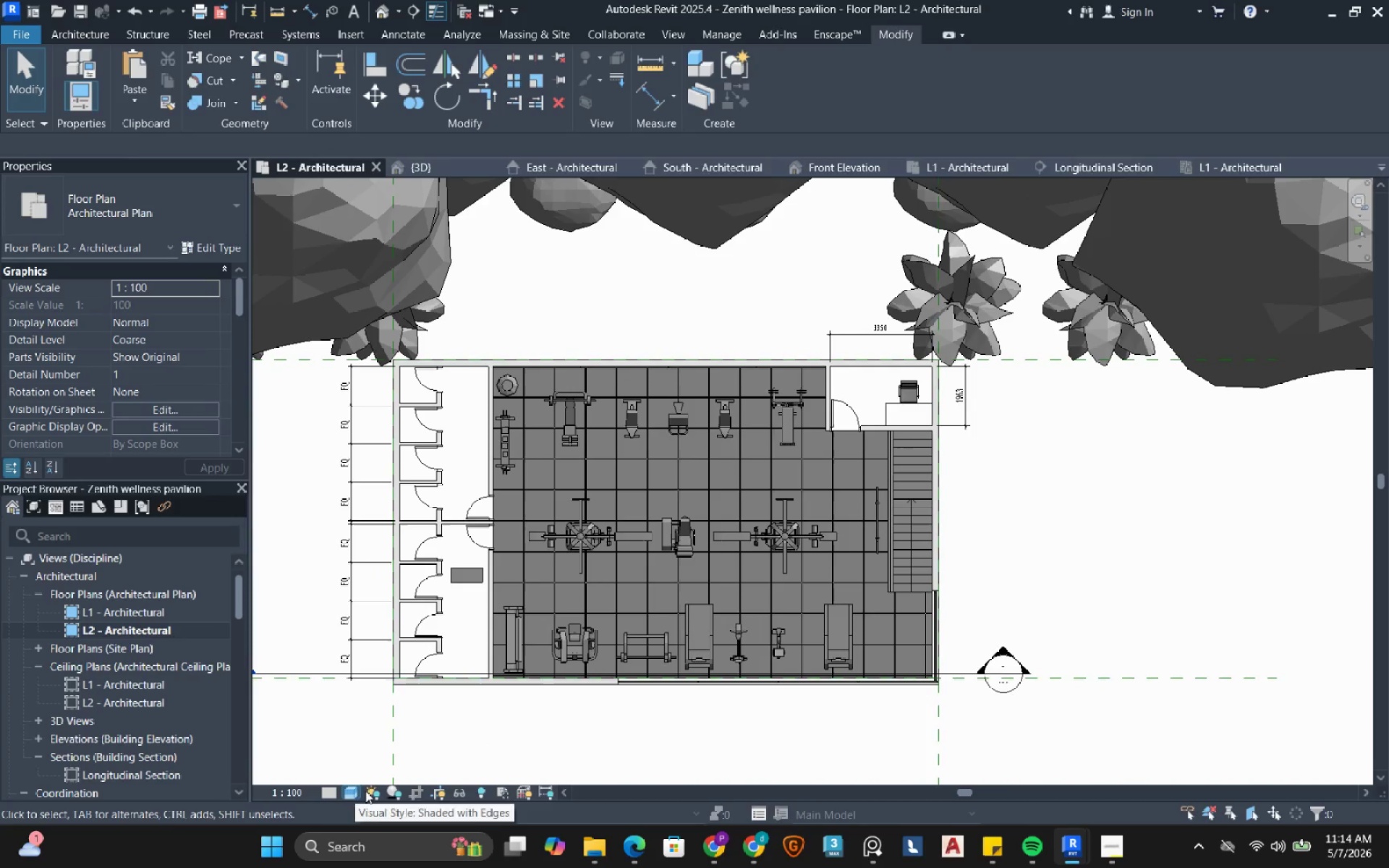 
left_click([399, 794])
 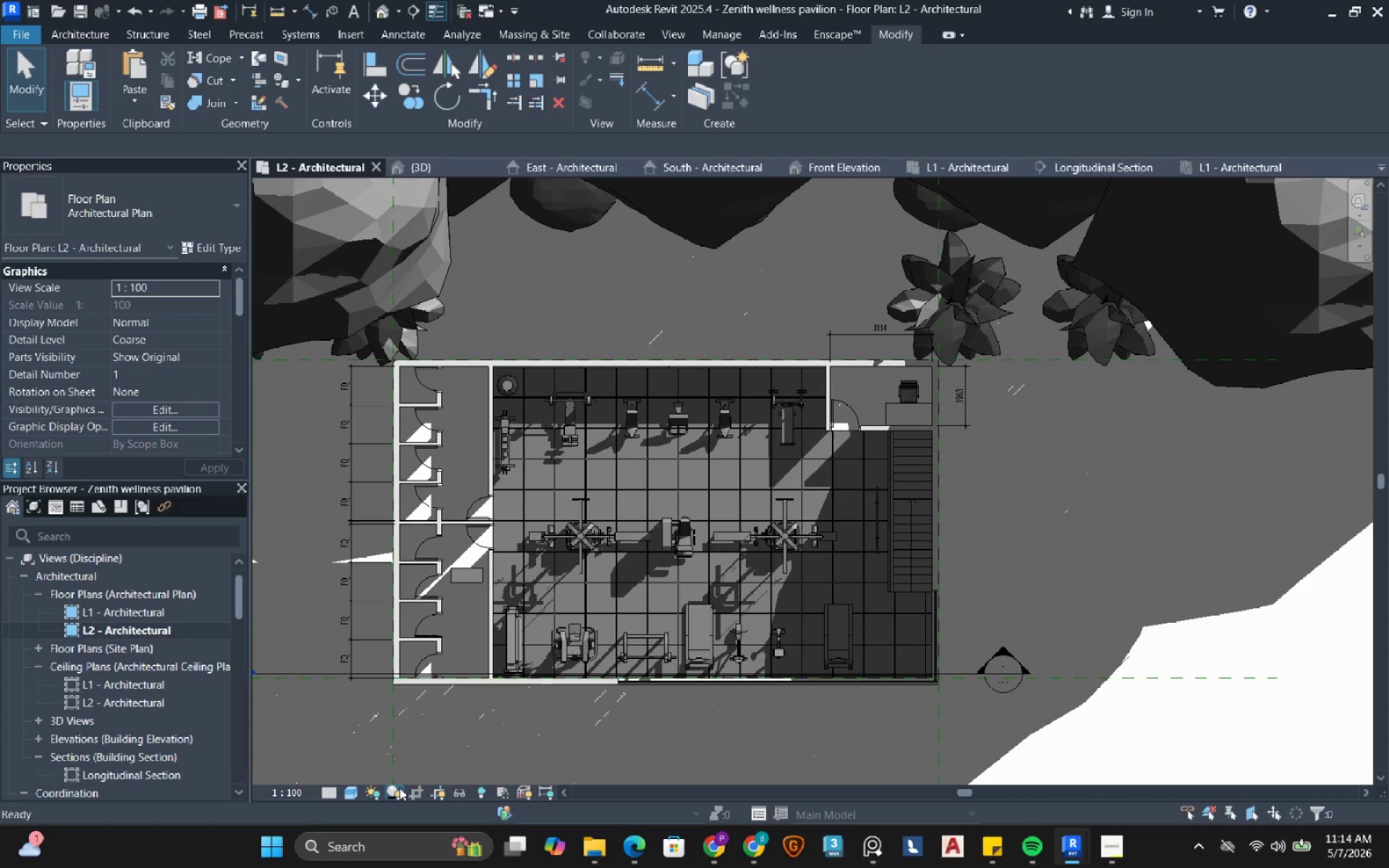 
wait(5.75)
 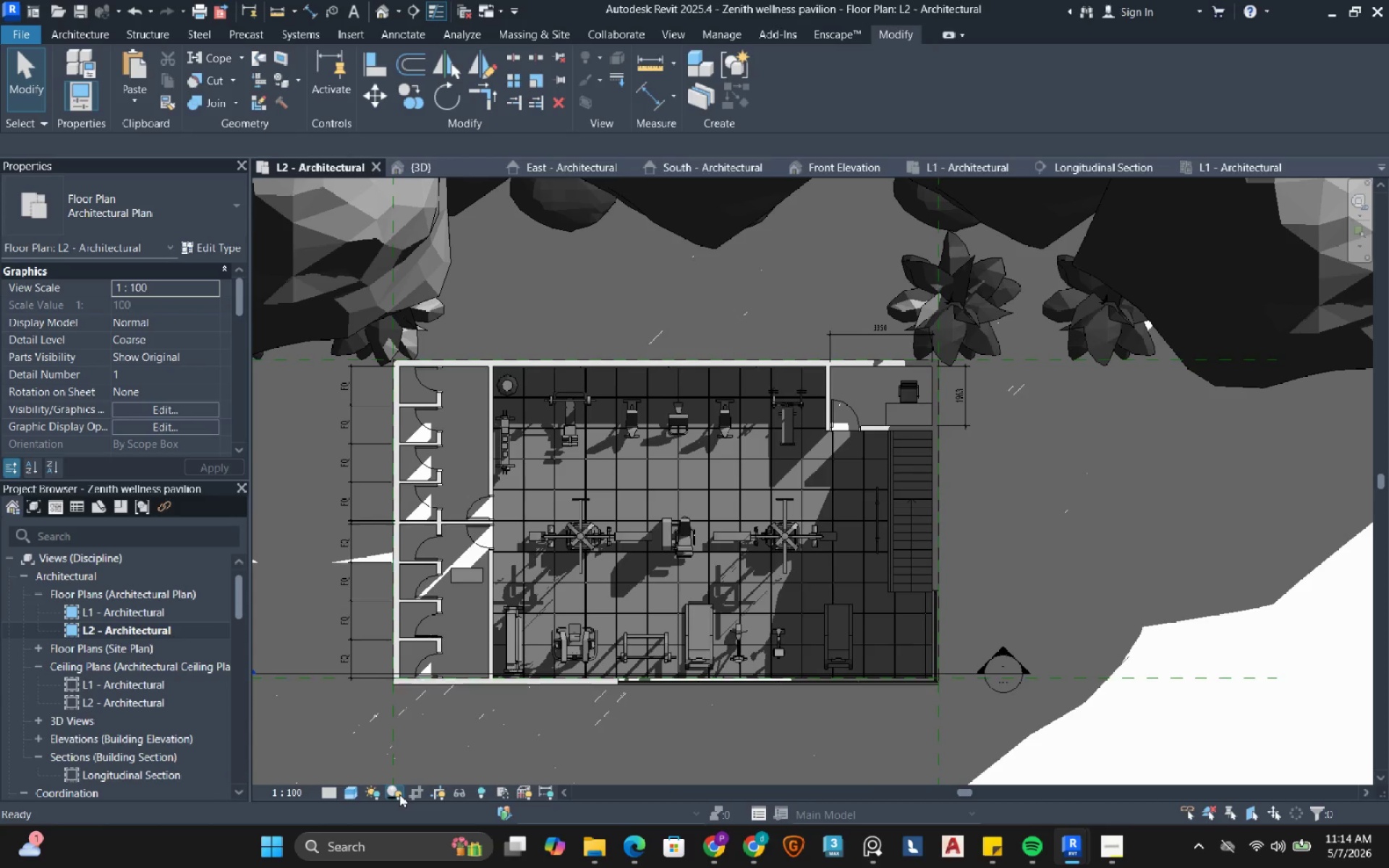 
left_click([371, 793])
 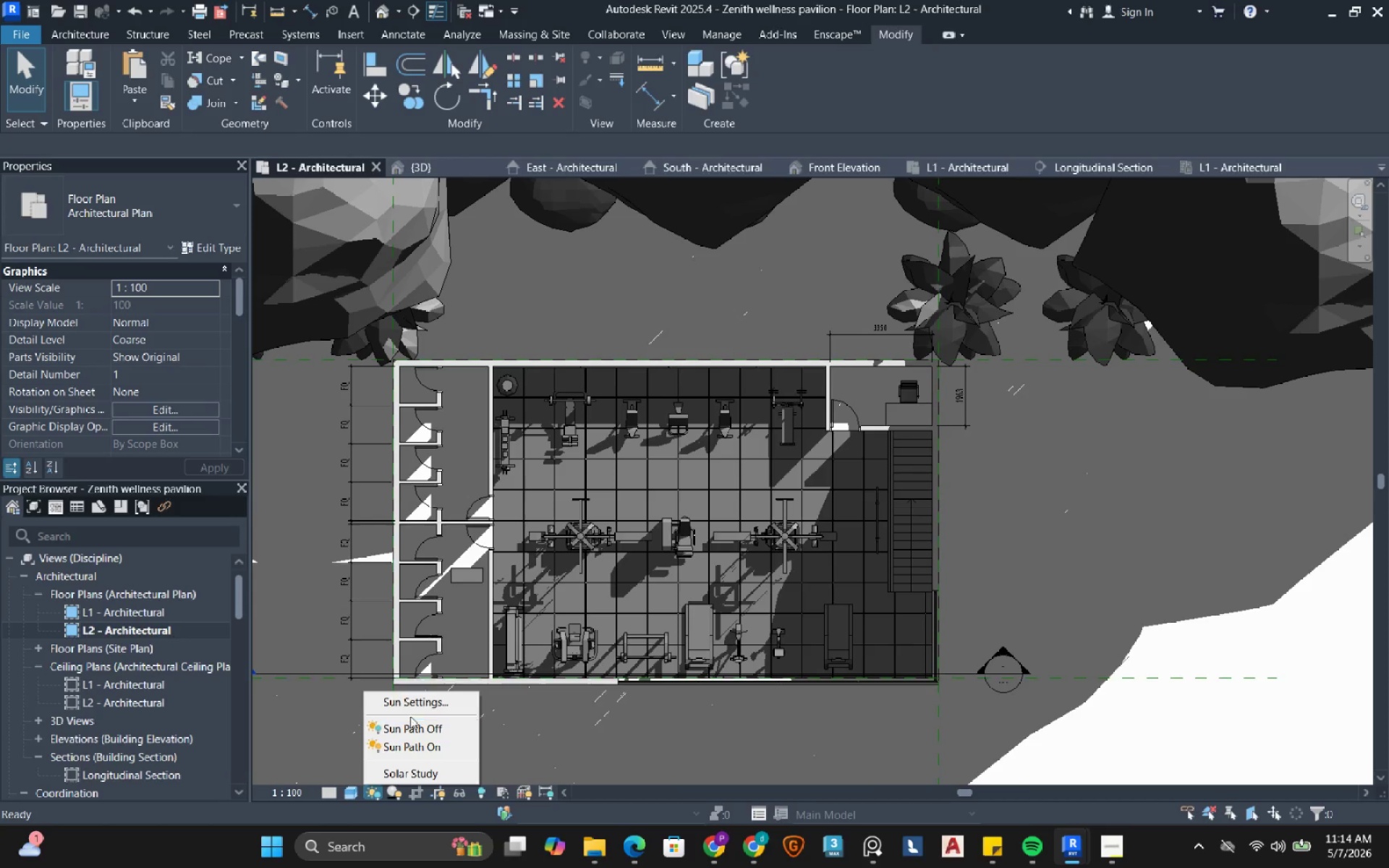 
left_click([416, 709])
 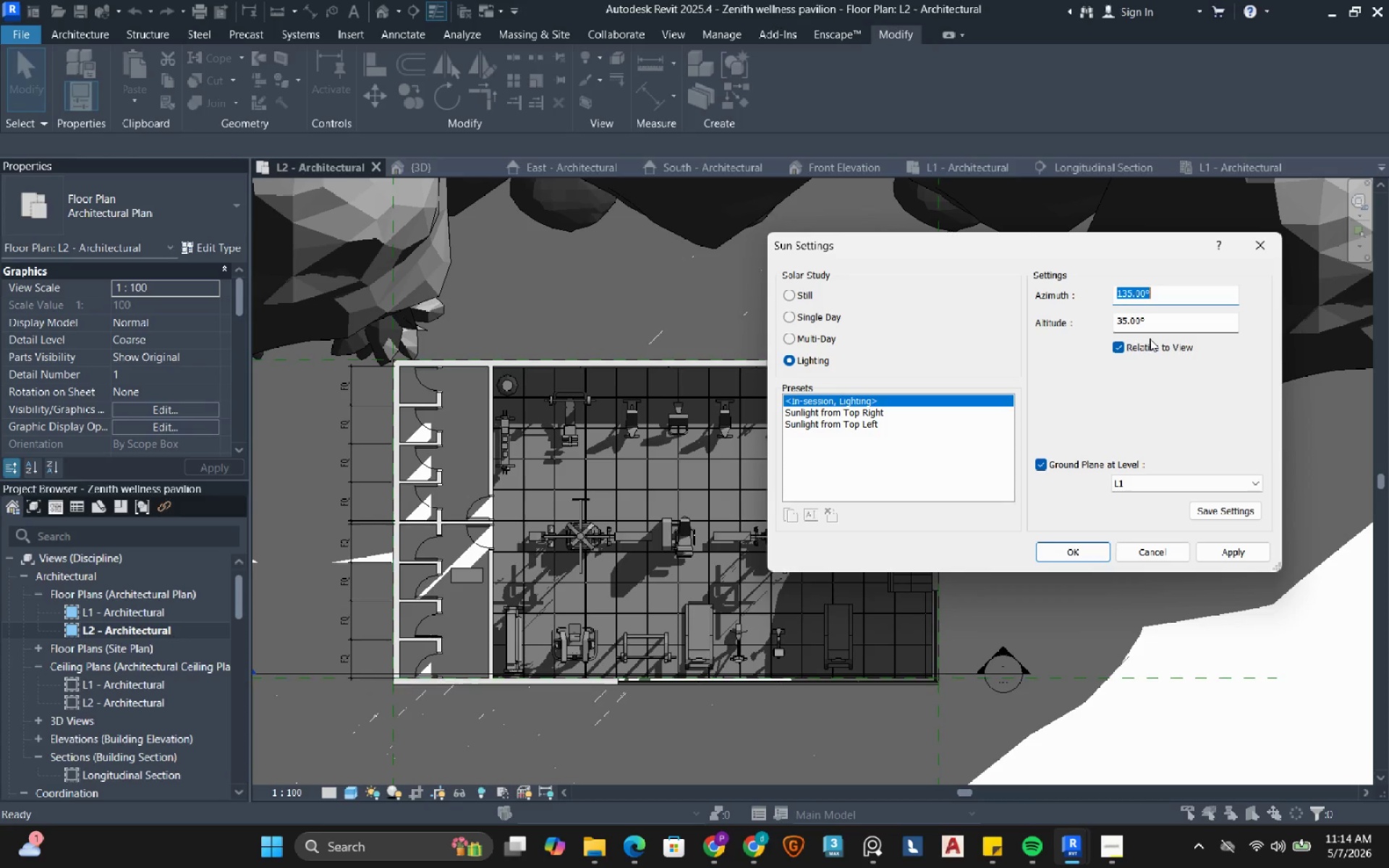 
key(Numpad1)
 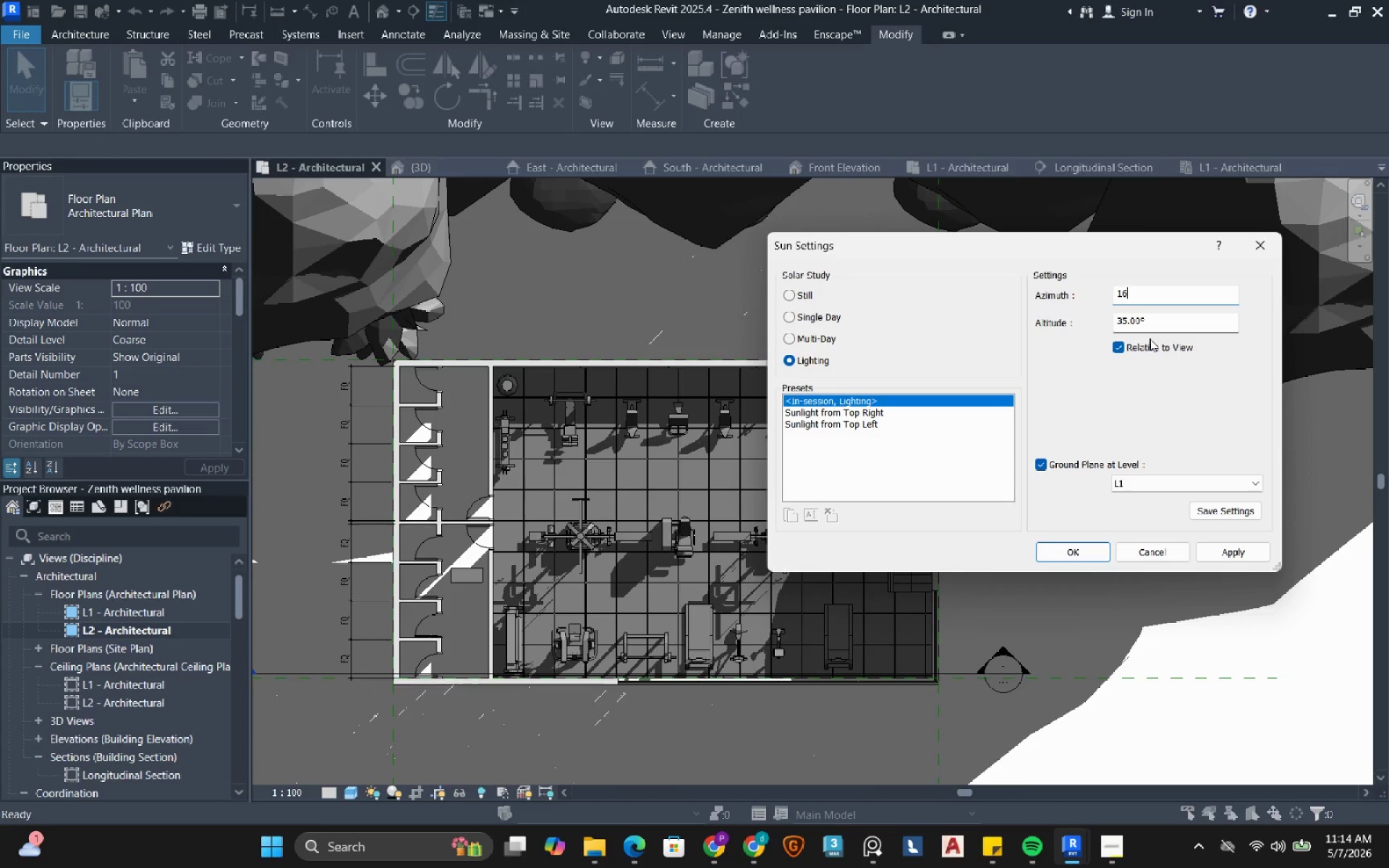 
key(Numpad6)
 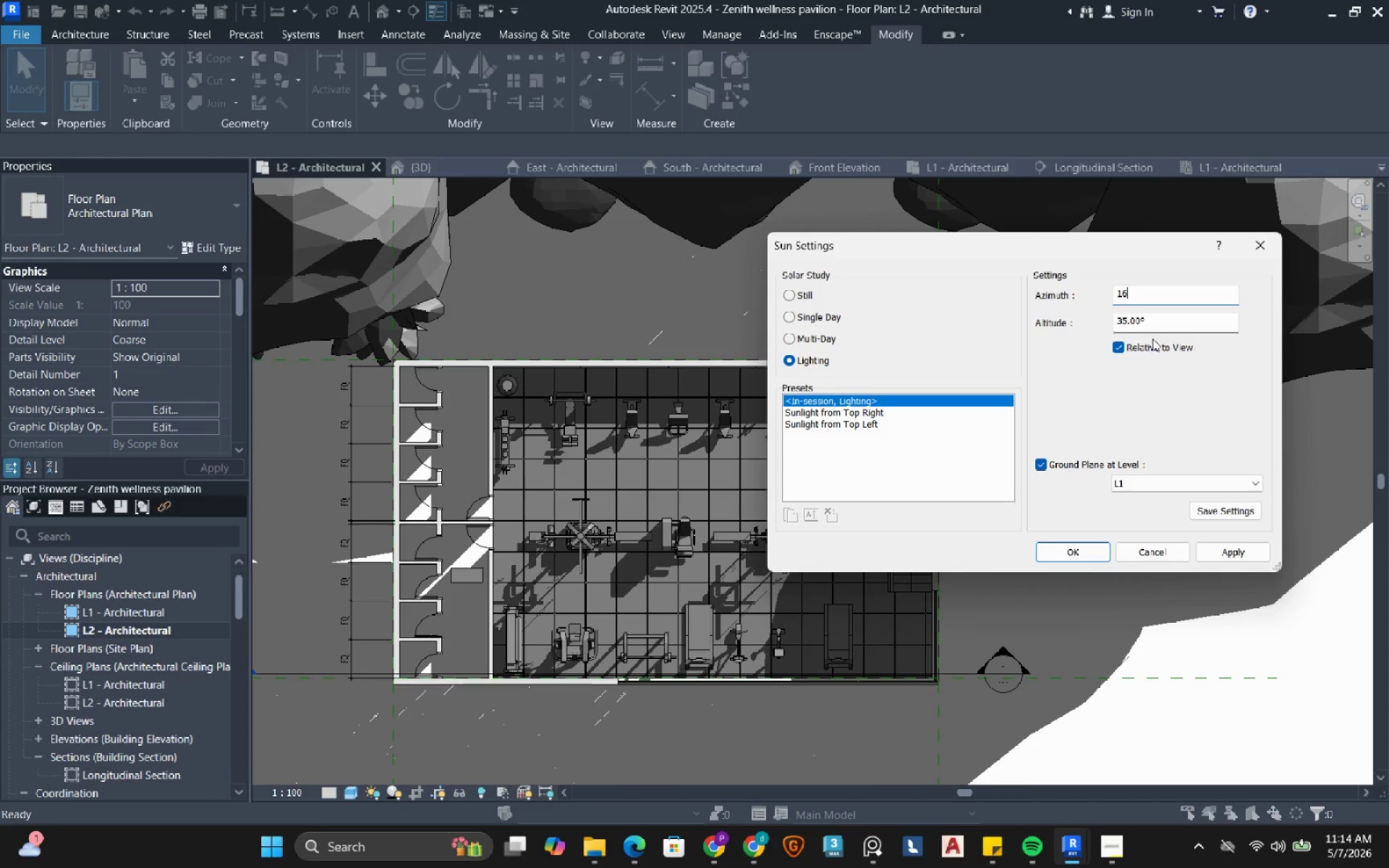 
key(Numpad5)
 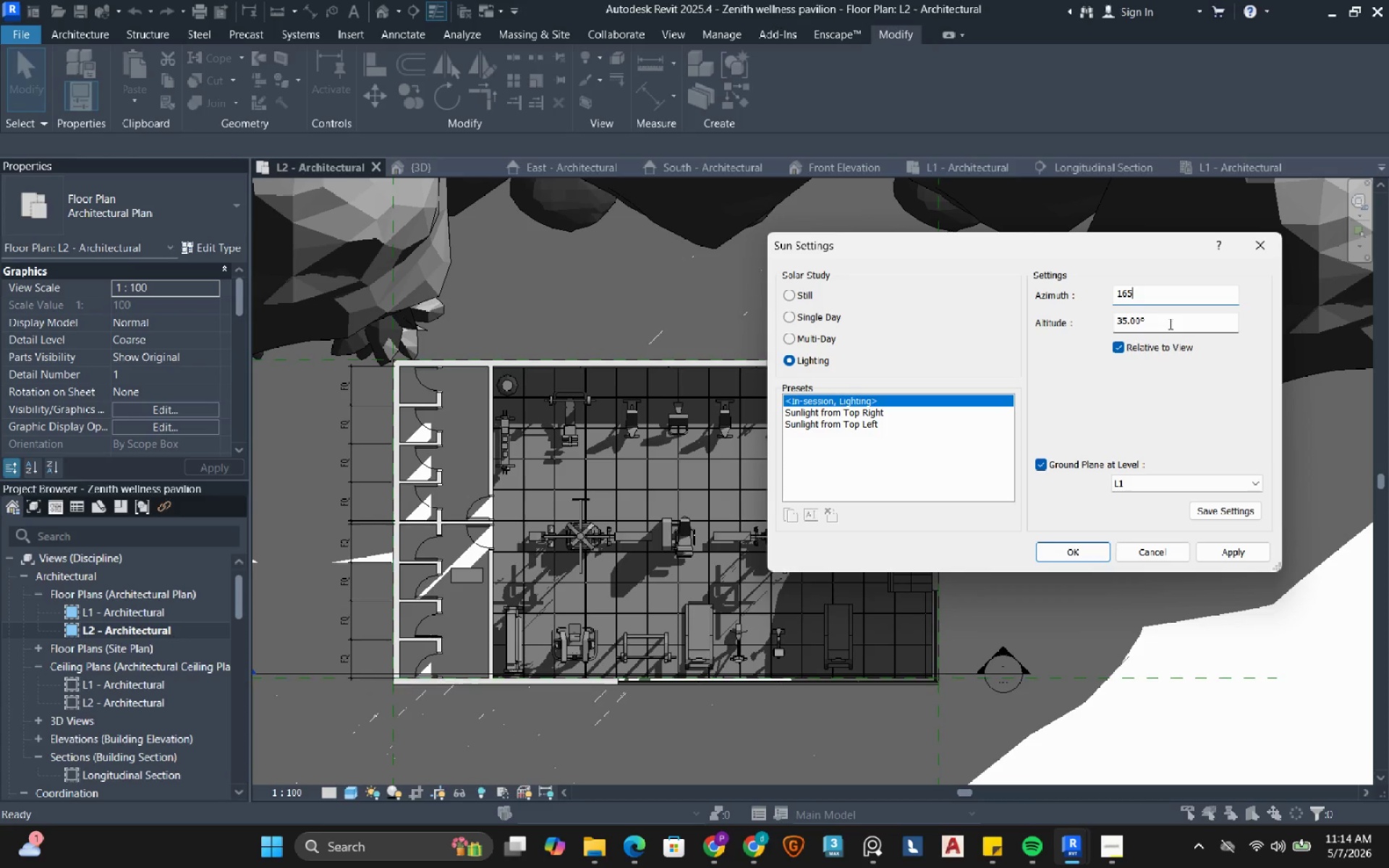 
double_click([1169, 323])
 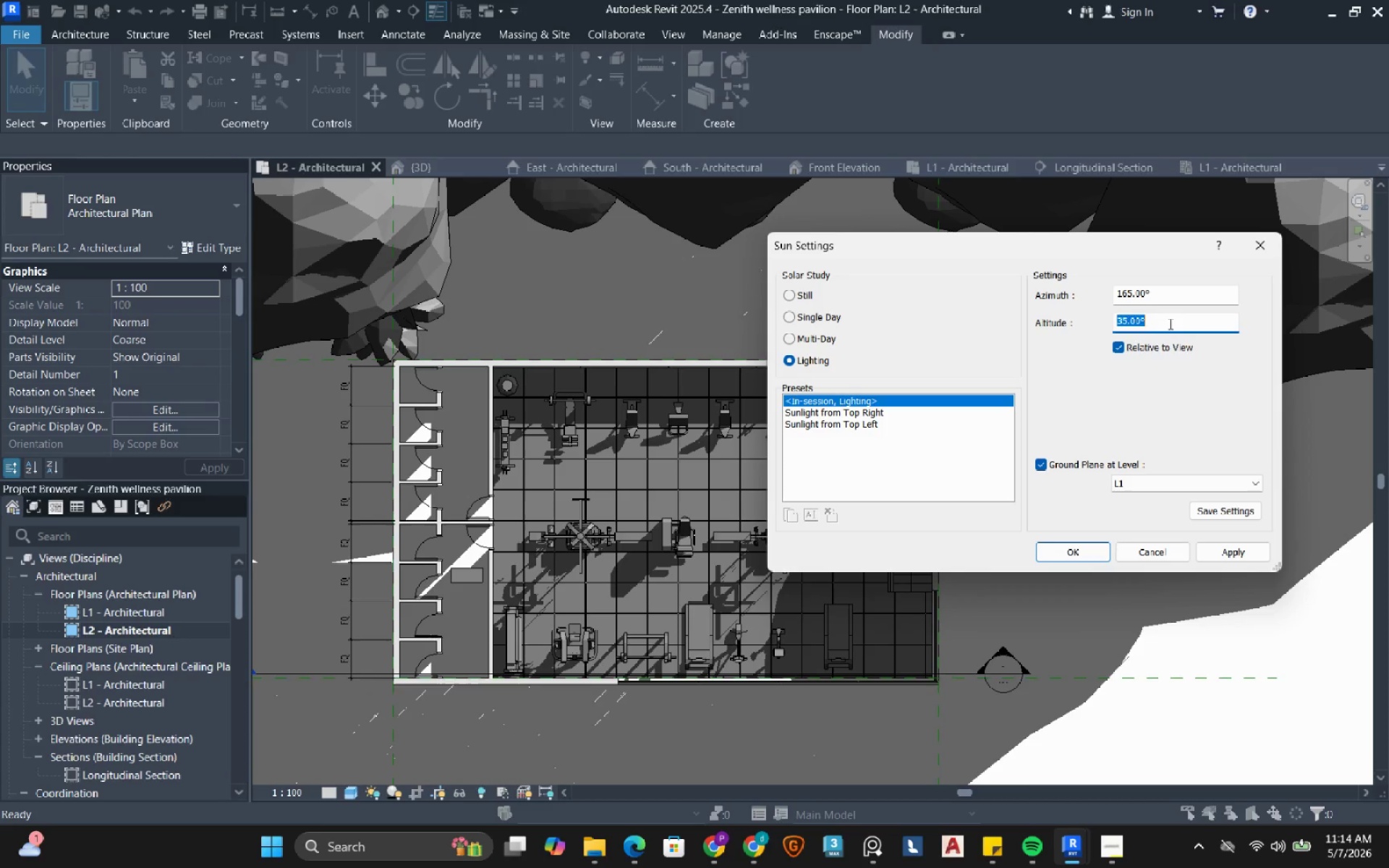 
key(Numpad1)
 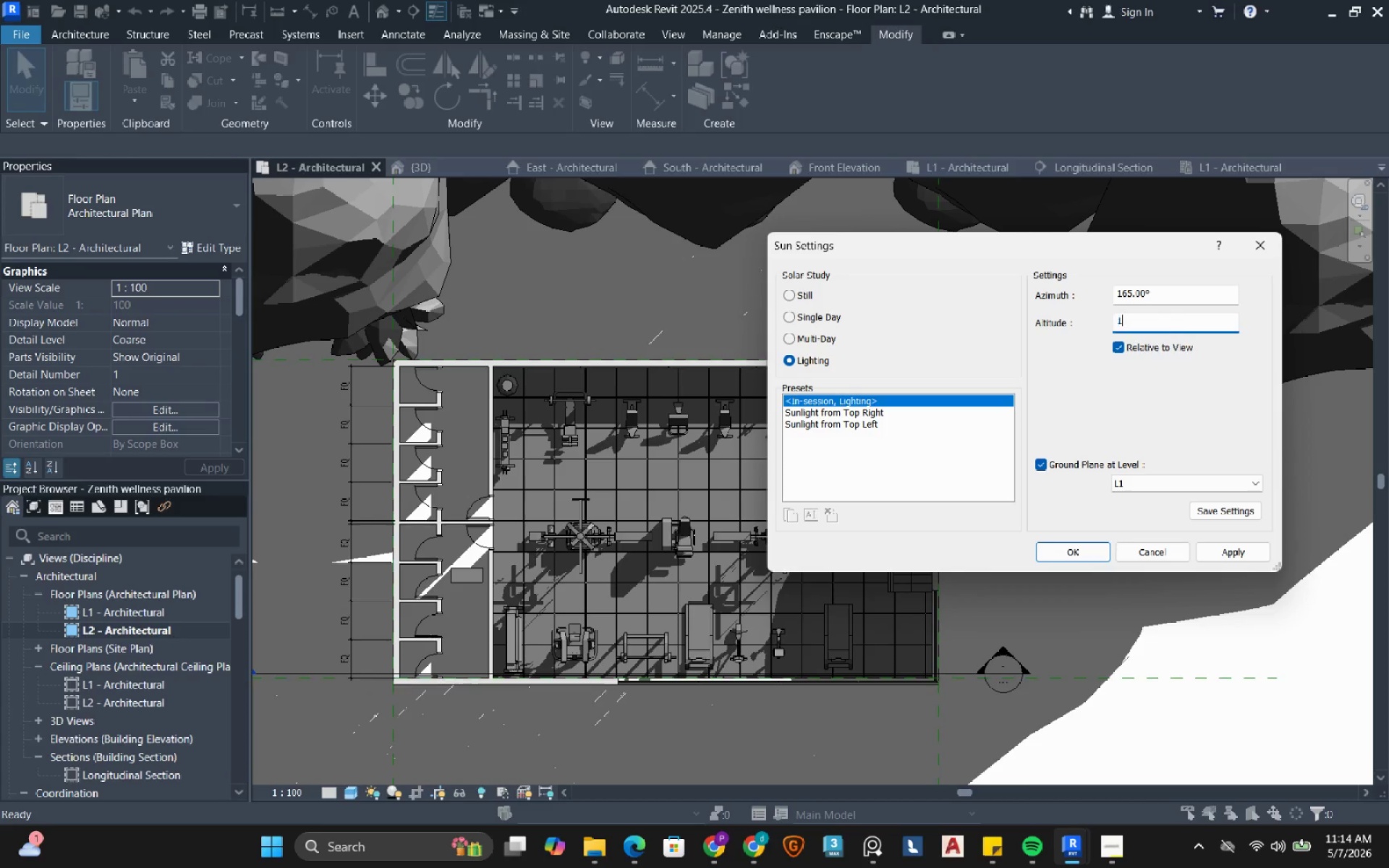 
key(Numpad5)
 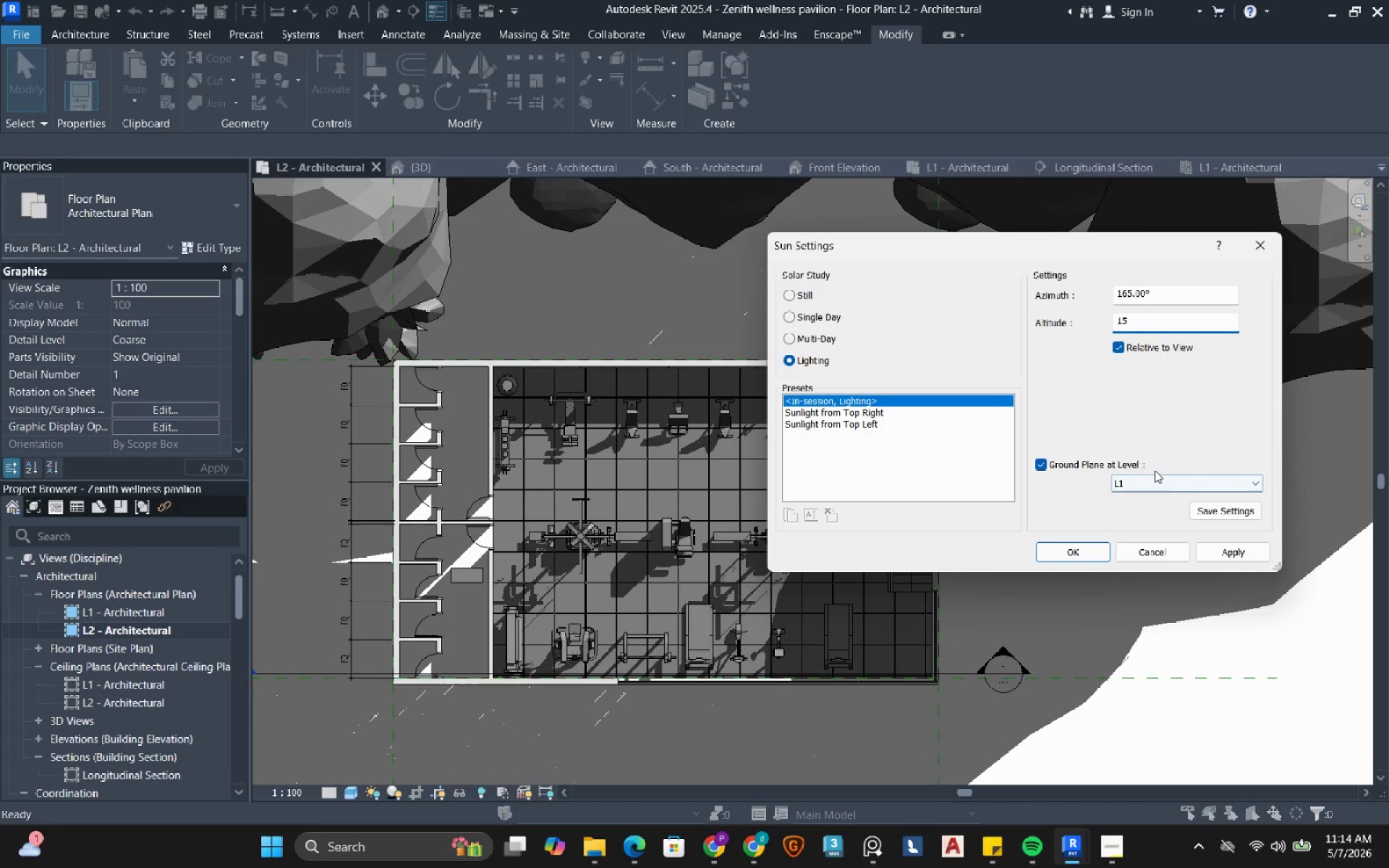 
left_click([1150, 487])
 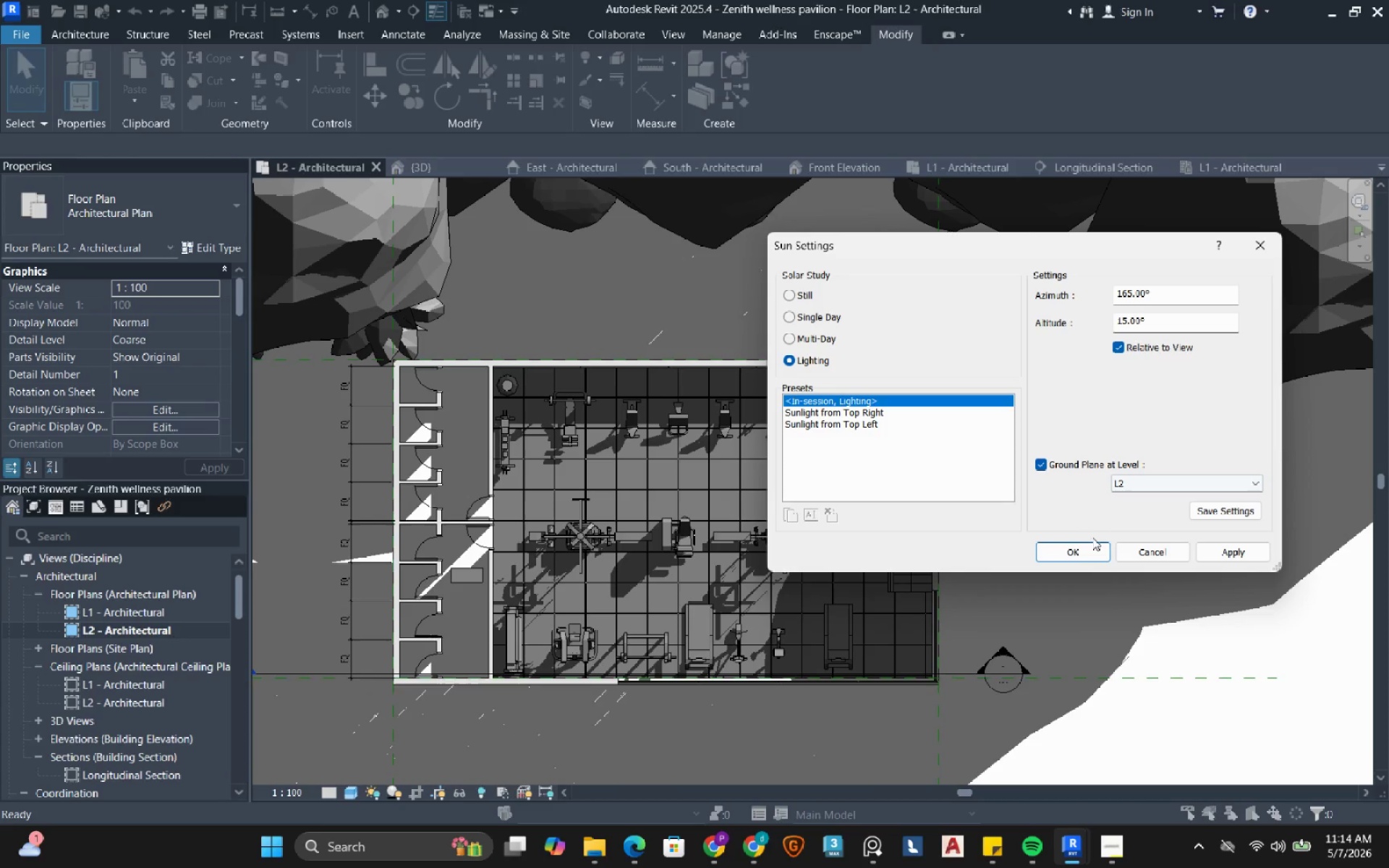 
left_click([1087, 548])
 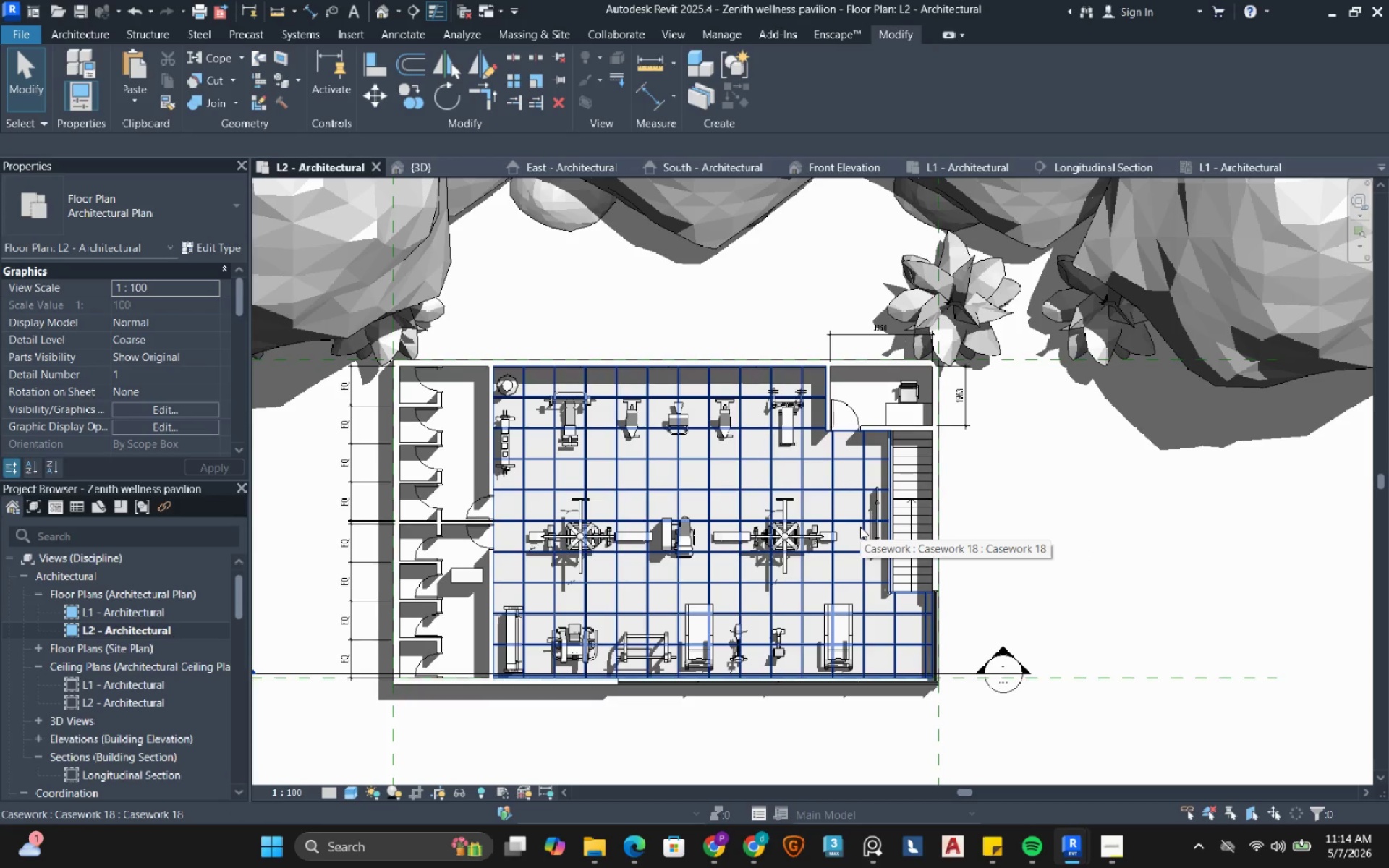 
type(SD)
 